 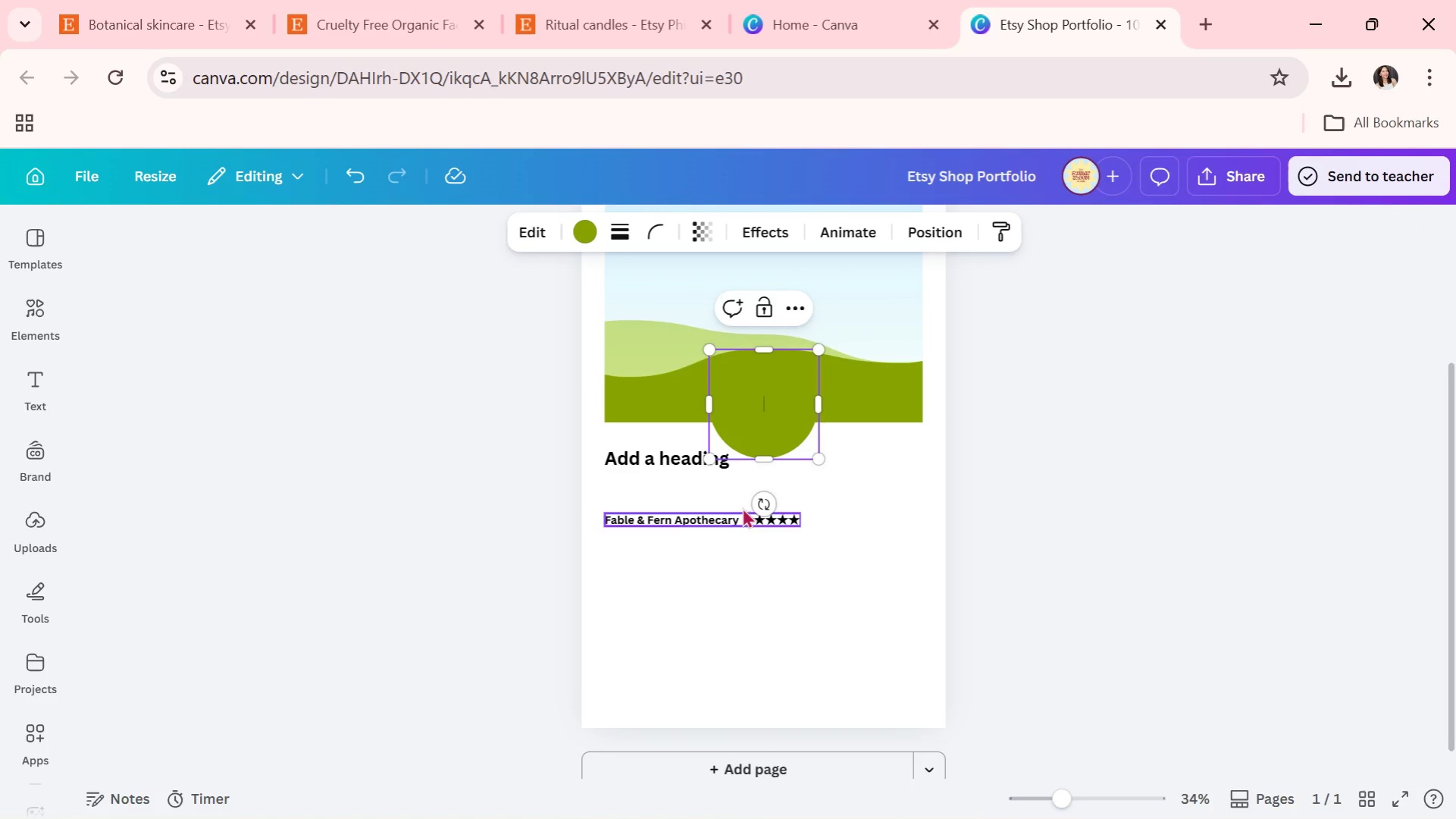 
left_click_drag(start_coordinate=[822, 410], to_coordinate=[1023, 424])
 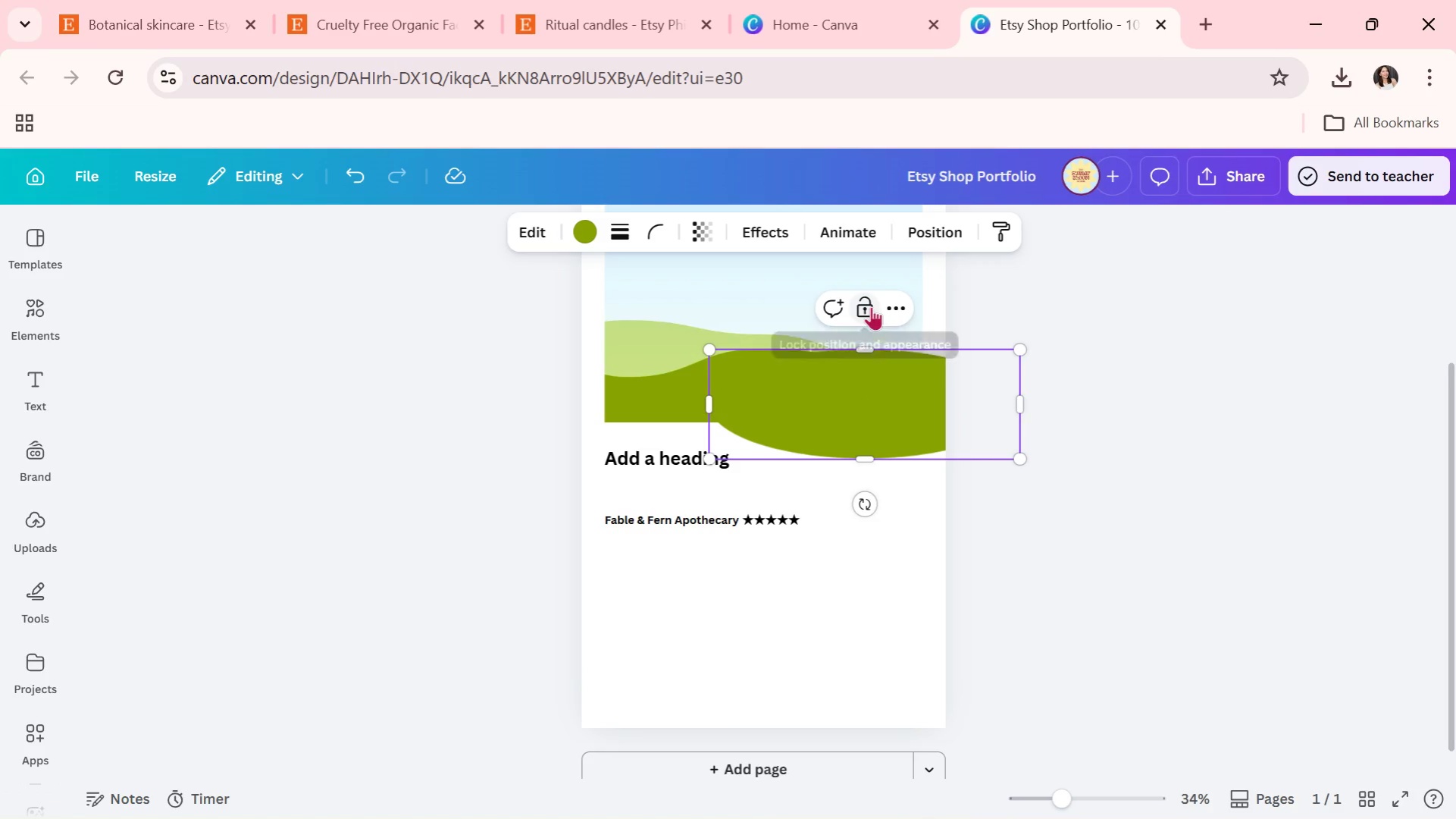 
left_click_drag(start_coordinate=[919, 589], to_coordinate=[923, 589])
 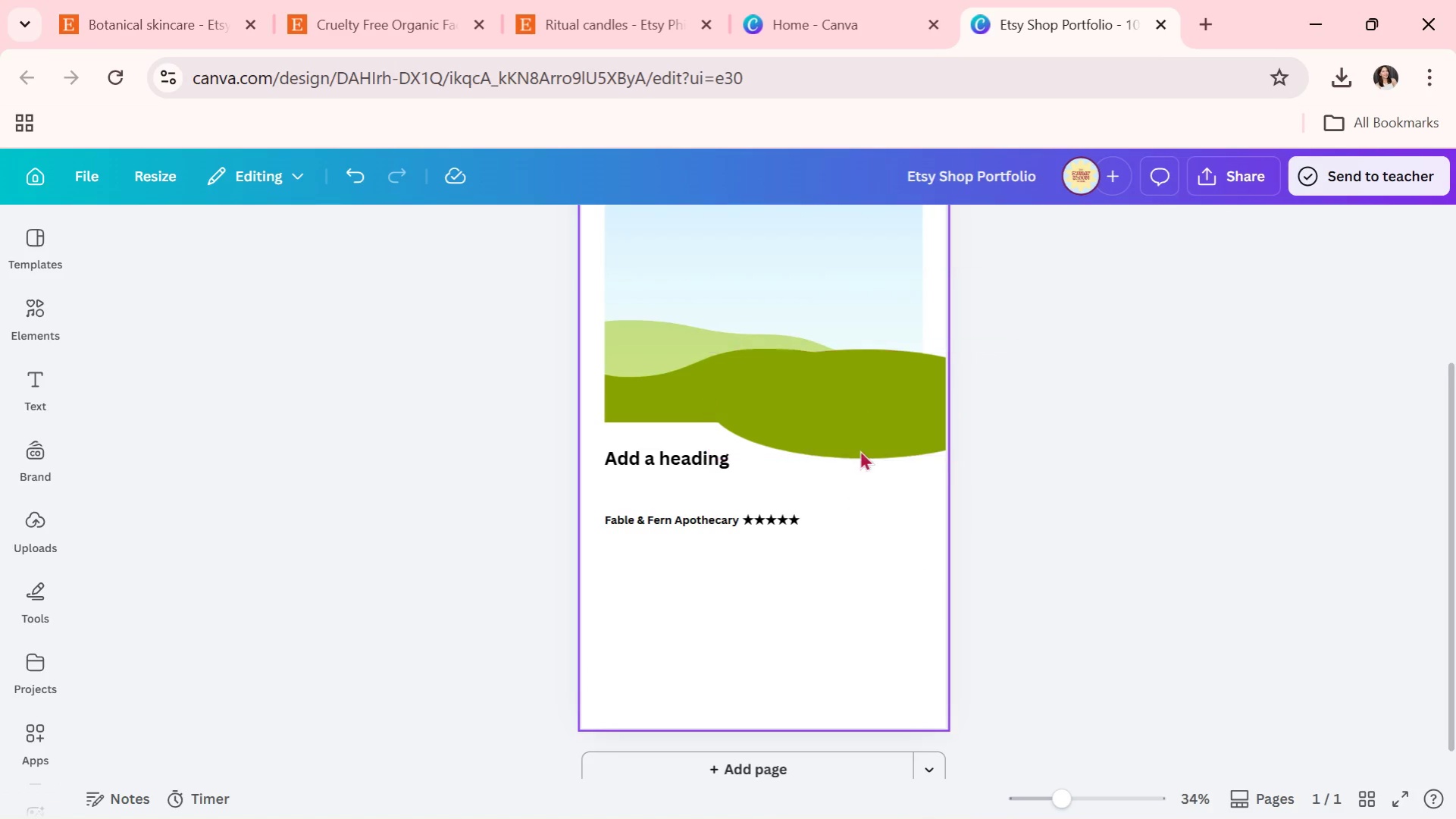 
double_click([860, 450])
 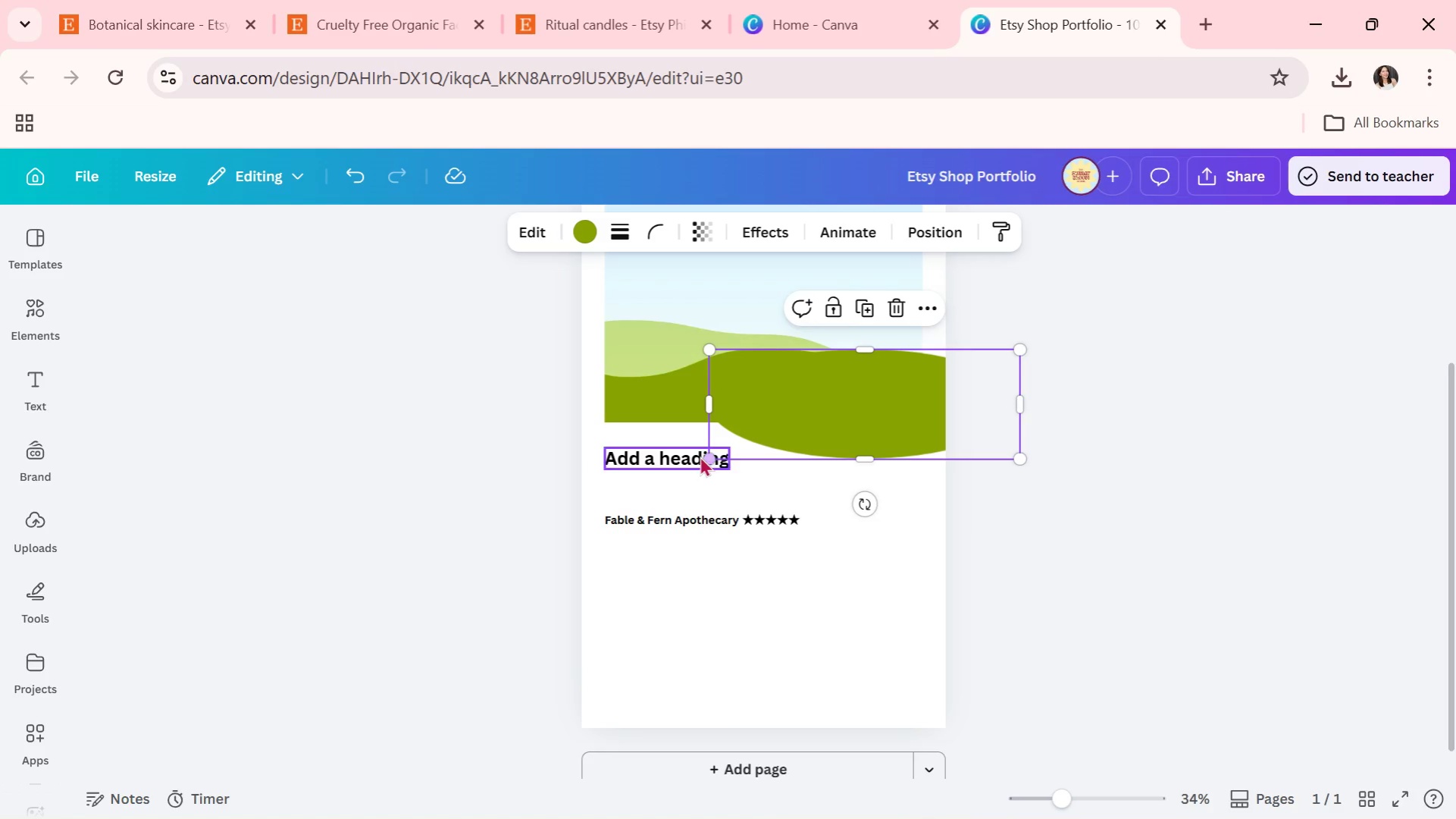 
left_click_drag(start_coordinate=[704, 411], to_coordinate=[748, 413])
 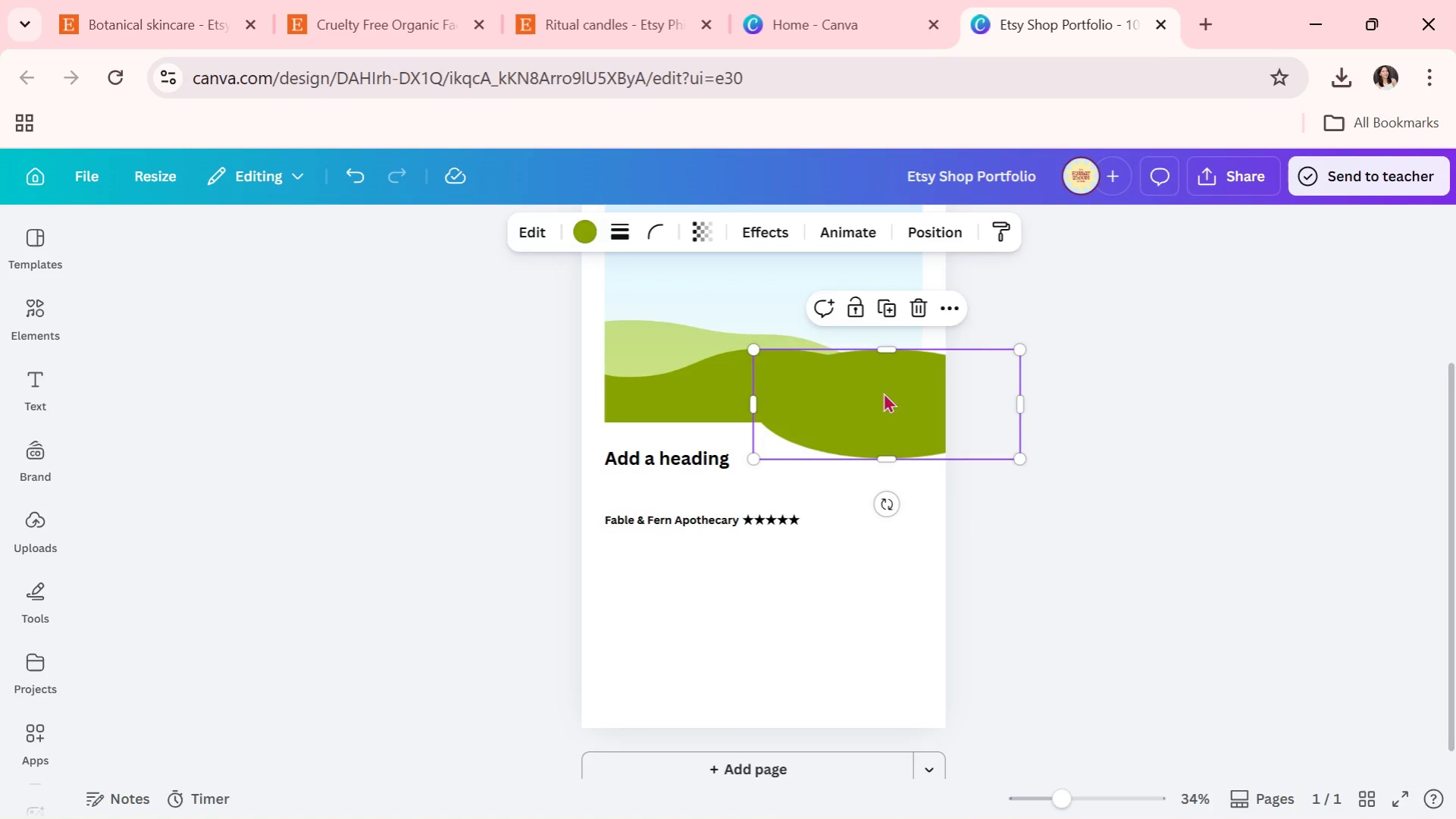 
key(Backspace)
 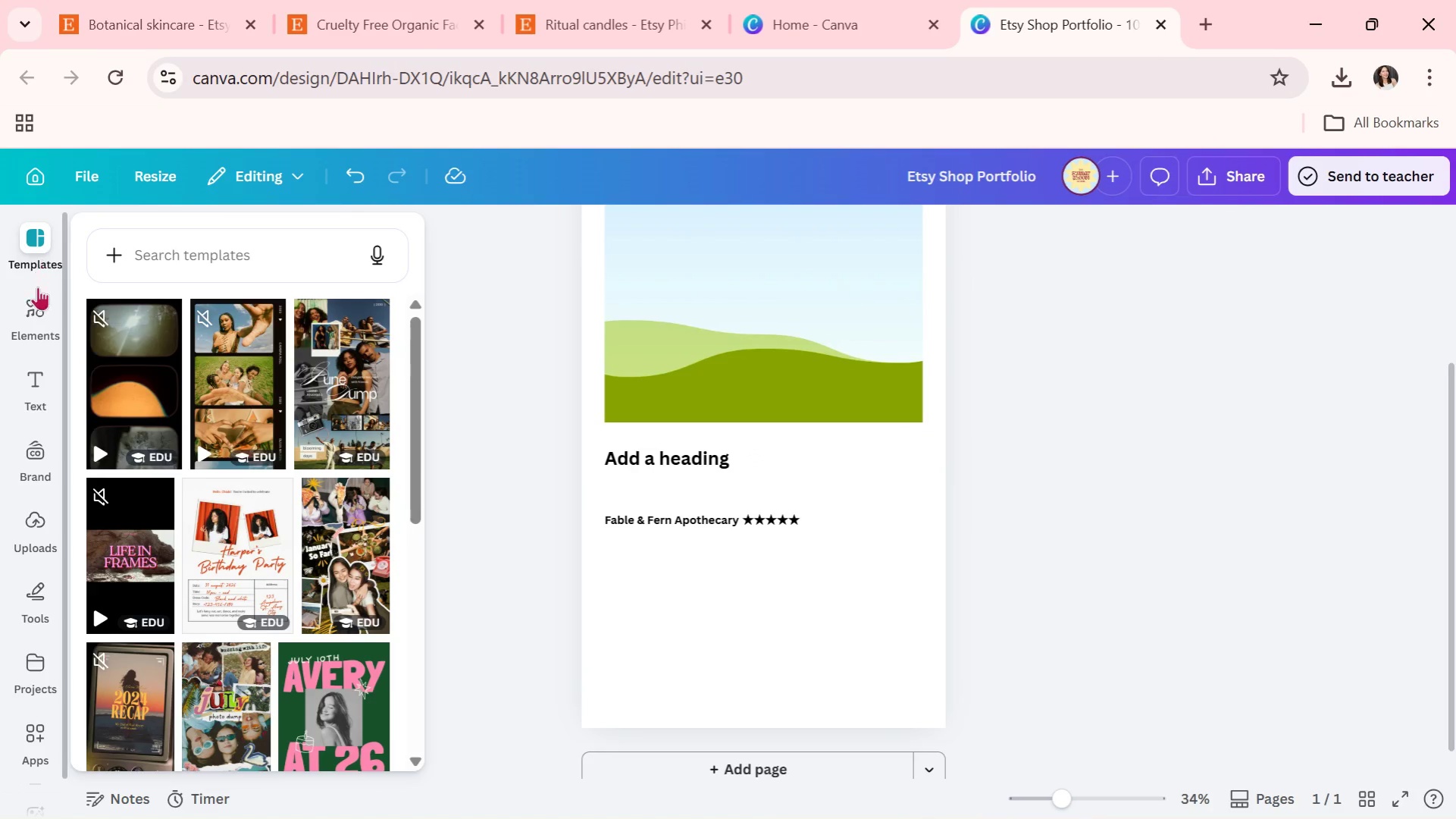 
left_click([35, 310])
 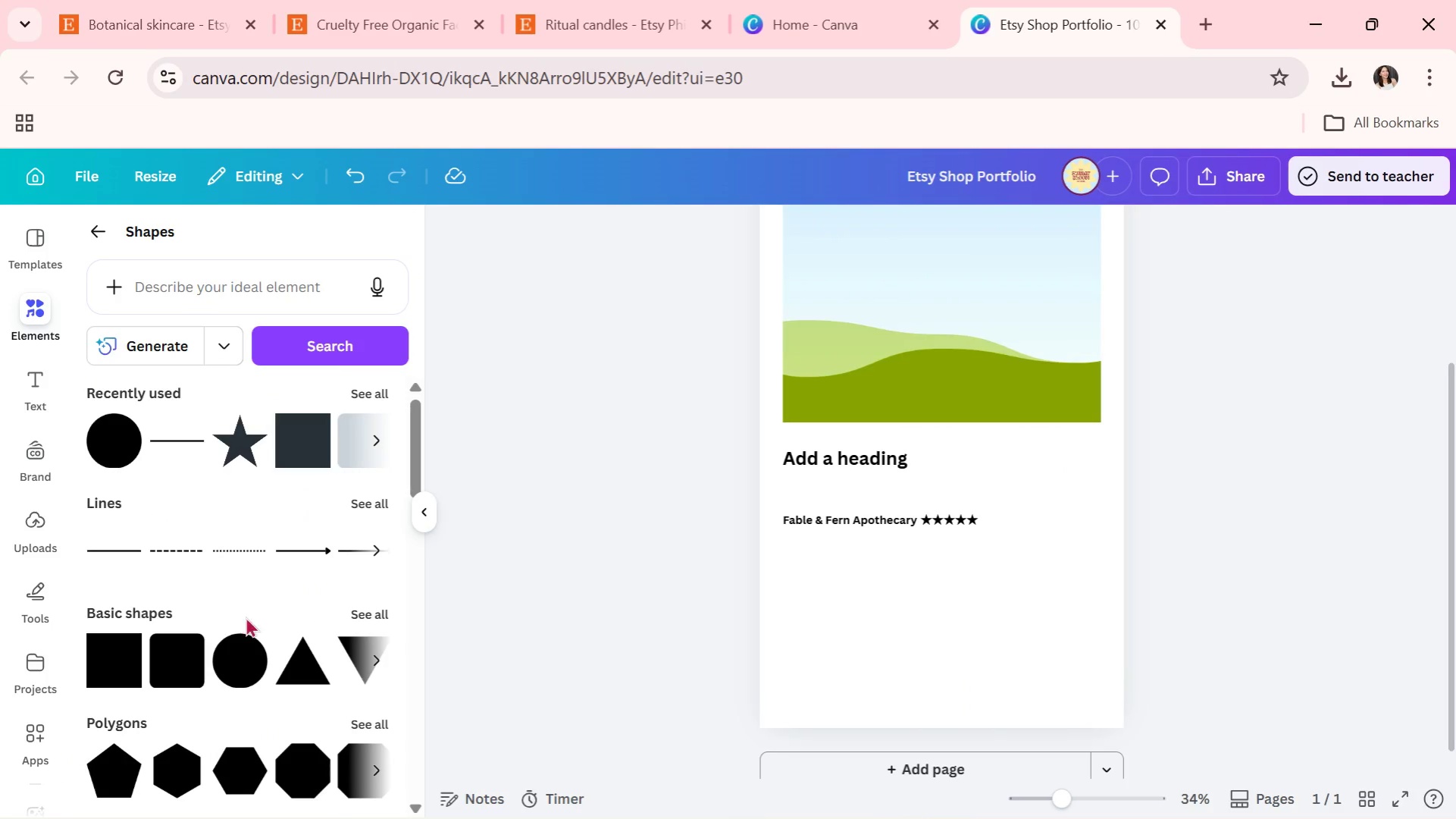 
left_click([174, 664])
 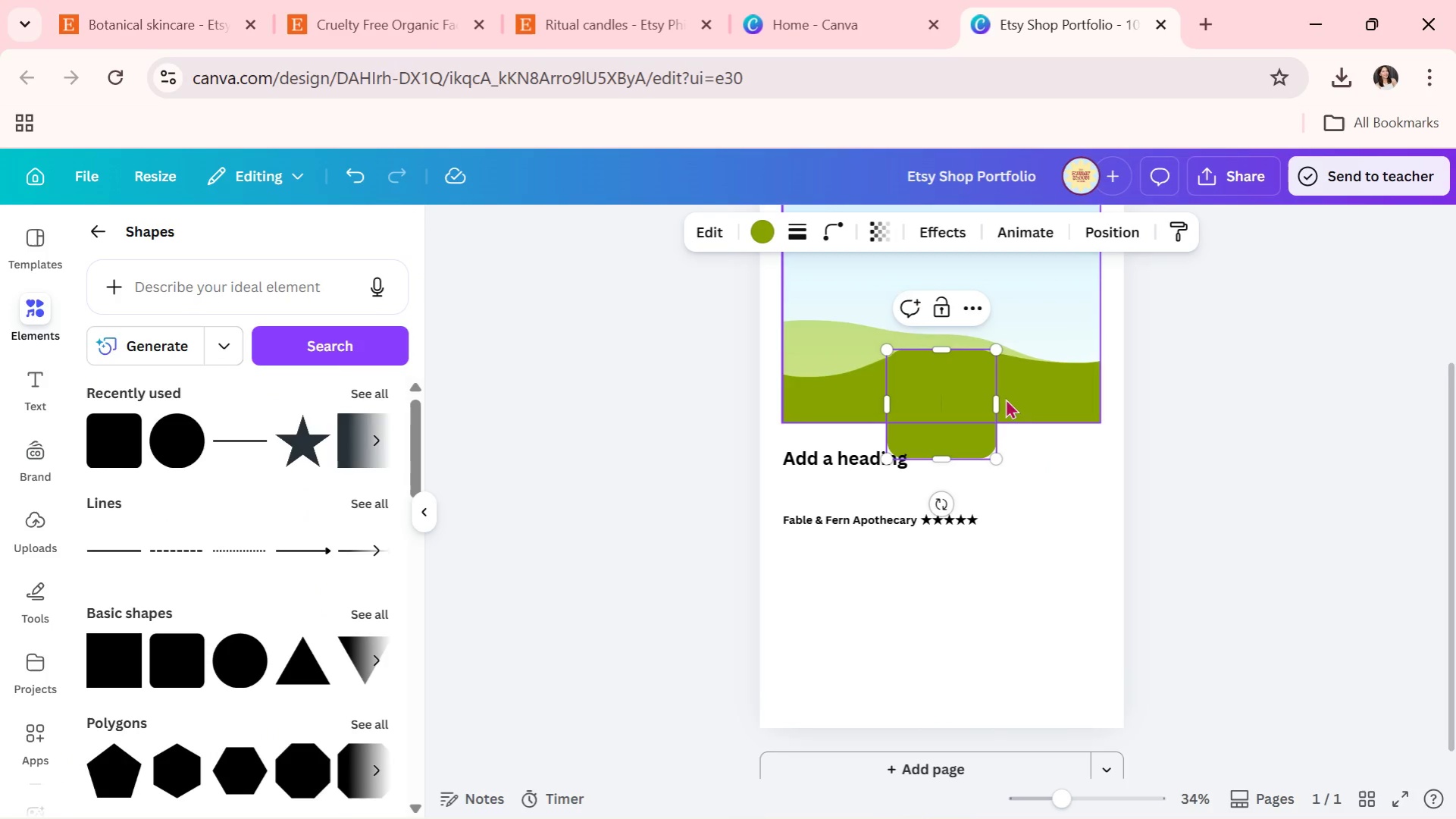 
left_click_drag(start_coordinate=[995, 398], to_coordinate=[1248, 427])
 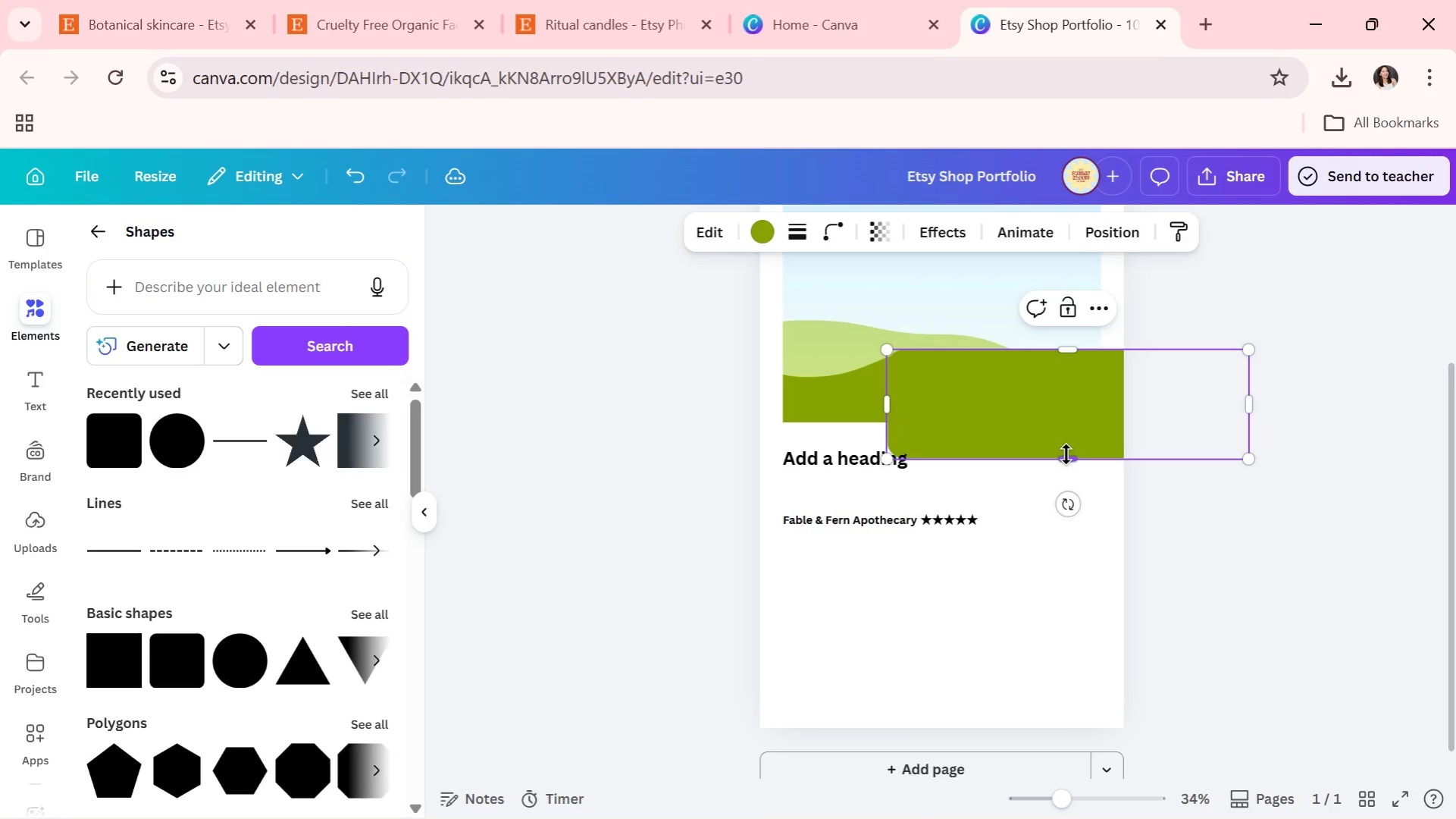 
left_click_drag(start_coordinate=[1066, 455], to_coordinate=[1076, 416])
 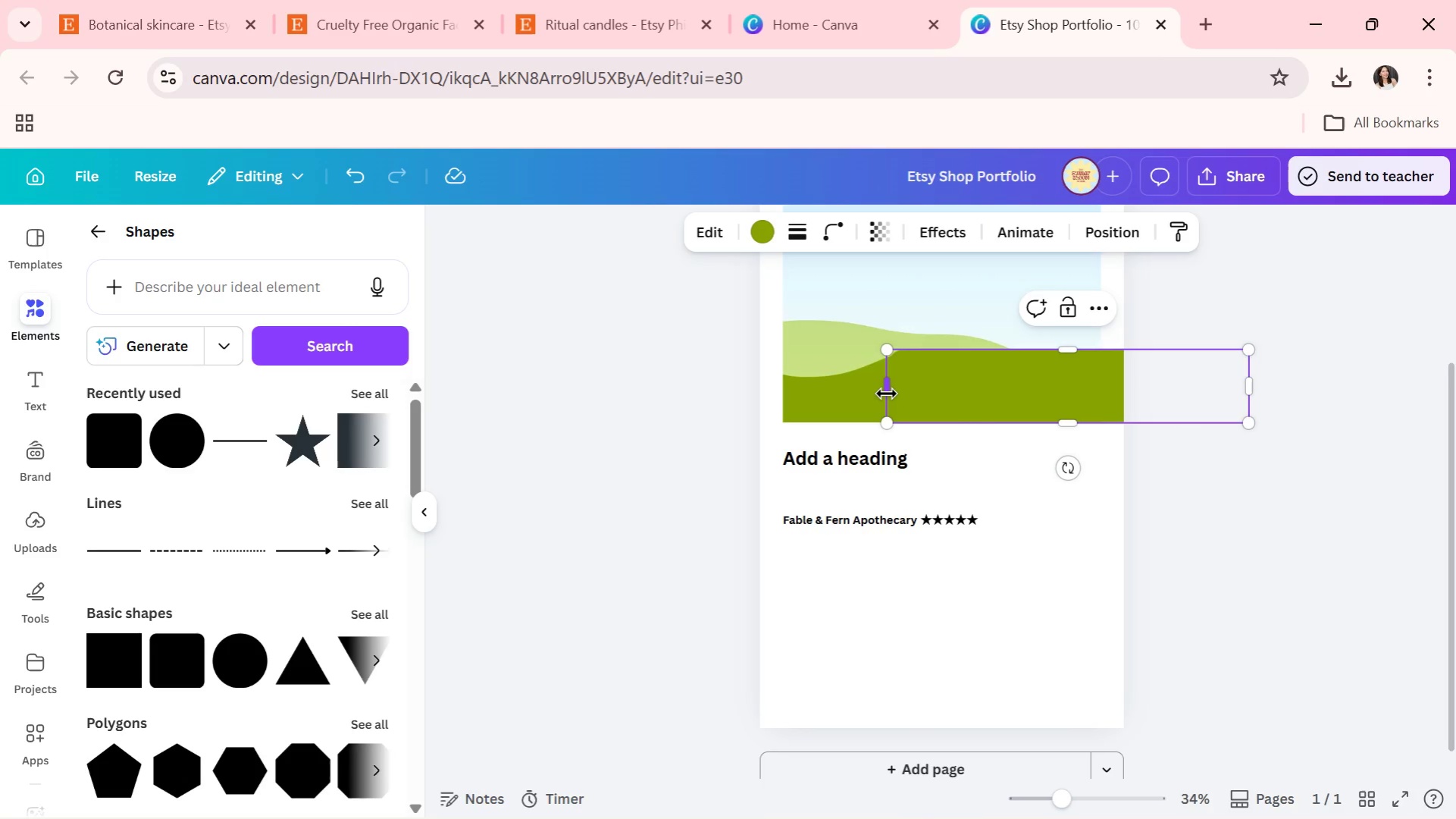 
left_click_drag(start_coordinate=[886, 391], to_coordinate=[958, 393])
 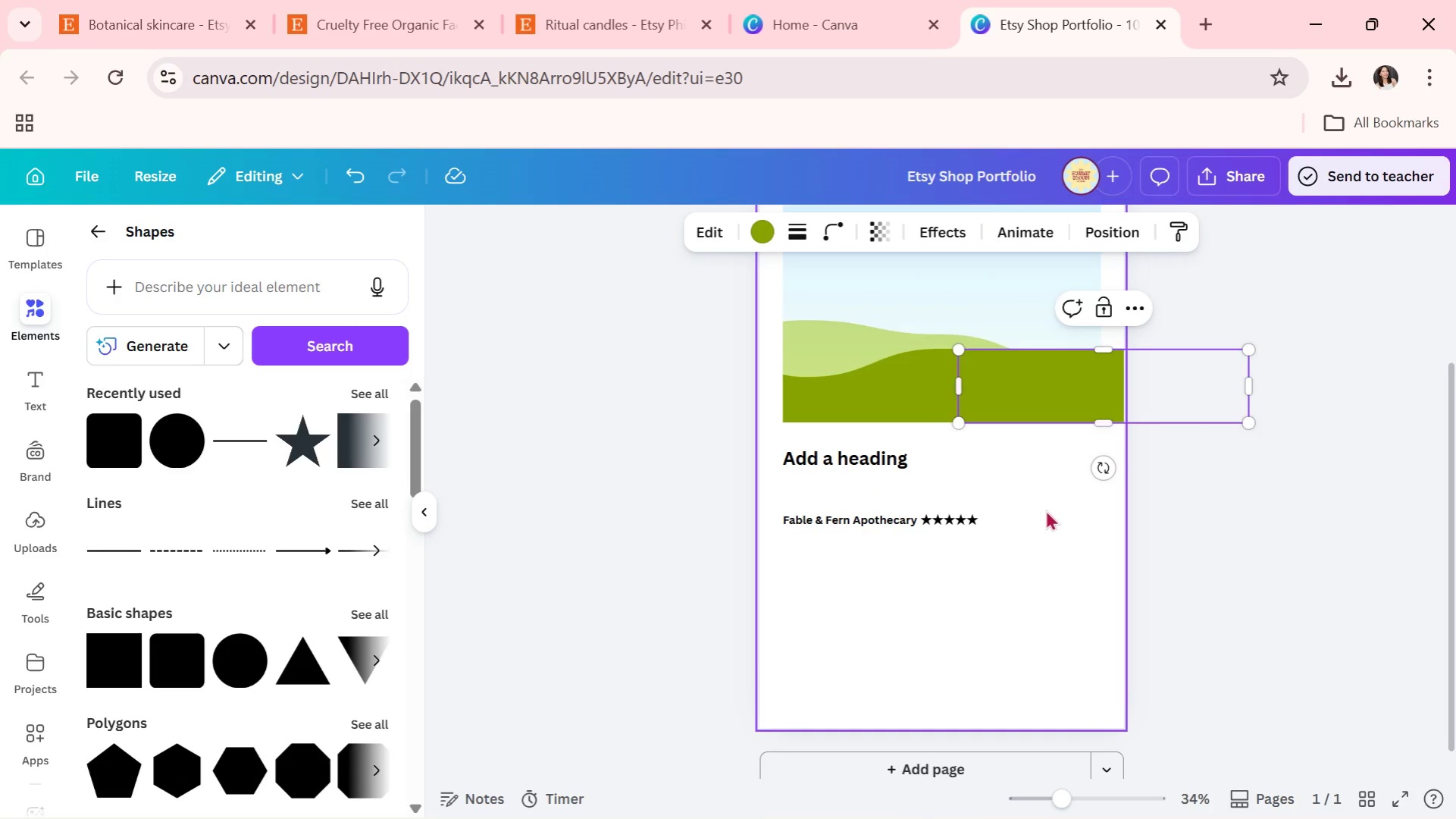 
left_click([1045, 510])
 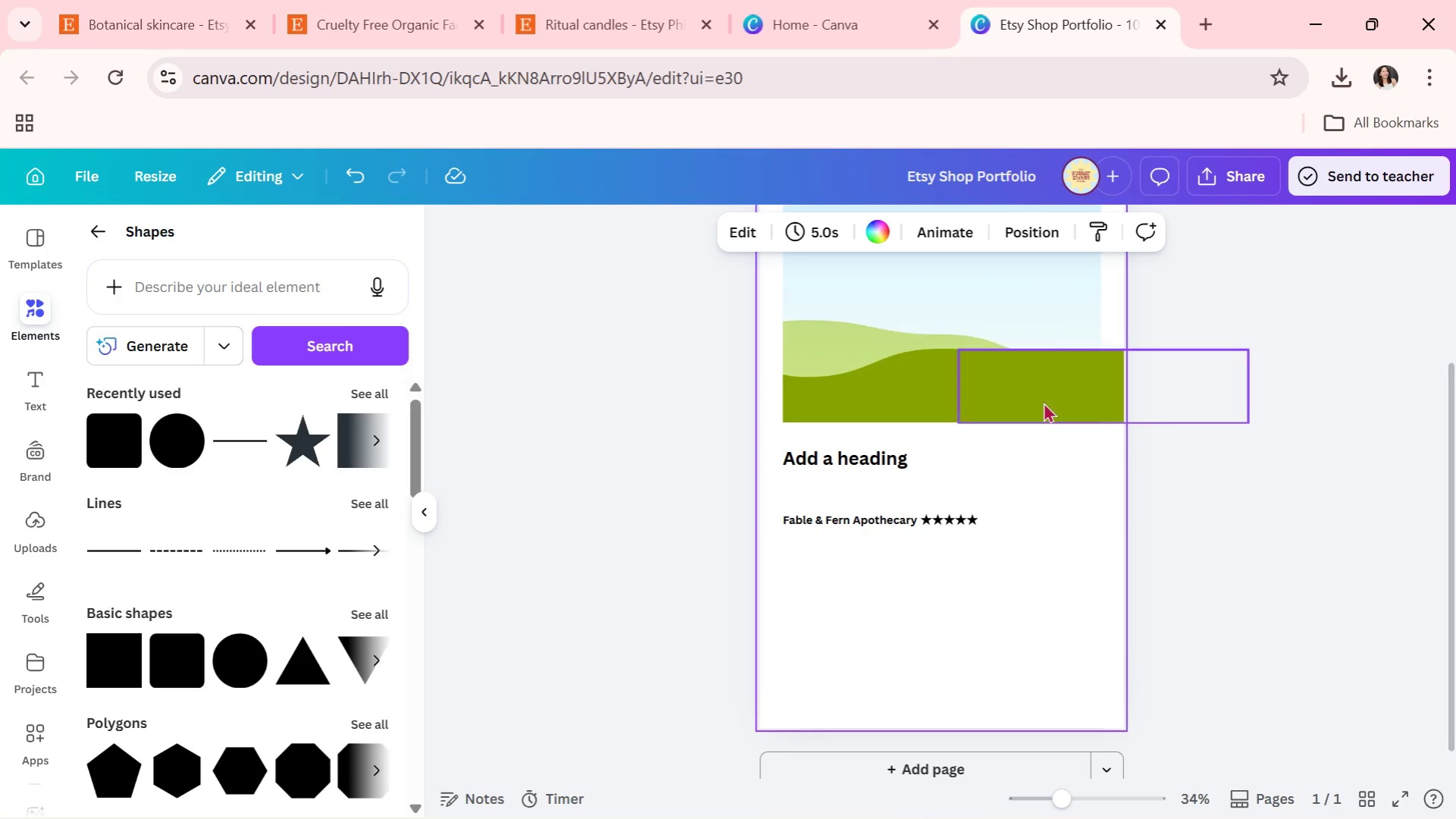 
left_click_drag(start_coordinate=[1044, 396], to_coordinate=[892, 607])
 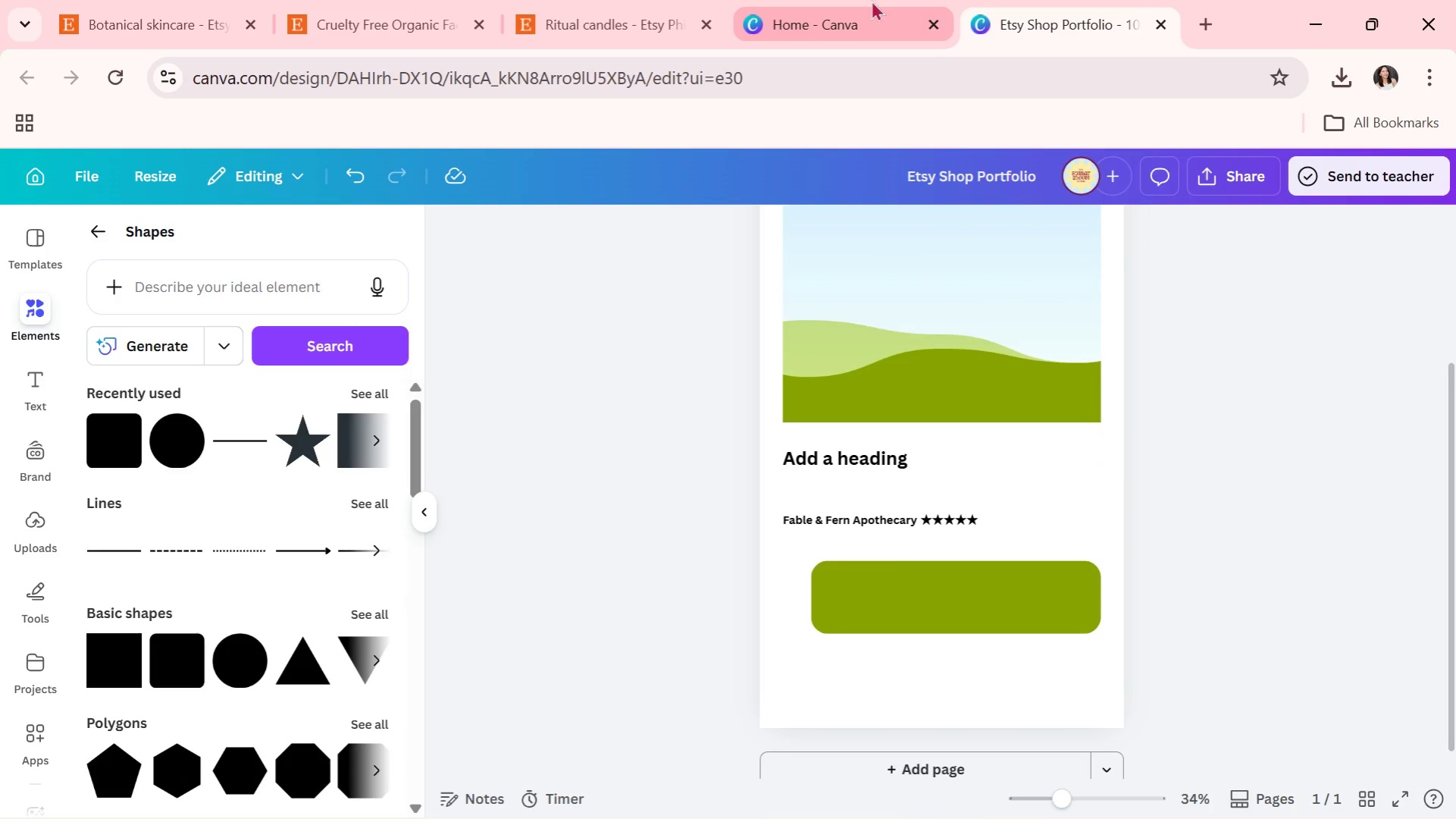 
left_click([520, 0])
 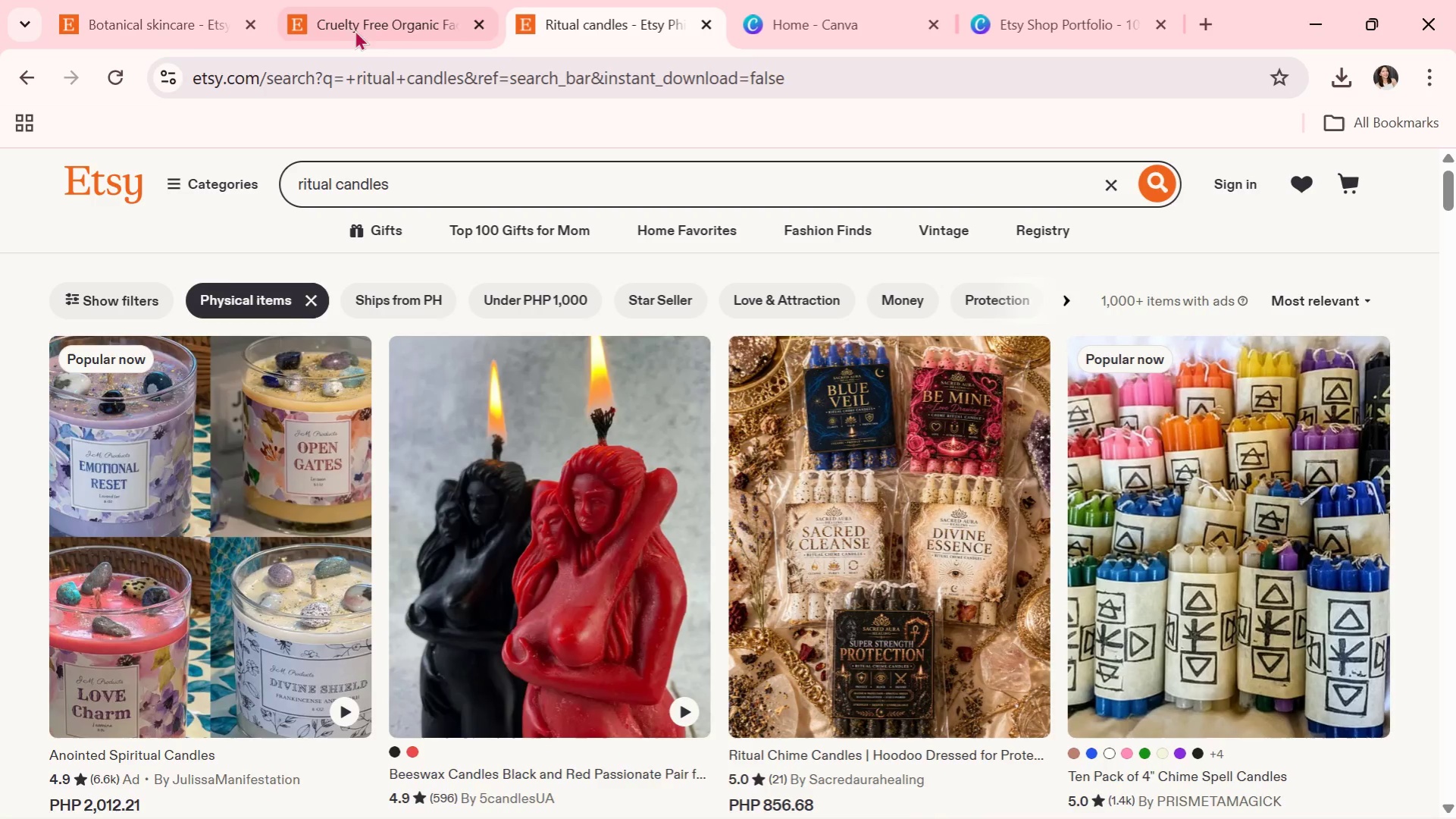 
left_click([343, 23])
 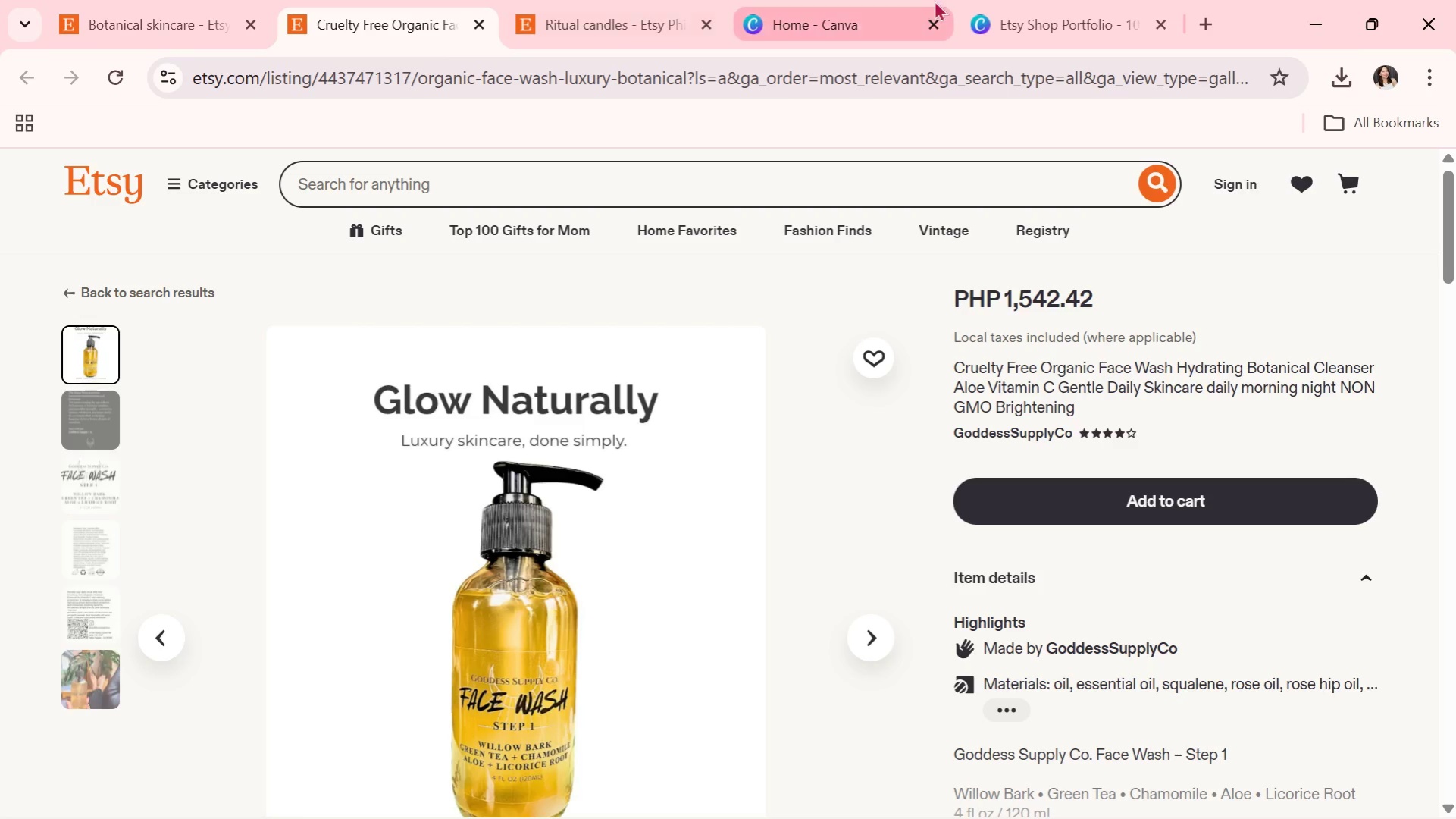 
left_click([1000, 0])
 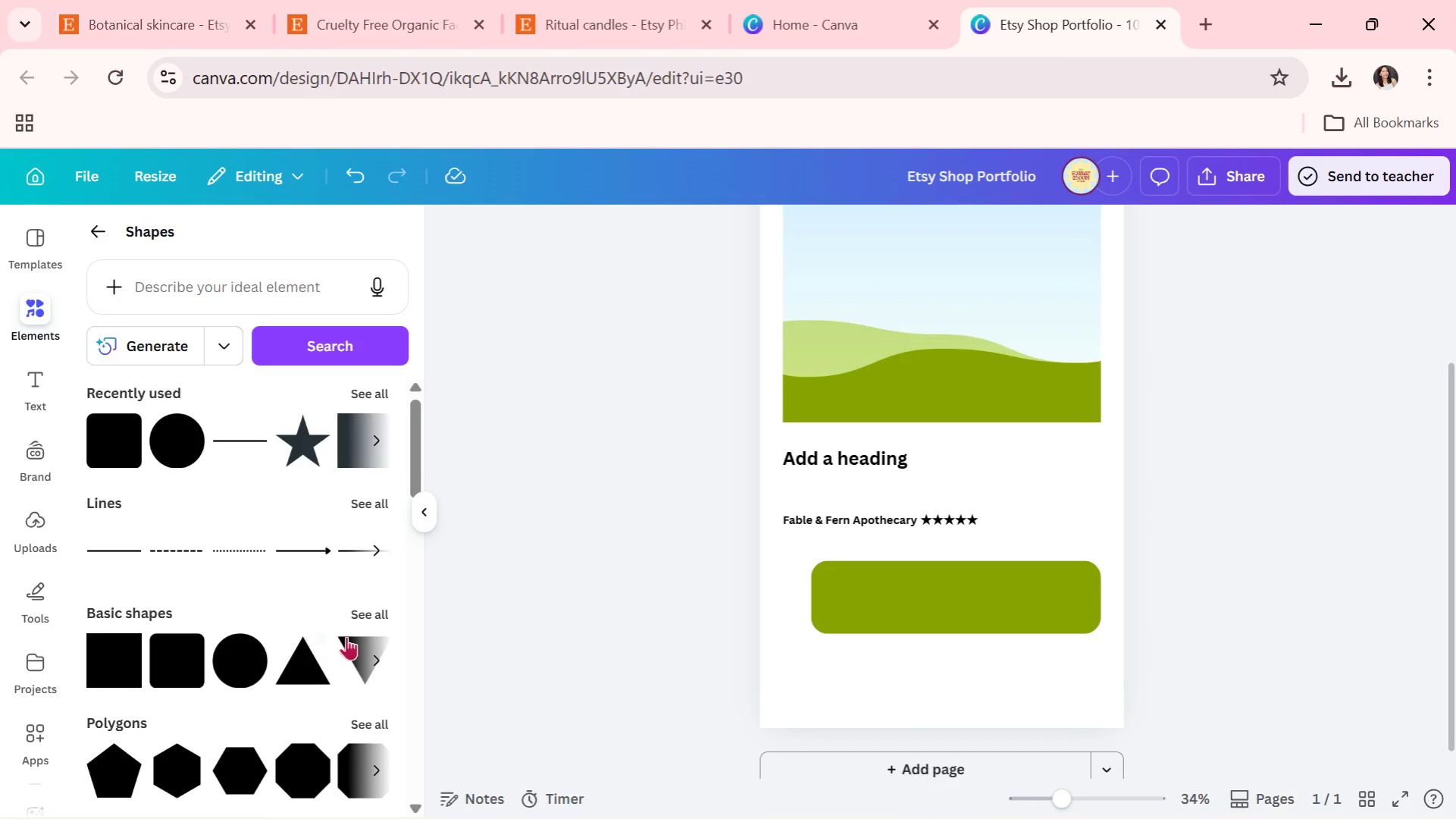 
left_click([368, 614])
 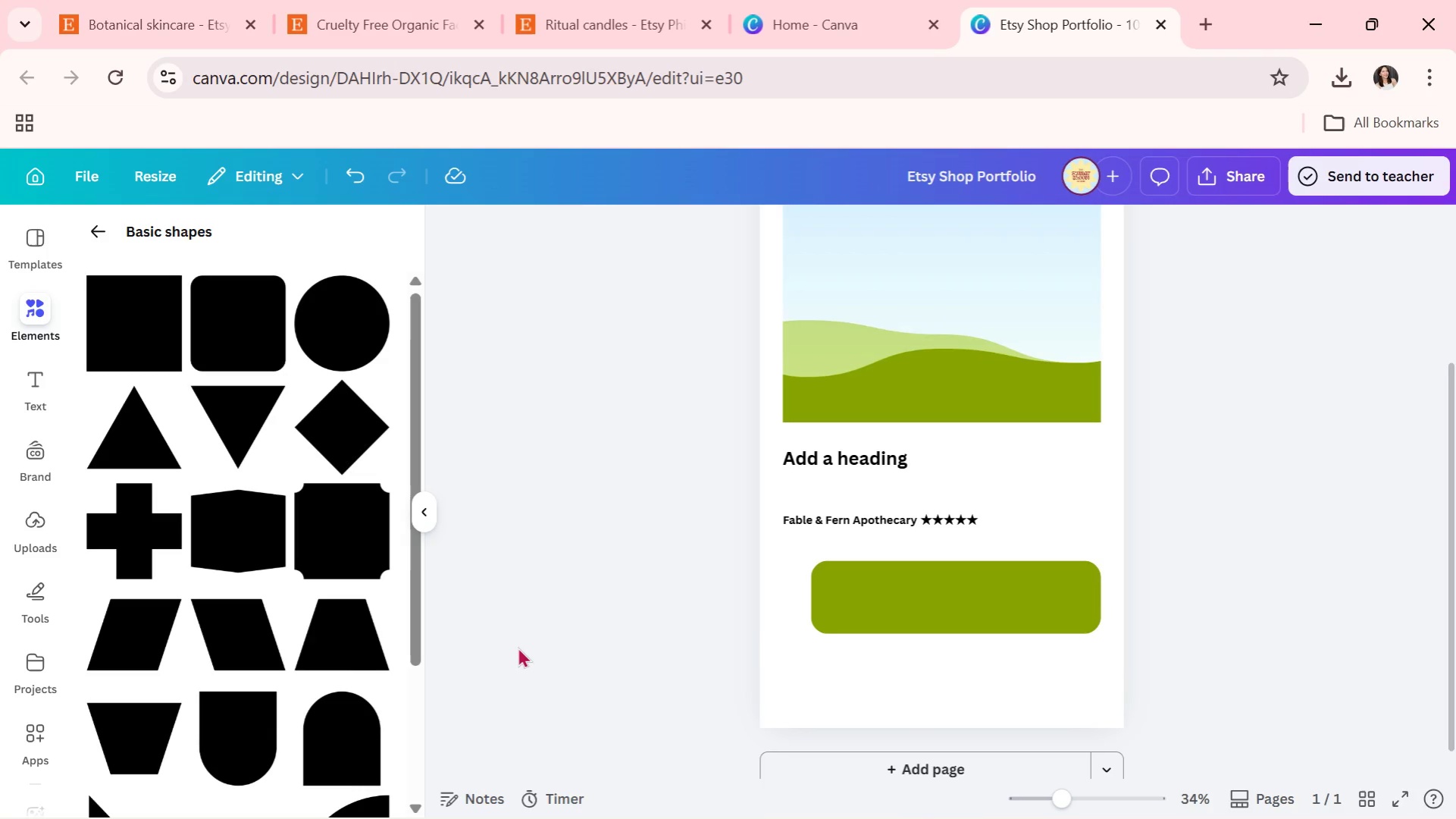 
scroll: coordinate [343, 685], scroll_direction: down, amount: 5.0
 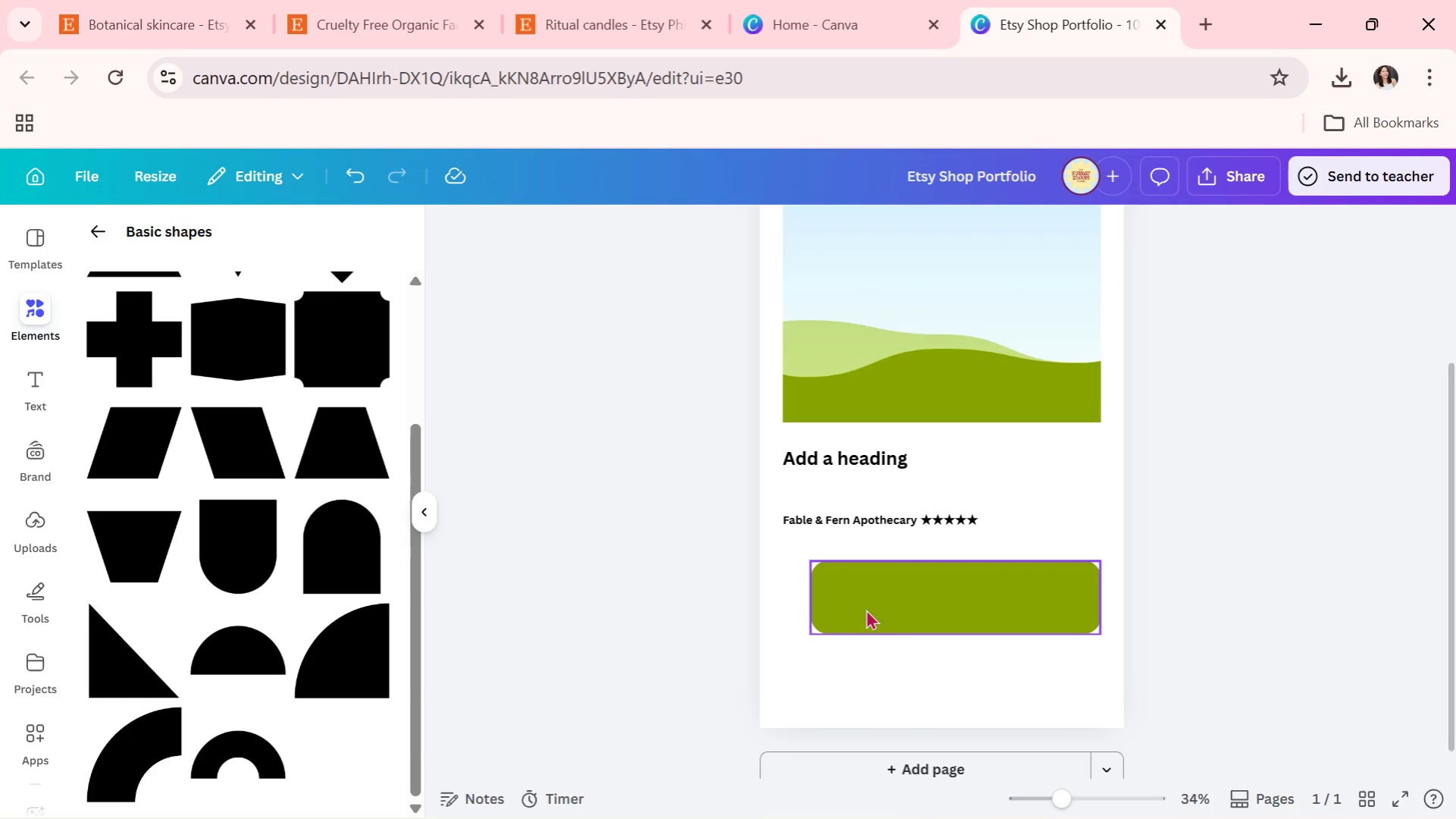 
left_click([892, 601])
 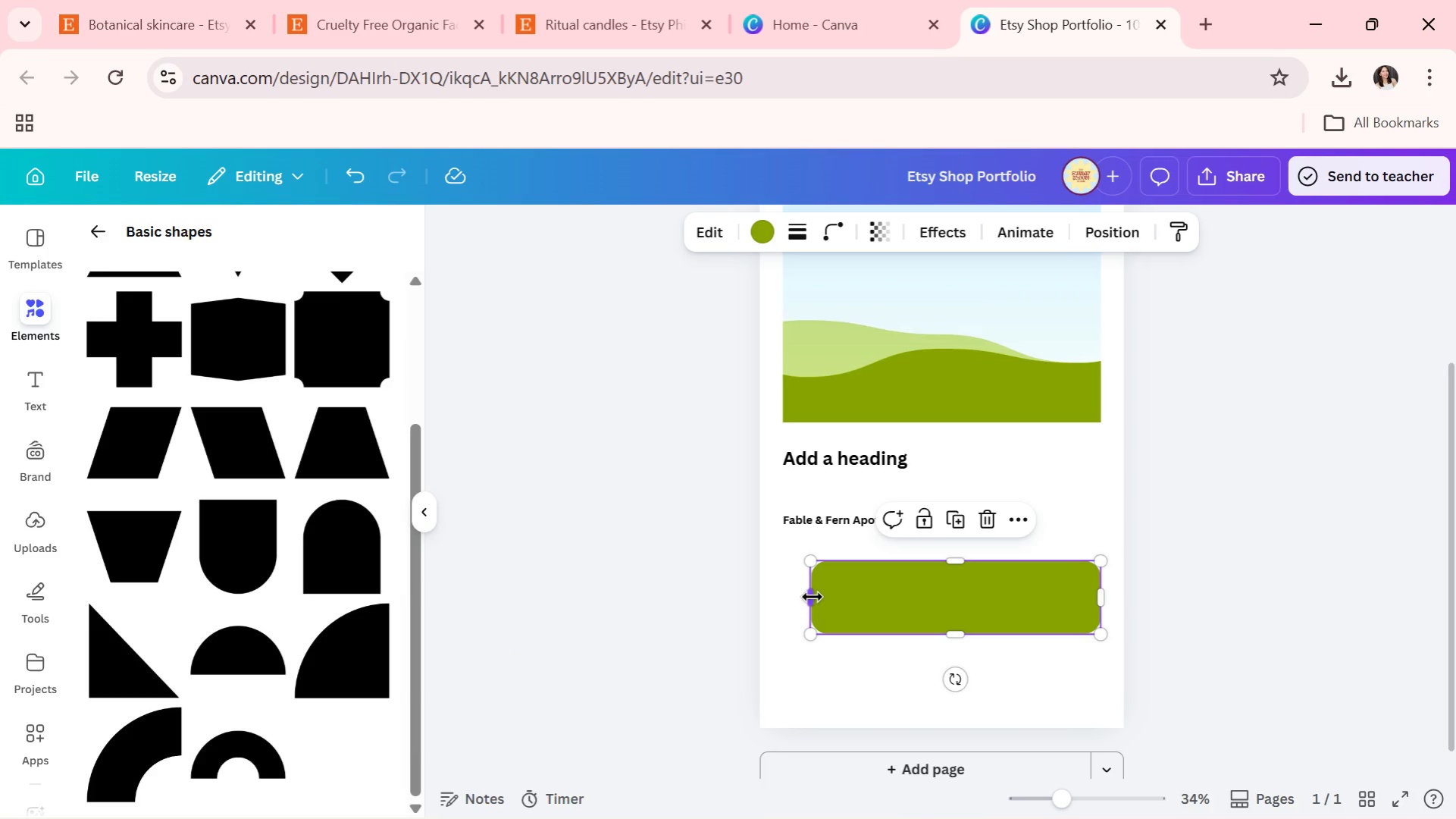 
left_click_drag(start_coordinate=[812, 597], to_coordinate=[850, 604])
 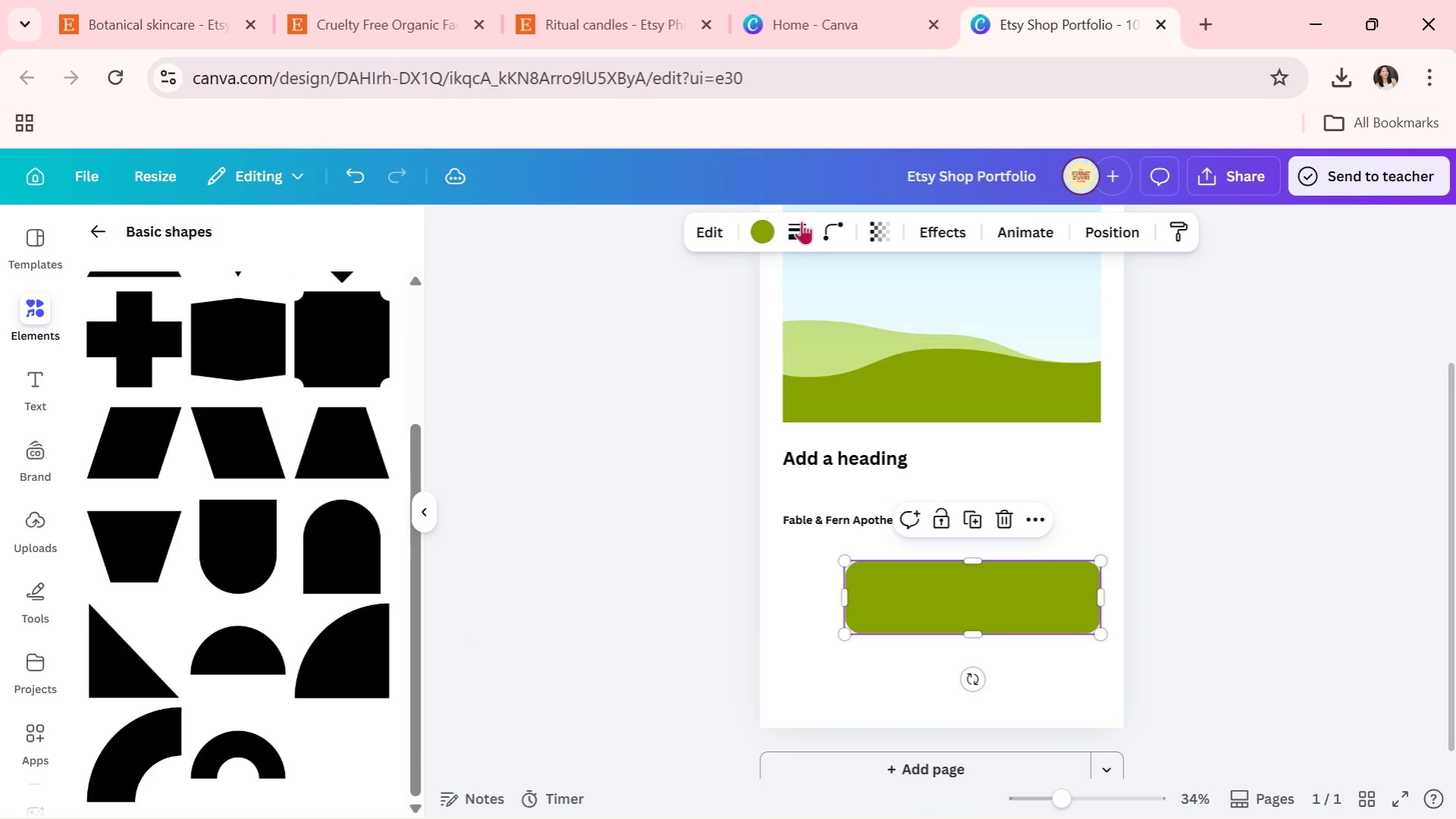 
left_click([794, 218])
 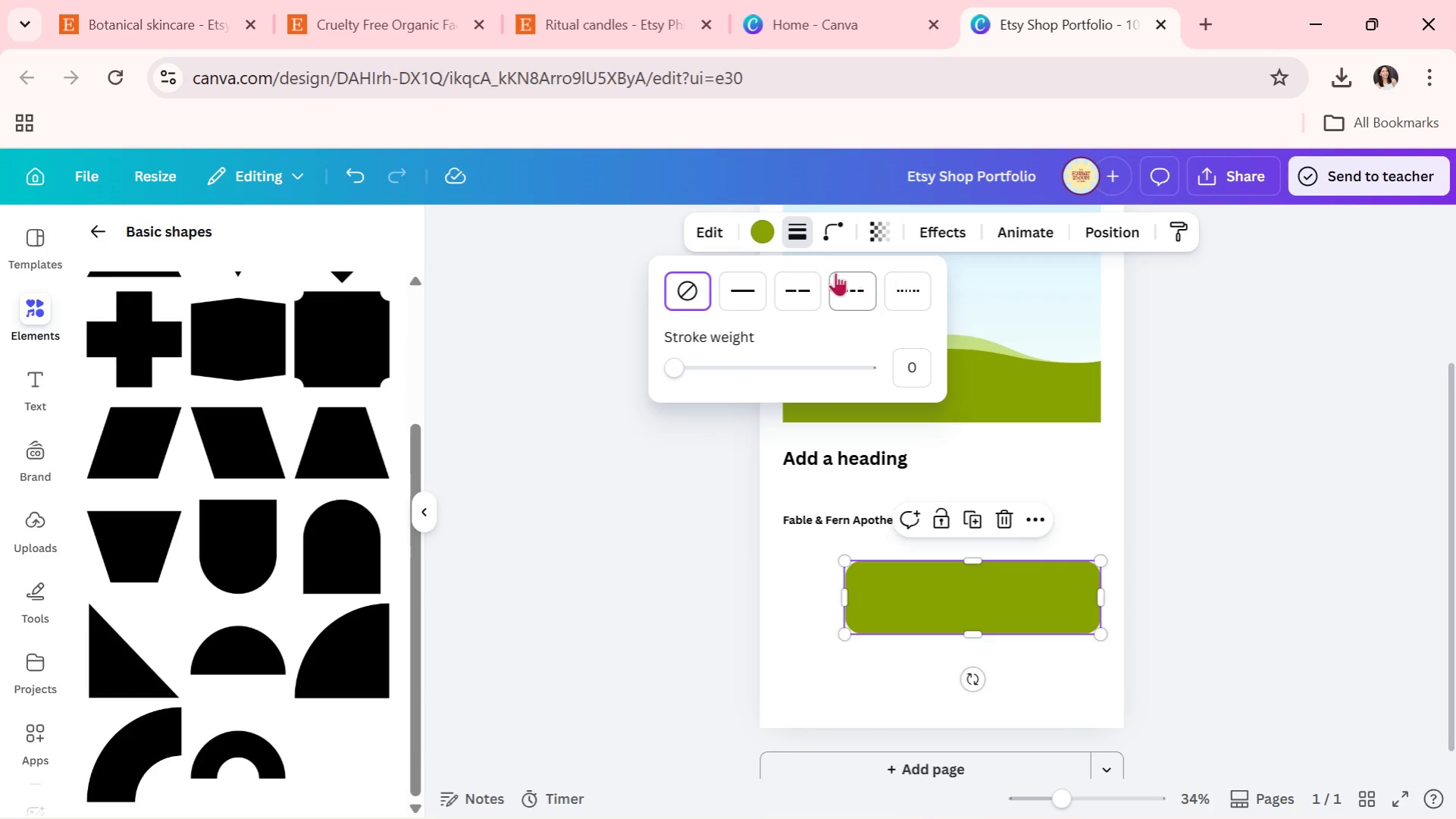 
left_click([845, 234])
 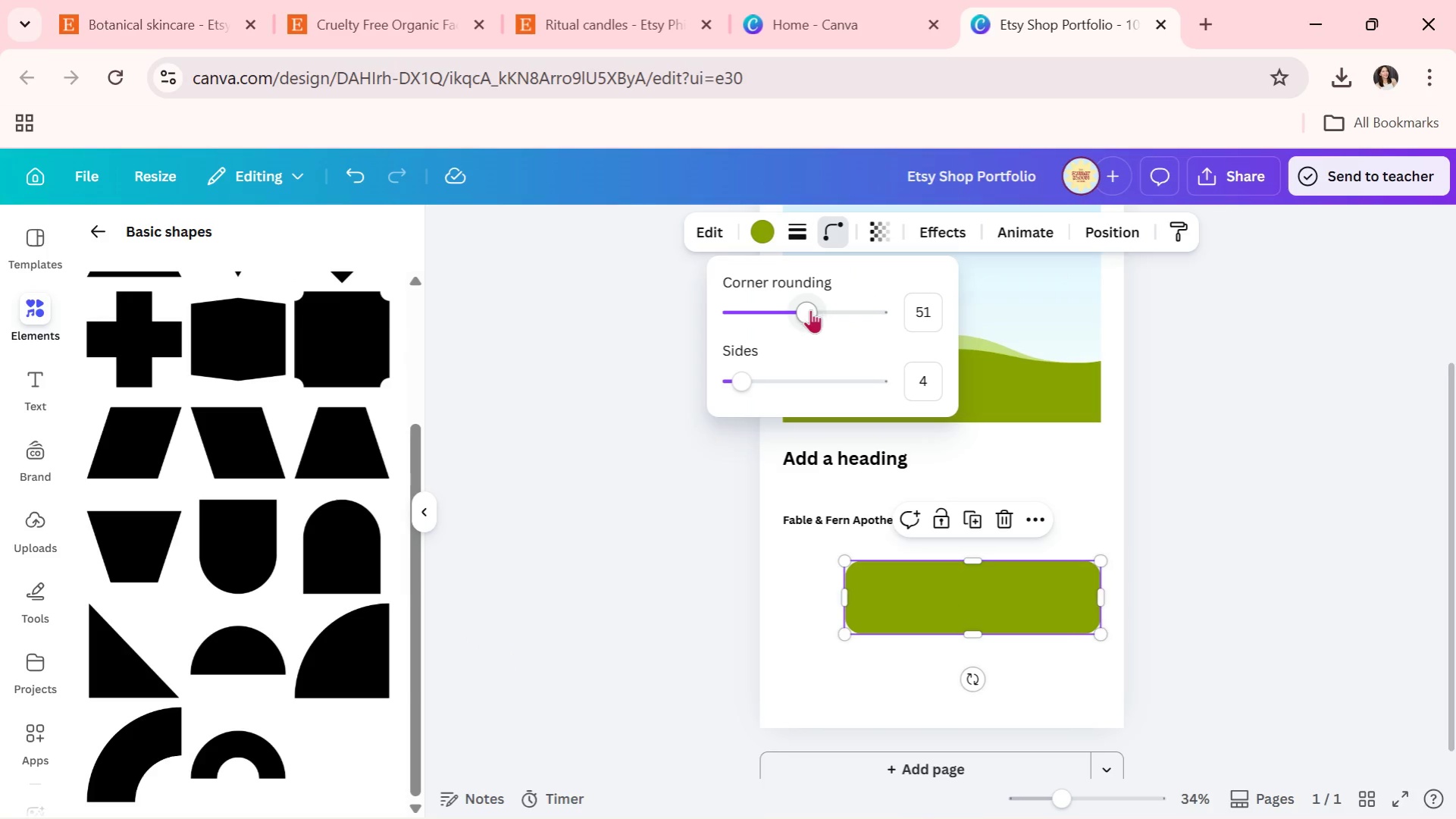 
left_click_drag(start_coordinate=[809, 311], to_coordinate=[963, 329])
 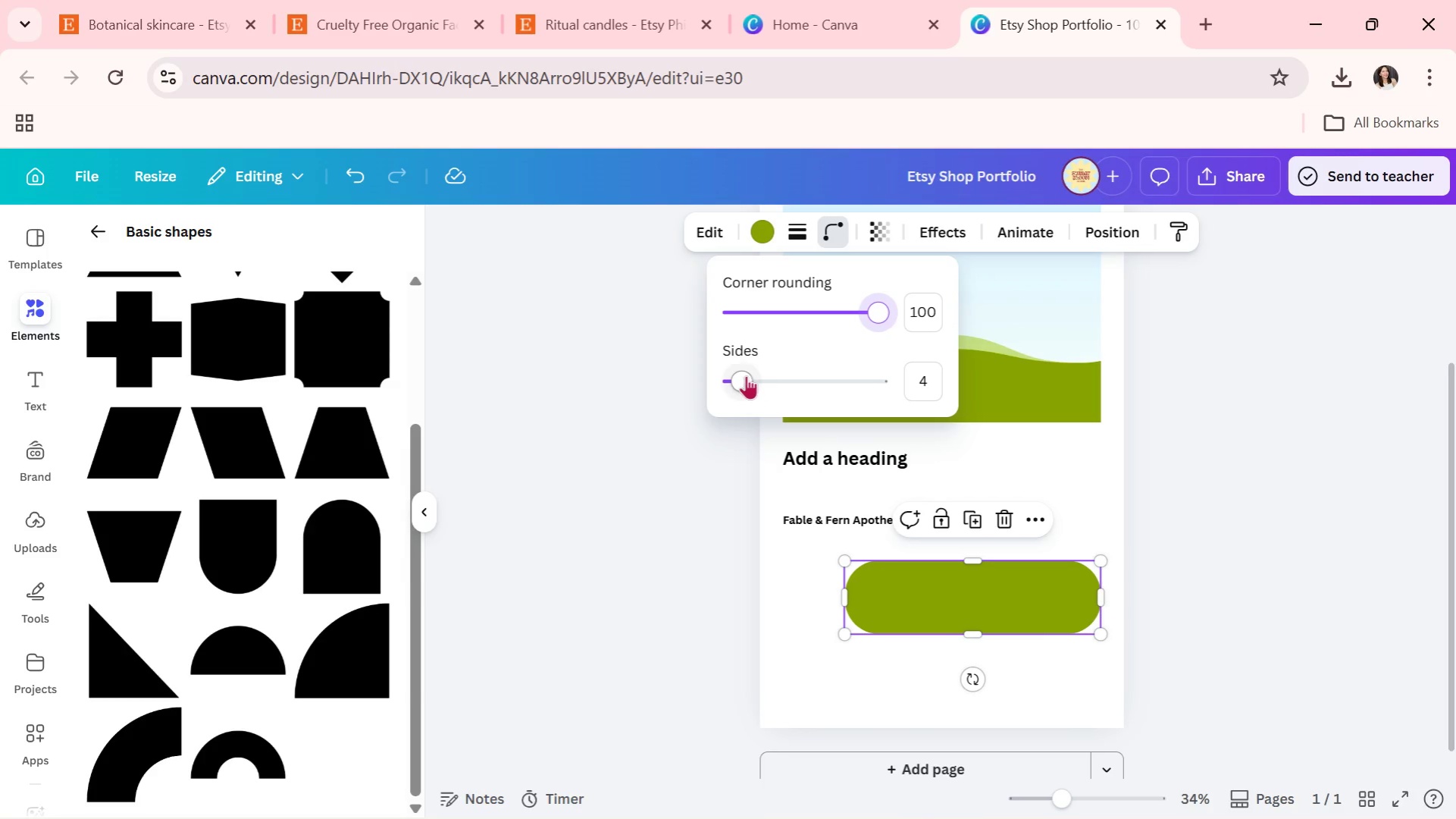 
left_click_drag(start_coordinate=[741, 375], to_coordinate=[740, 384])
 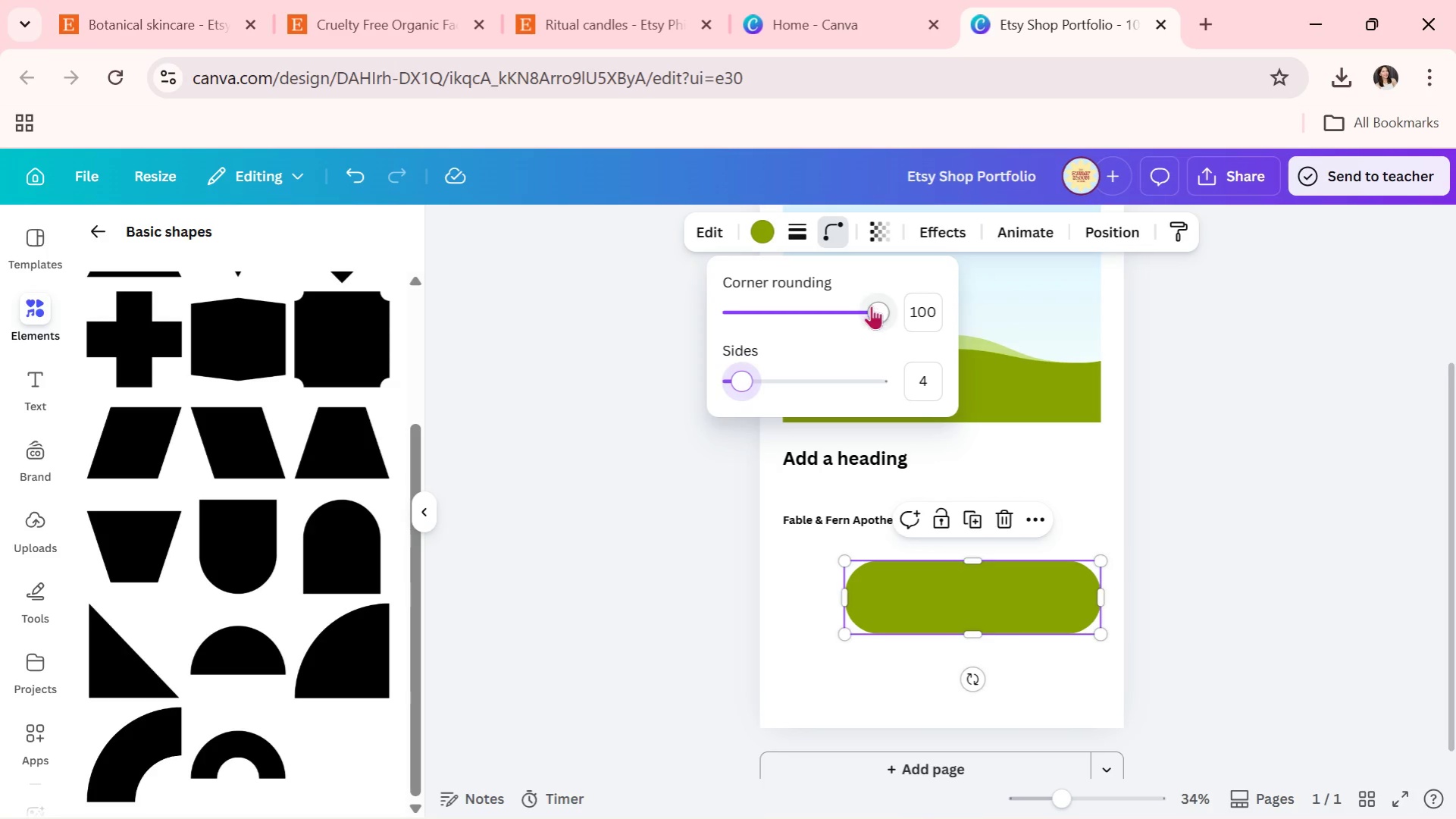 
left_click_drag(start_coordinate=[871, 309], to_coordinate=[1138, 350])
 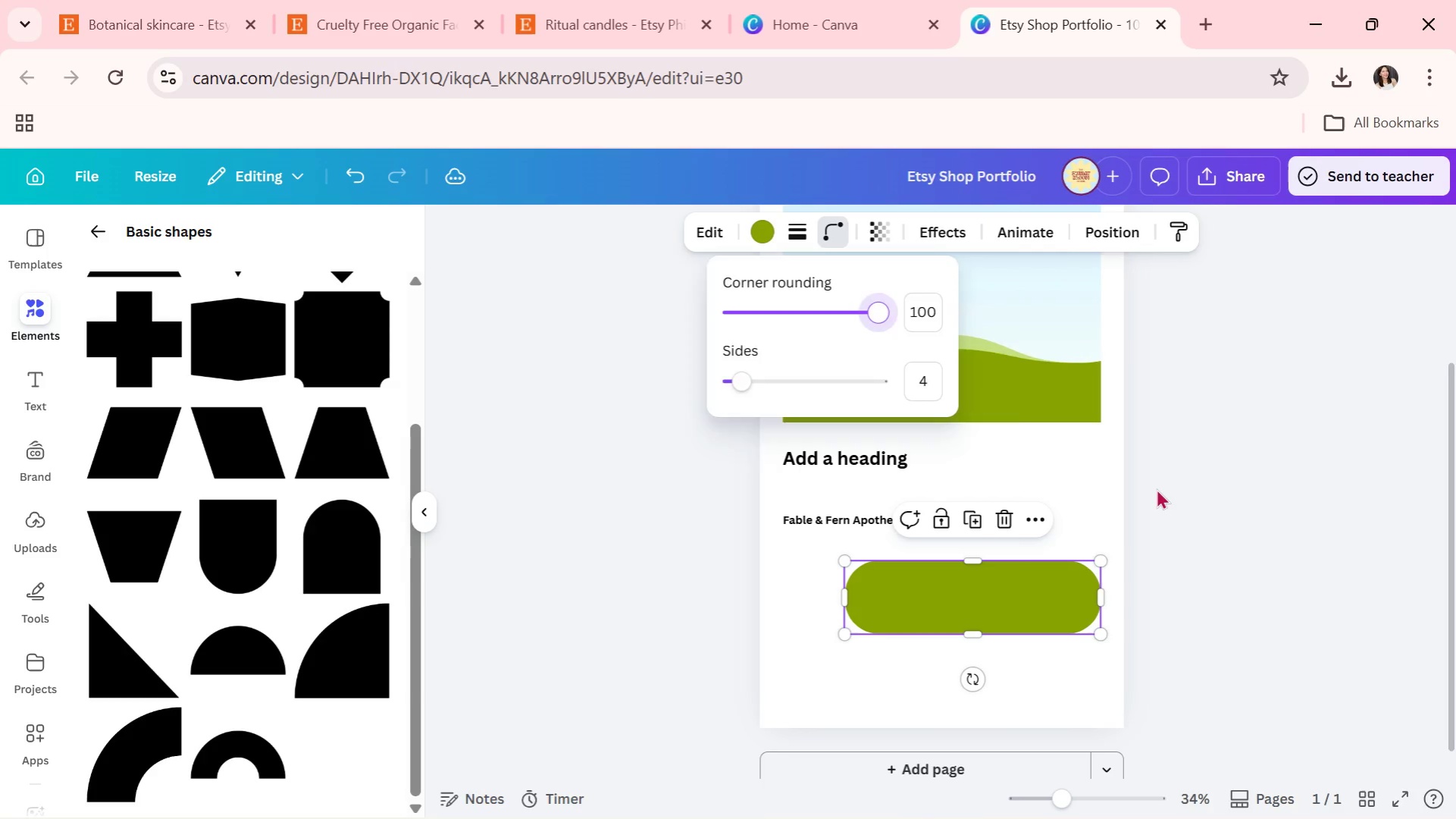 
left_click([1156, 488])
 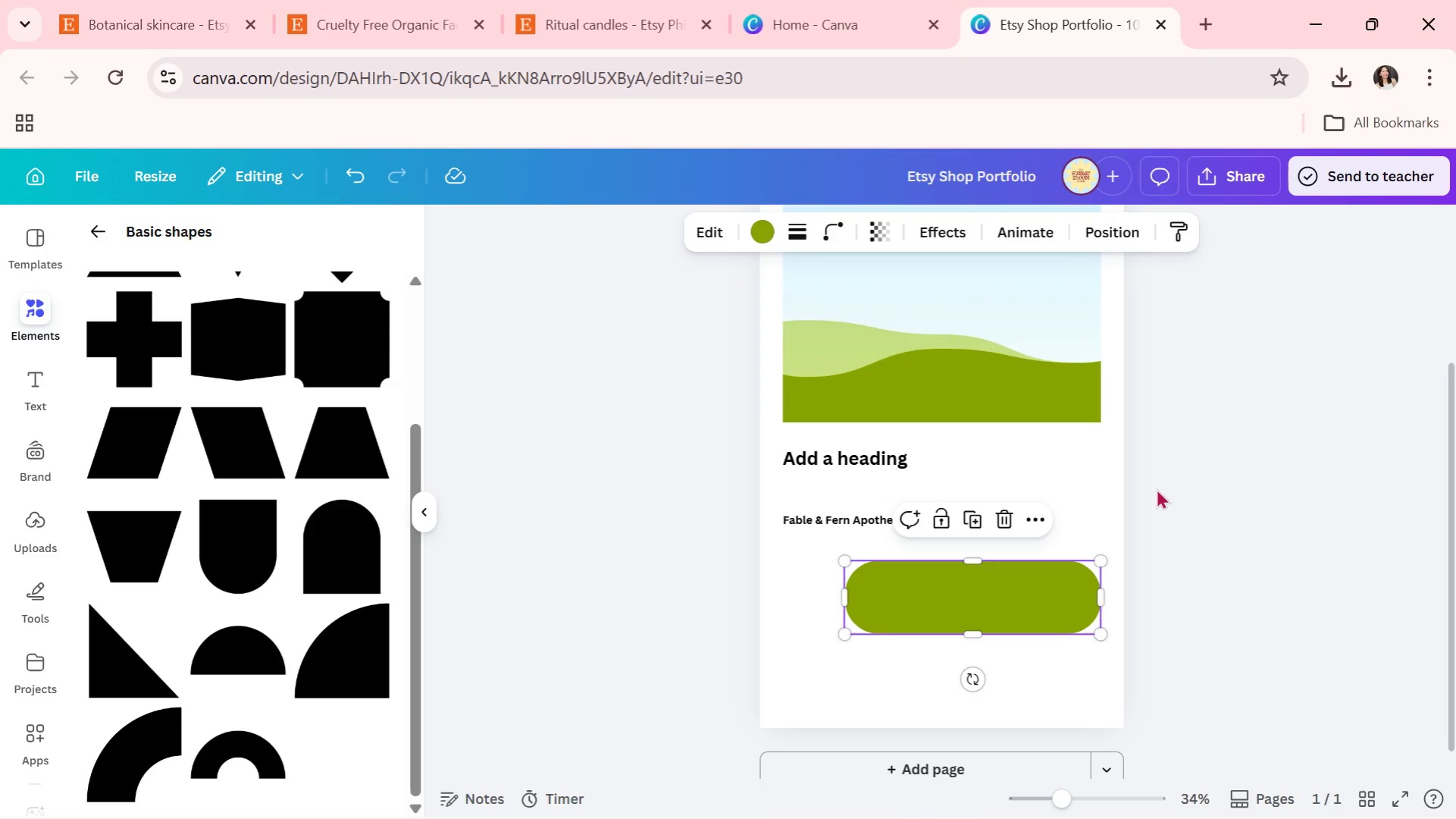 
left_click_drag(start_coordinate=[1156, 488], to_coordinate=[1157, 493])
 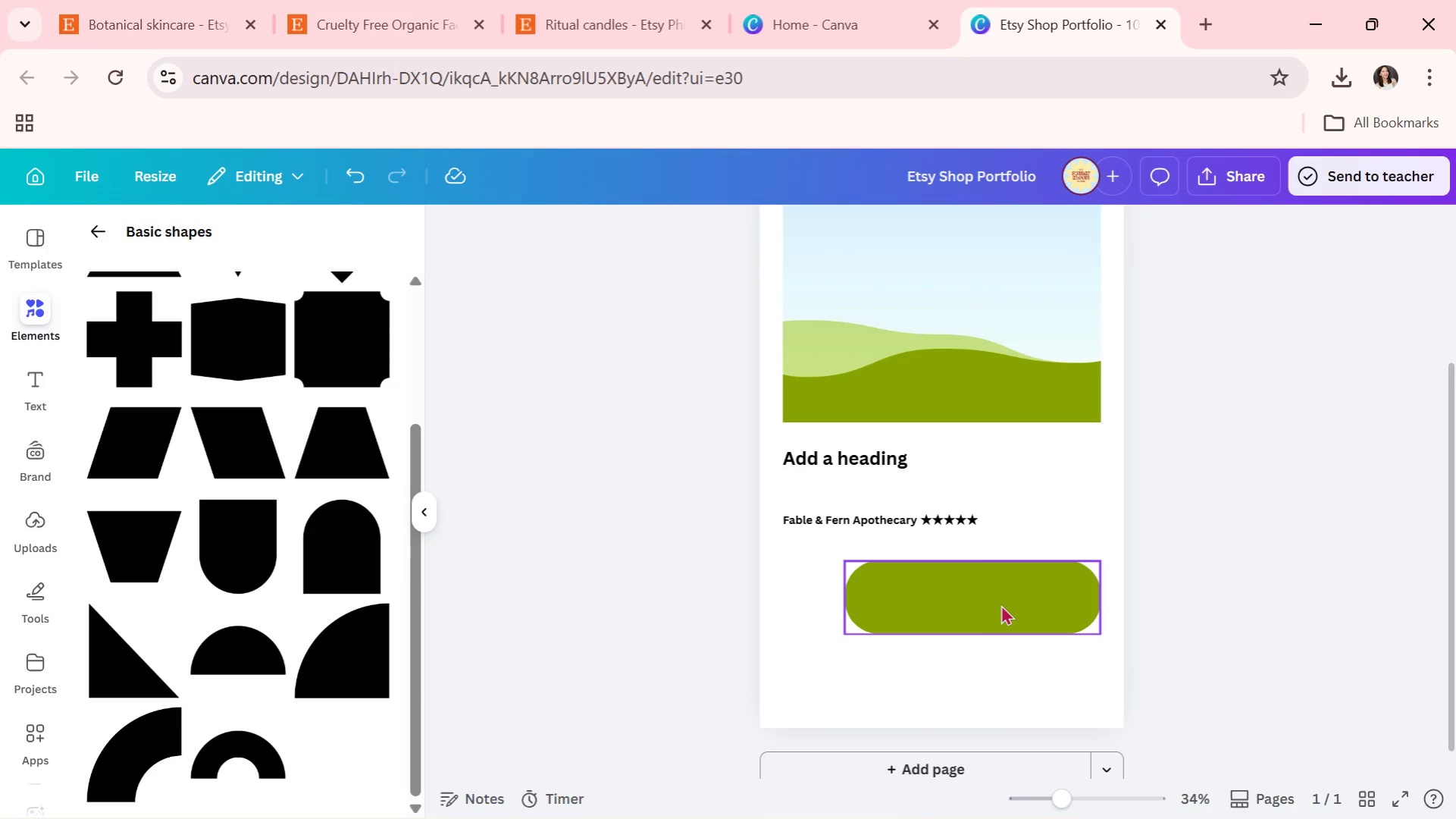 
triple_click([1000, 604])
 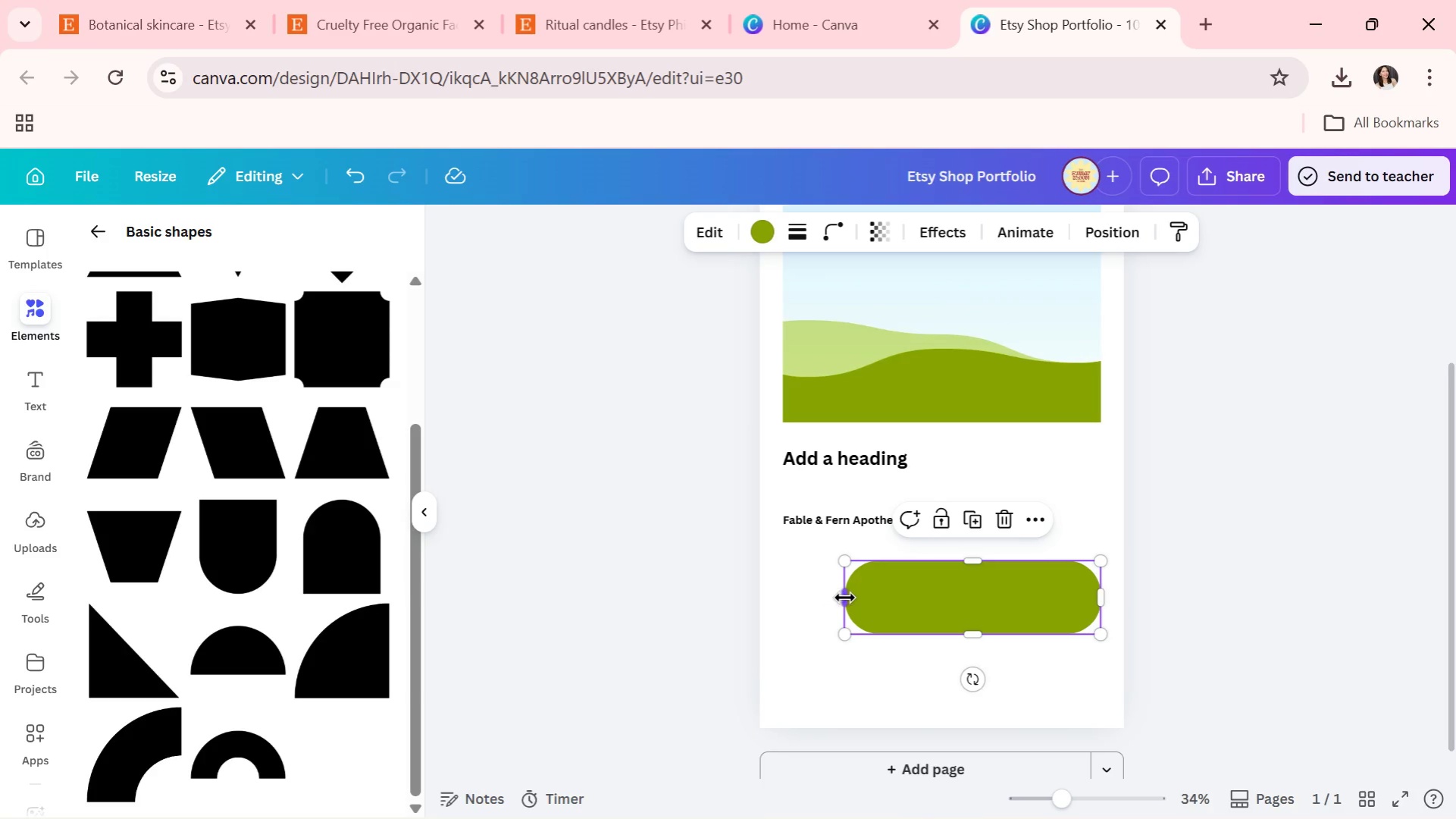 
left_click_drag(start_coordinate=[844, 598], to_coordinate=[763, 588])
 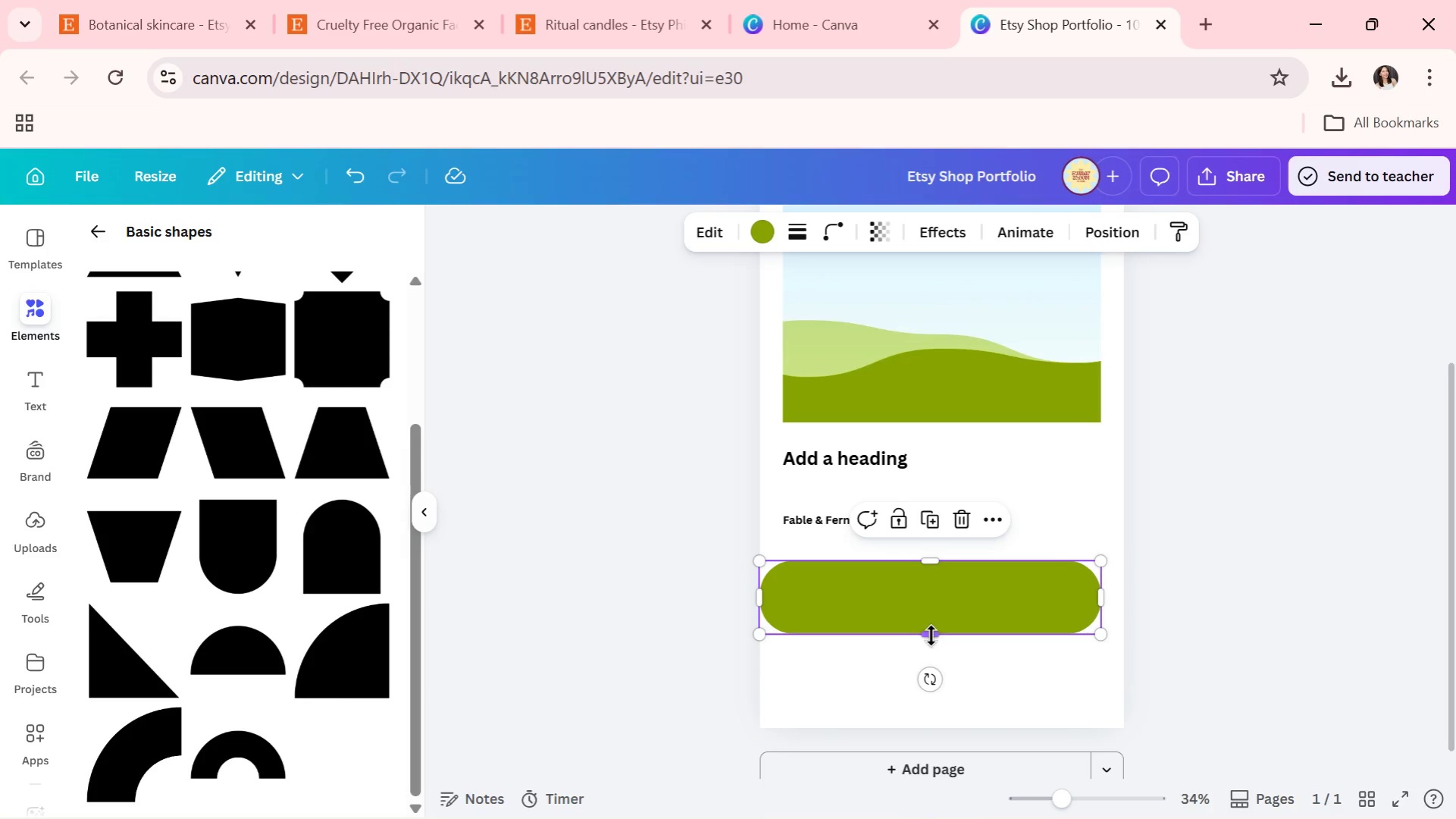 
left_click_drag(start_coordinate=[931, 636], to_coordinate=[938, 608])
 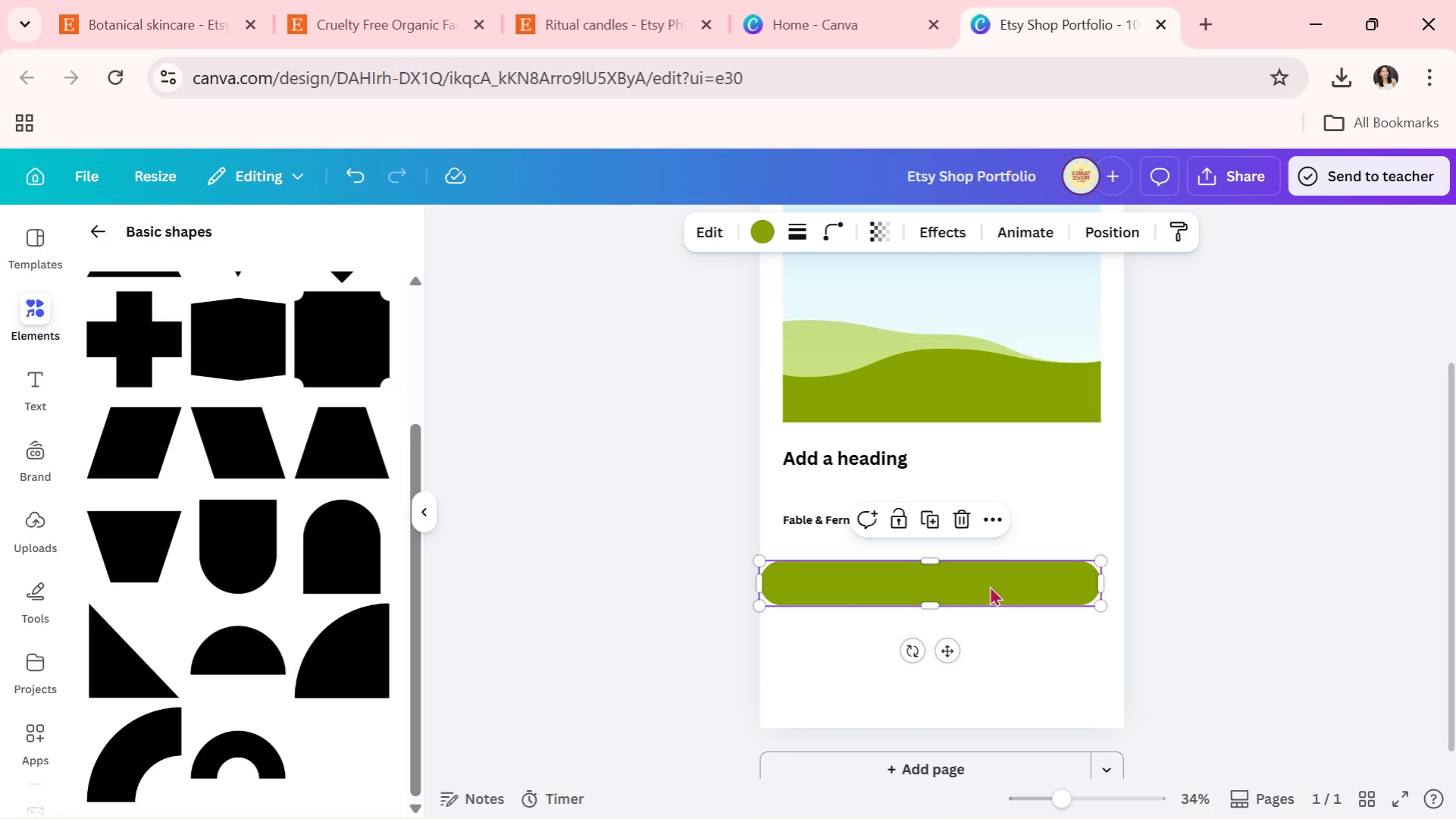 
left_click_drag(start_coordinate=[989, 585], to_coordinate=[1000, 570])
 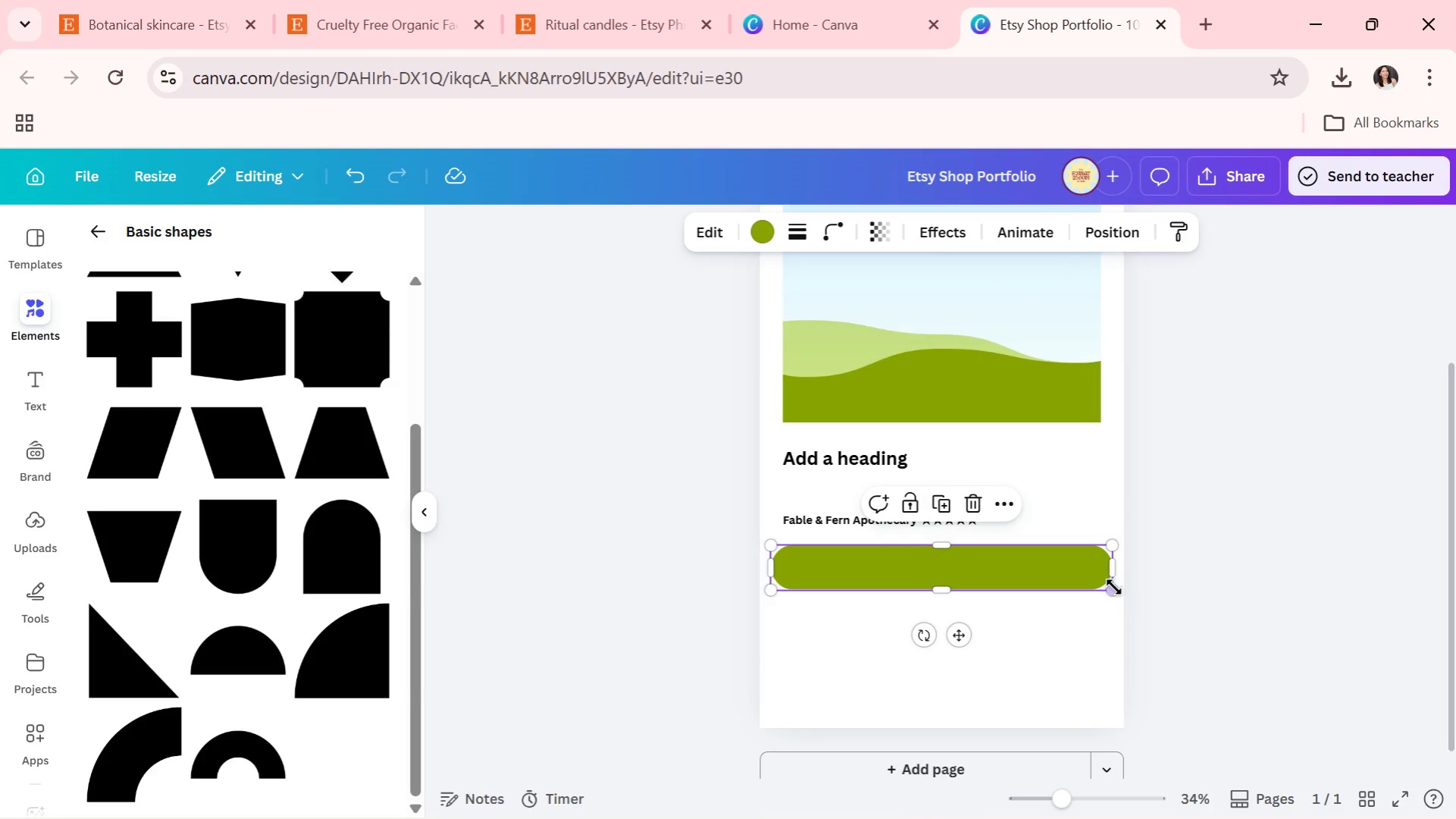 
left_click_drag(start_coordinate=[1111, 588], to_coordinate=[1101, 585])
 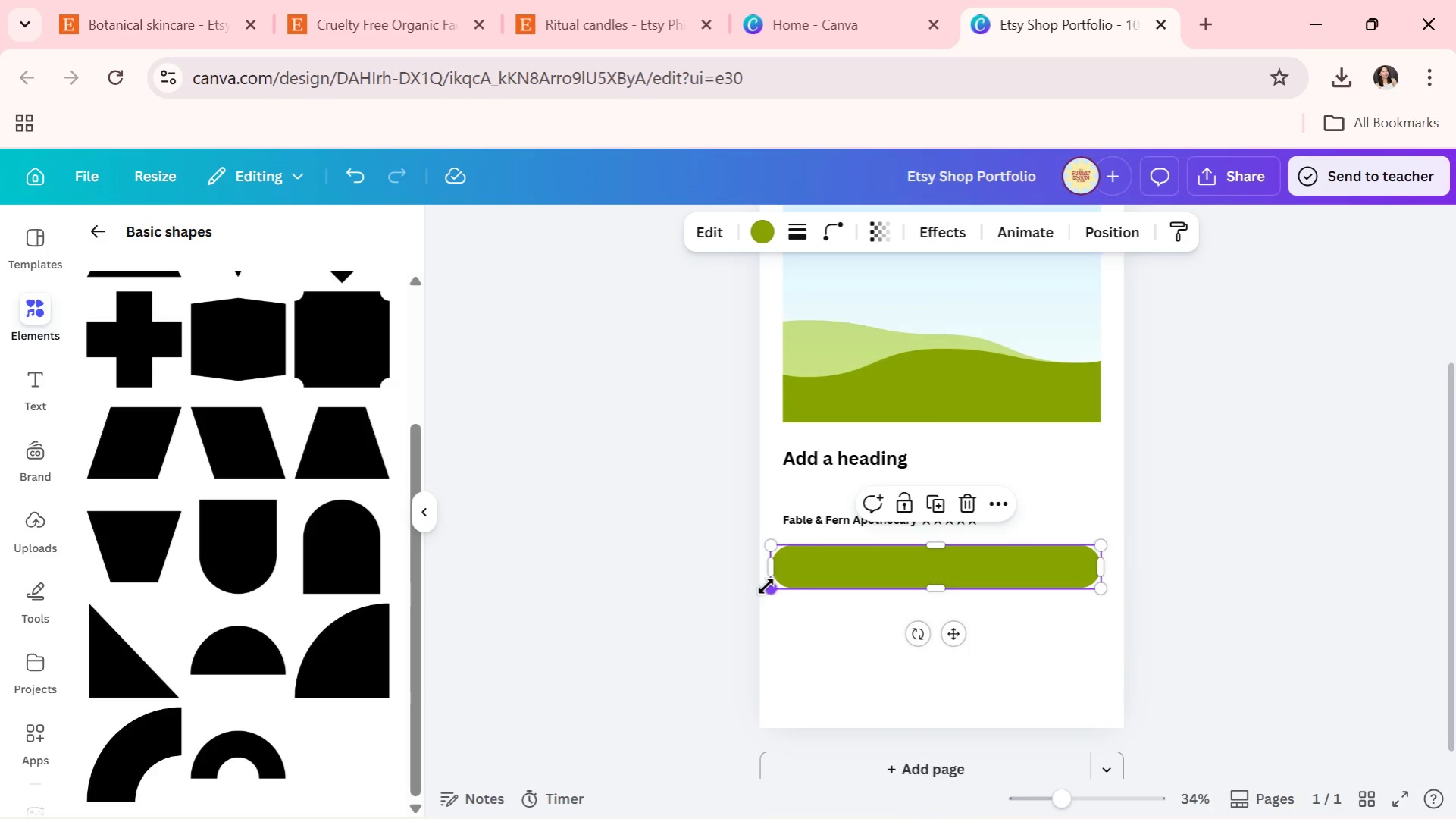 
left_click_drag(start_coordinate=[766, 586], to_coordinate=[781, 588])
 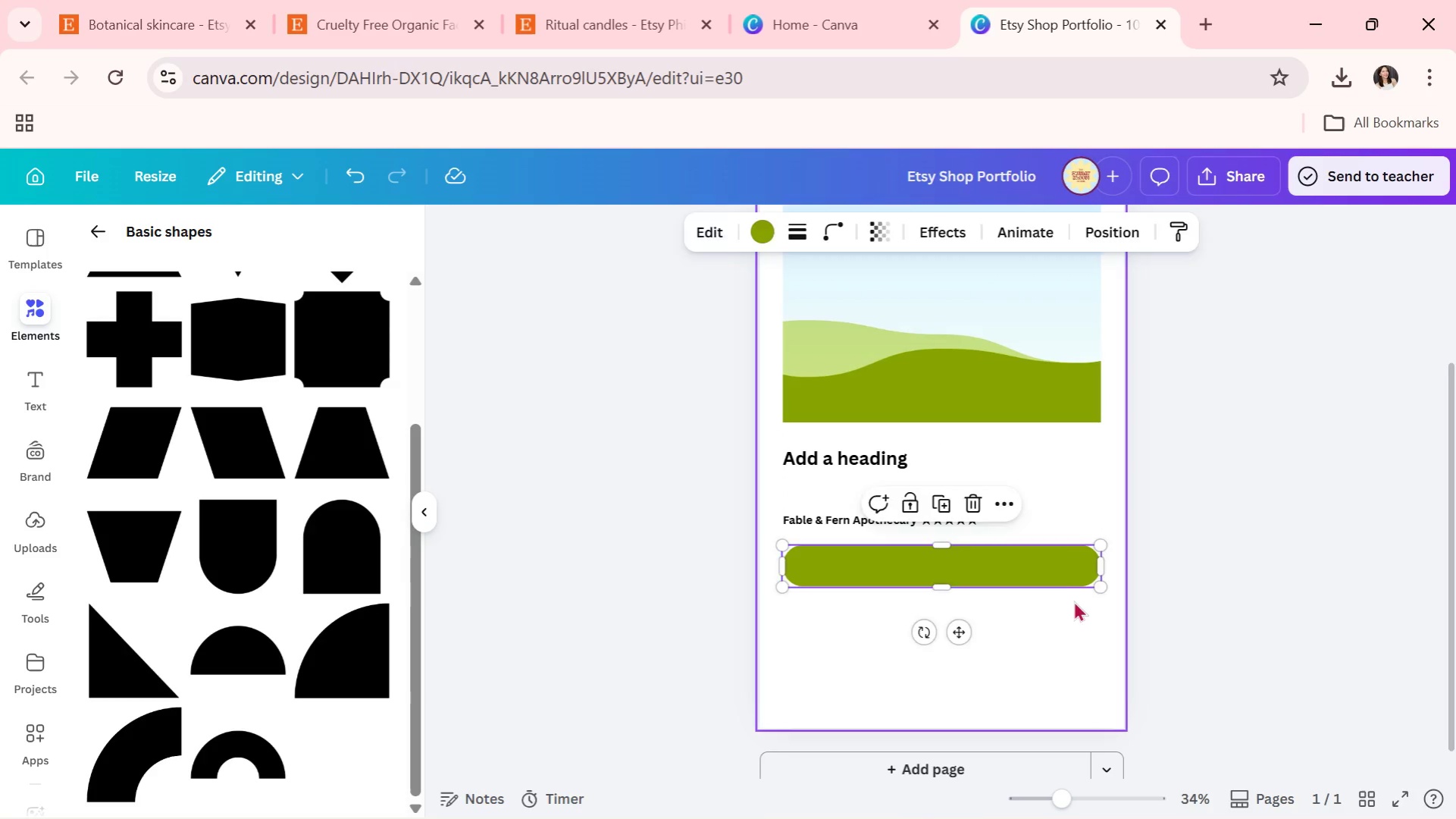 
double_click([1031, 575])
 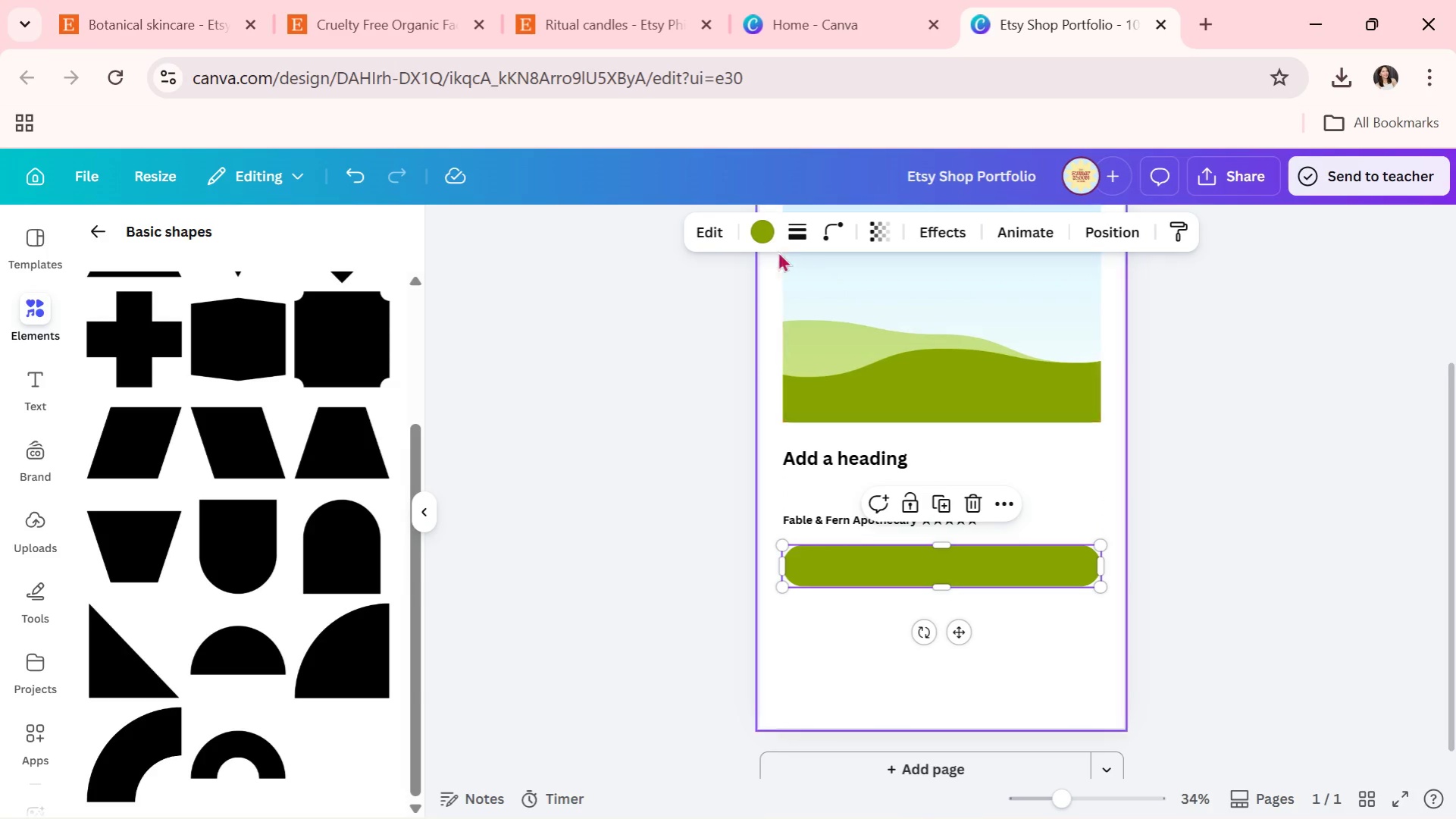 
left_click([766, 235])
 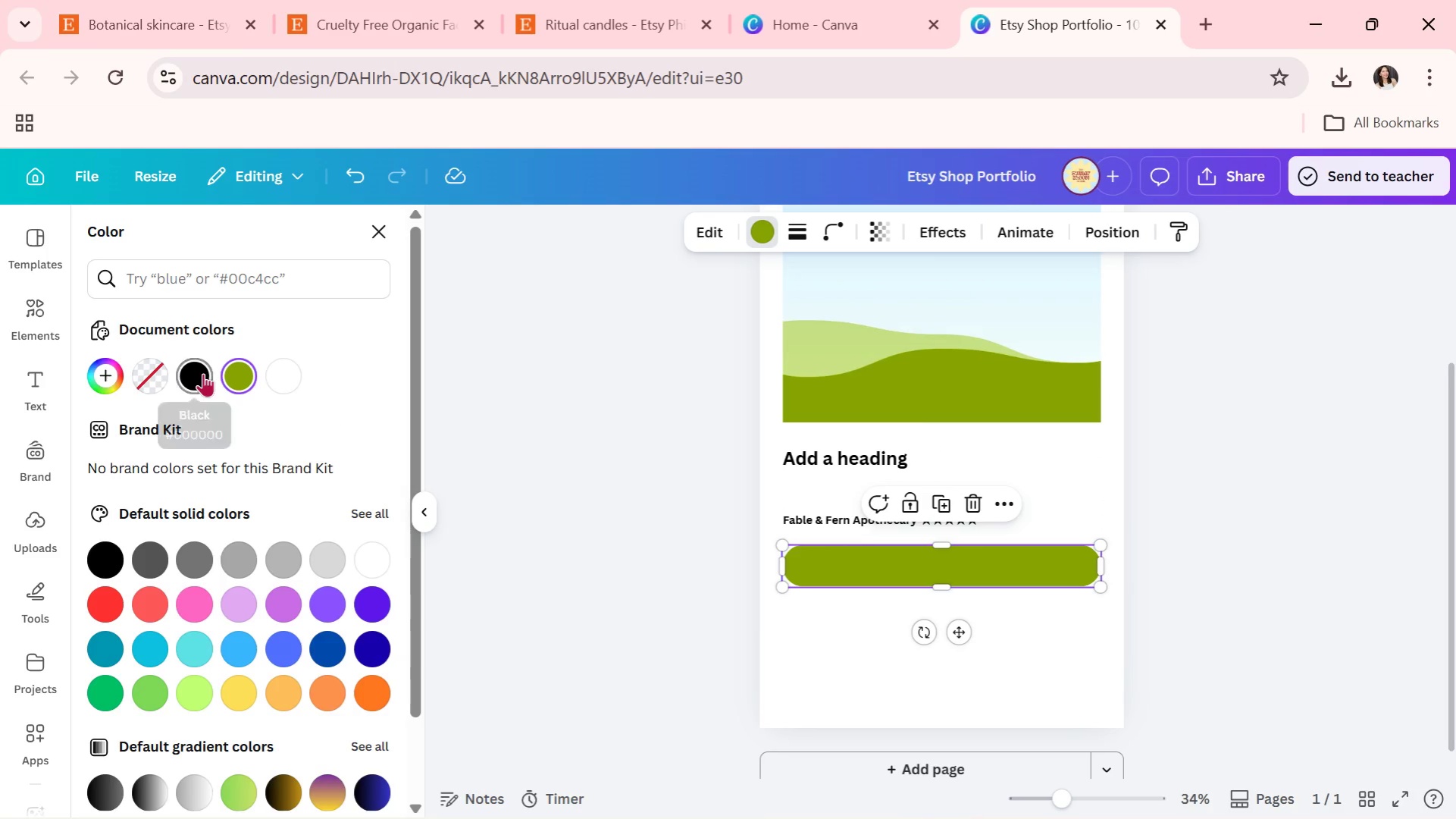 
double_click([499, 507])
 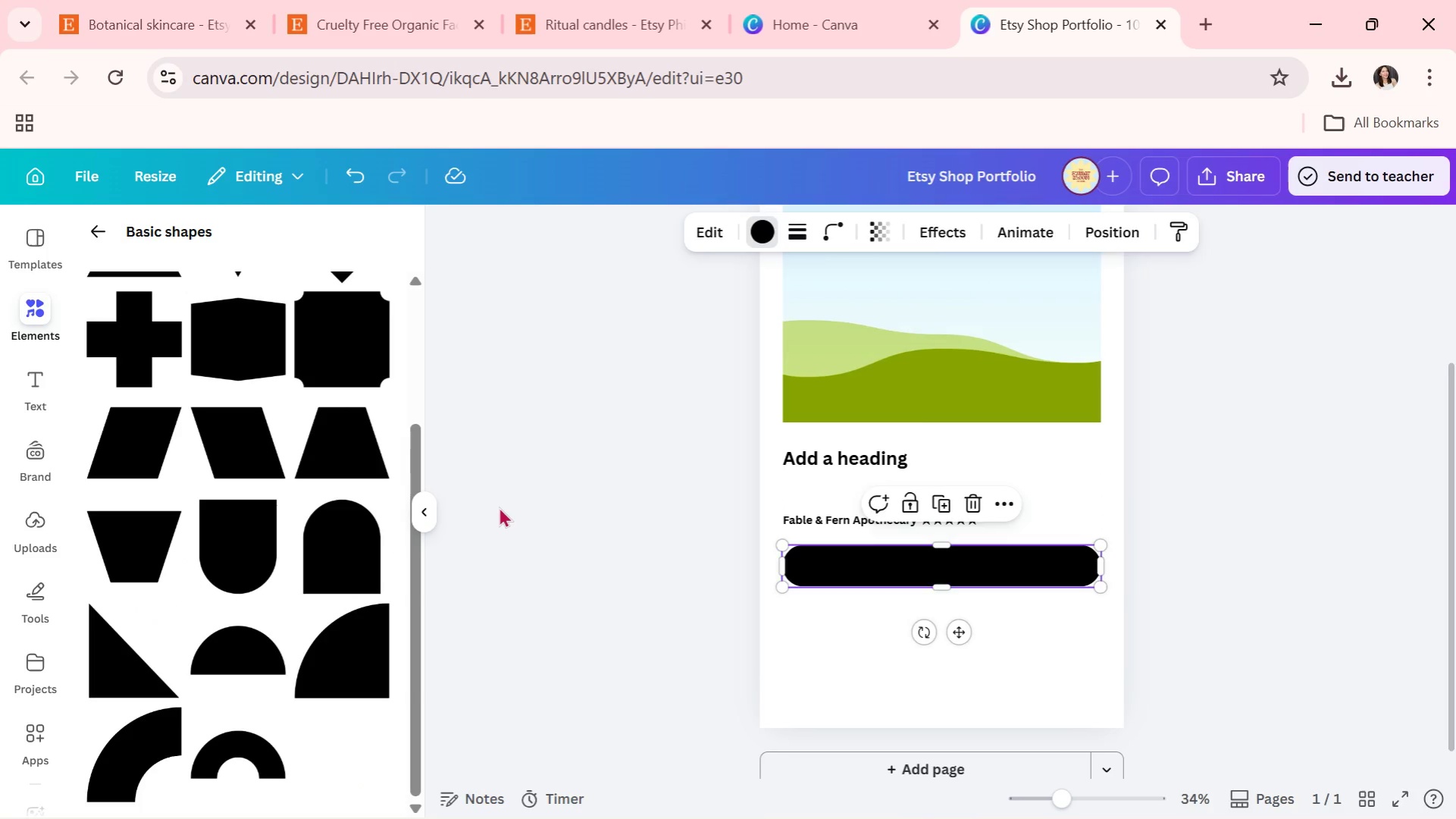 
triple_click([499, 507])
 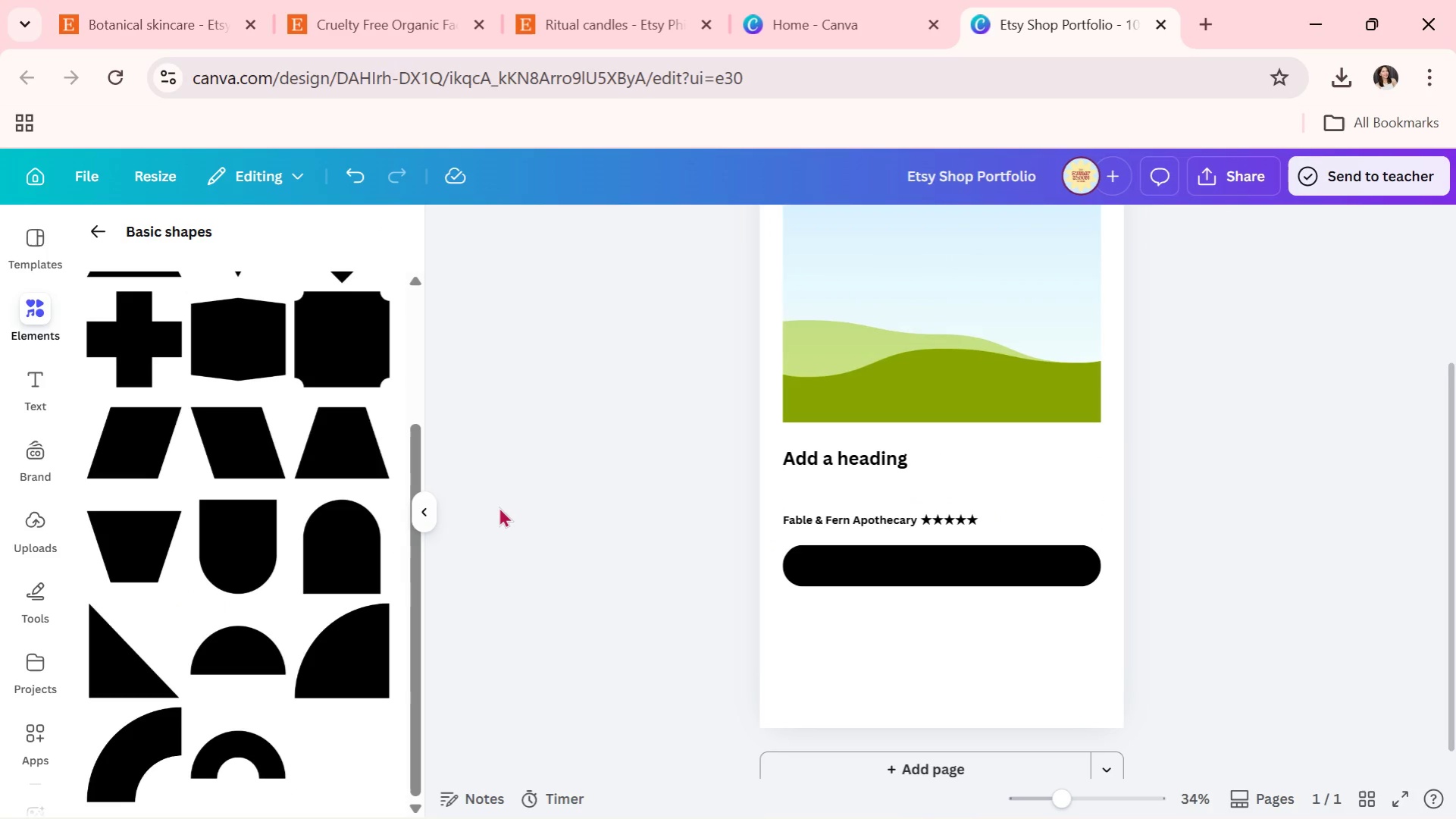 
triple_click([499, 507])
 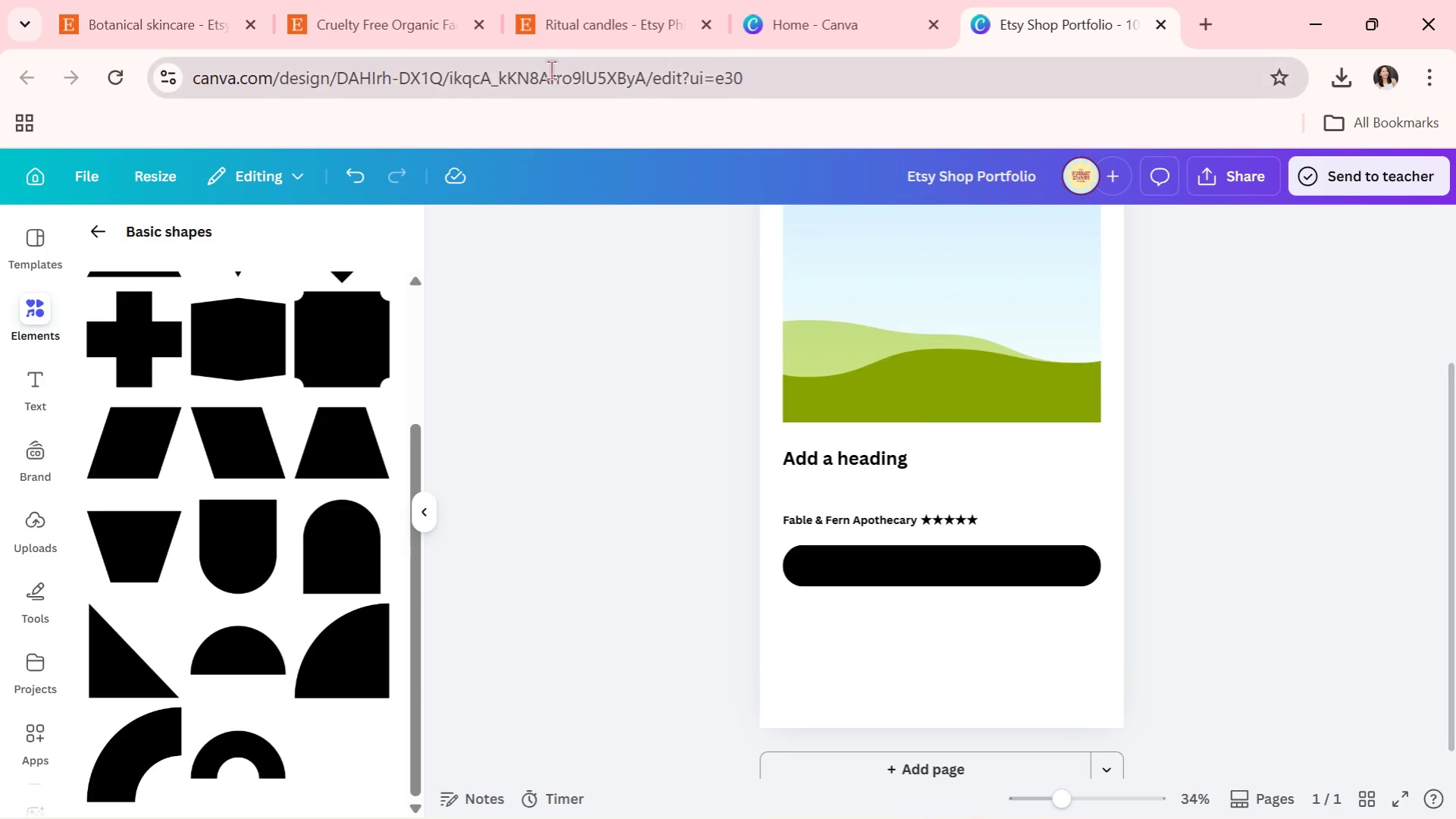 
left_click([542, 24])
 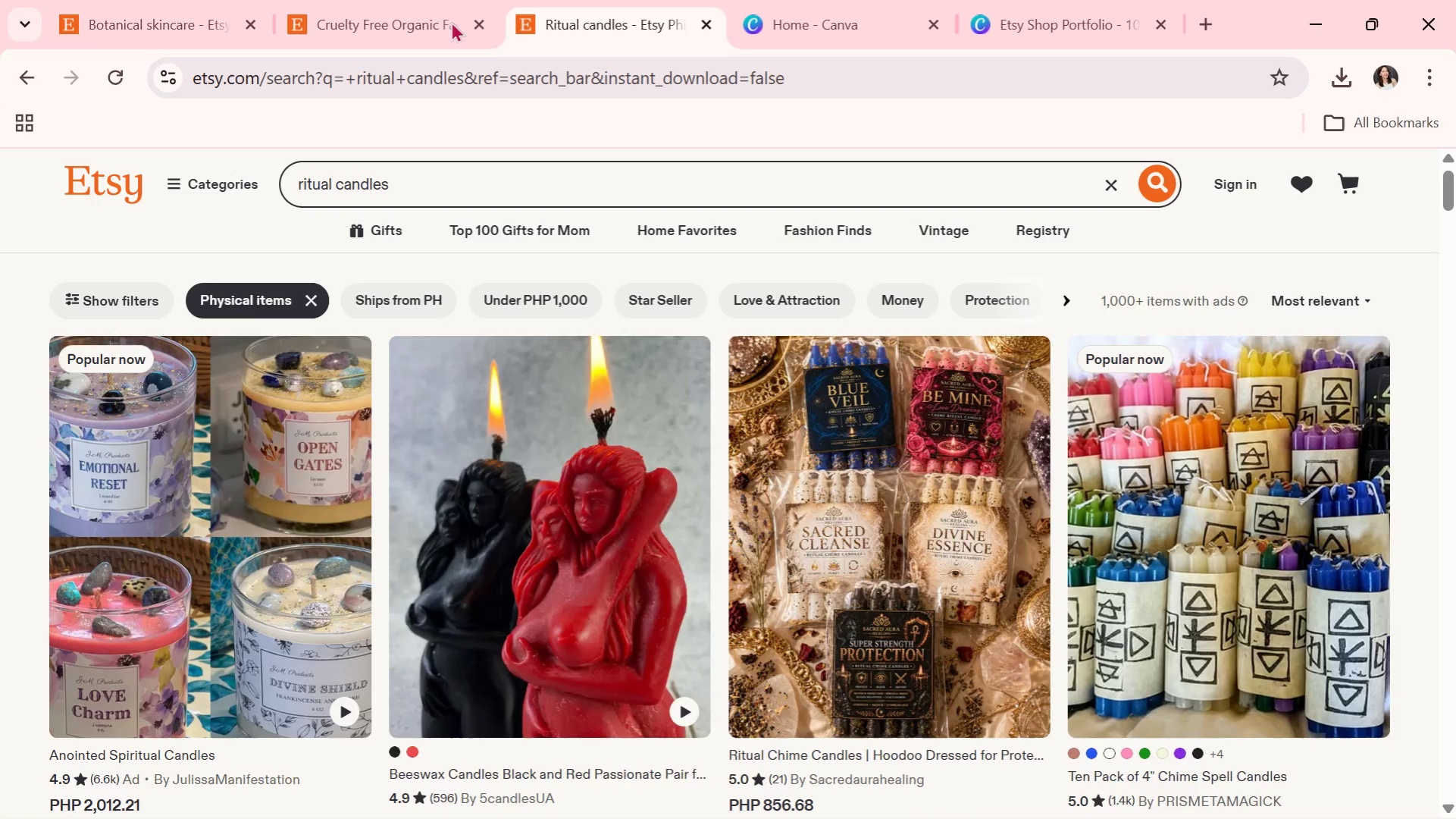 
double_click([409, 0])
 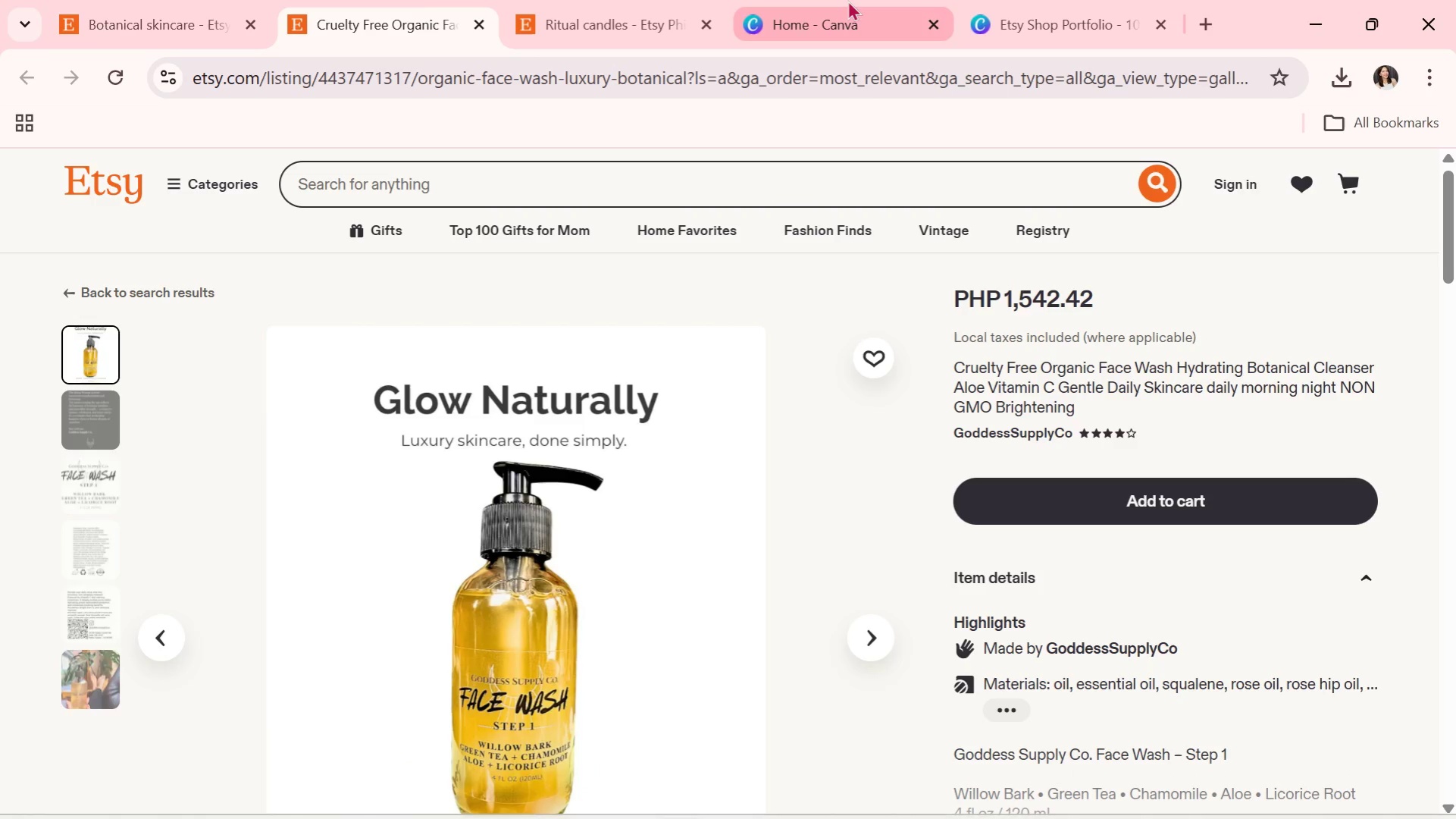 
left_click([847, 0])
 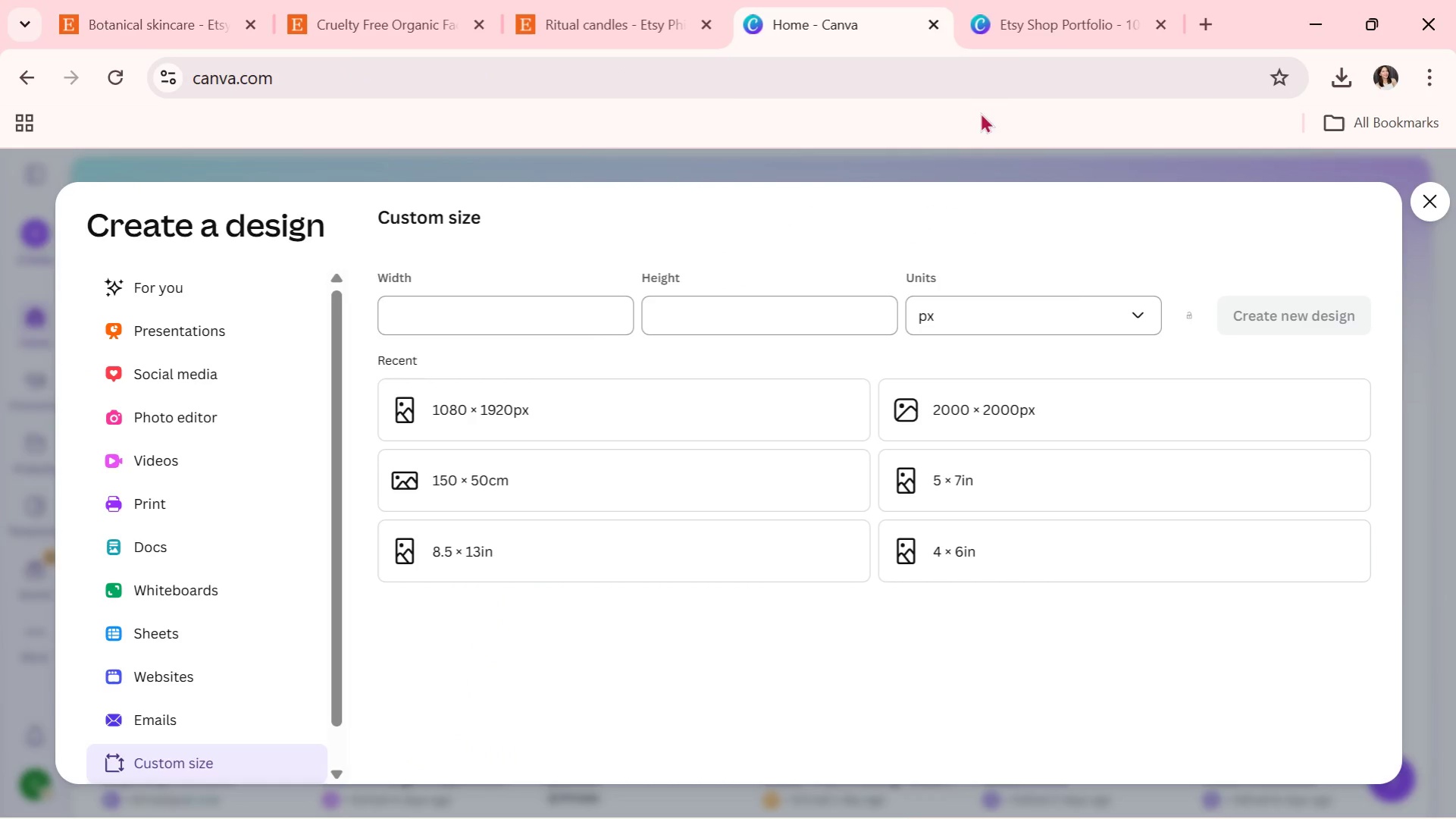 
left_click([1034, 0])
 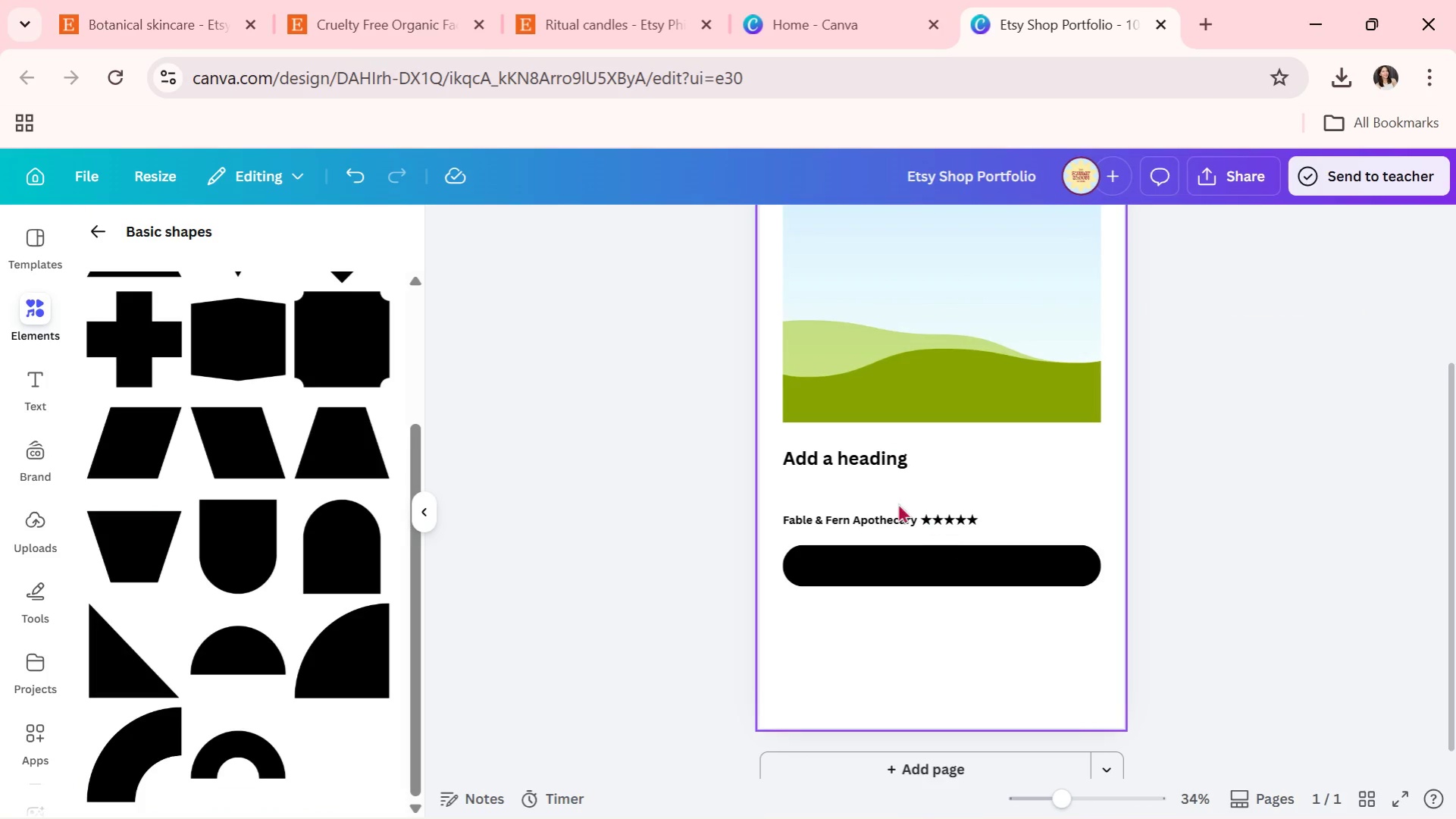 
left_click([868, 464])
 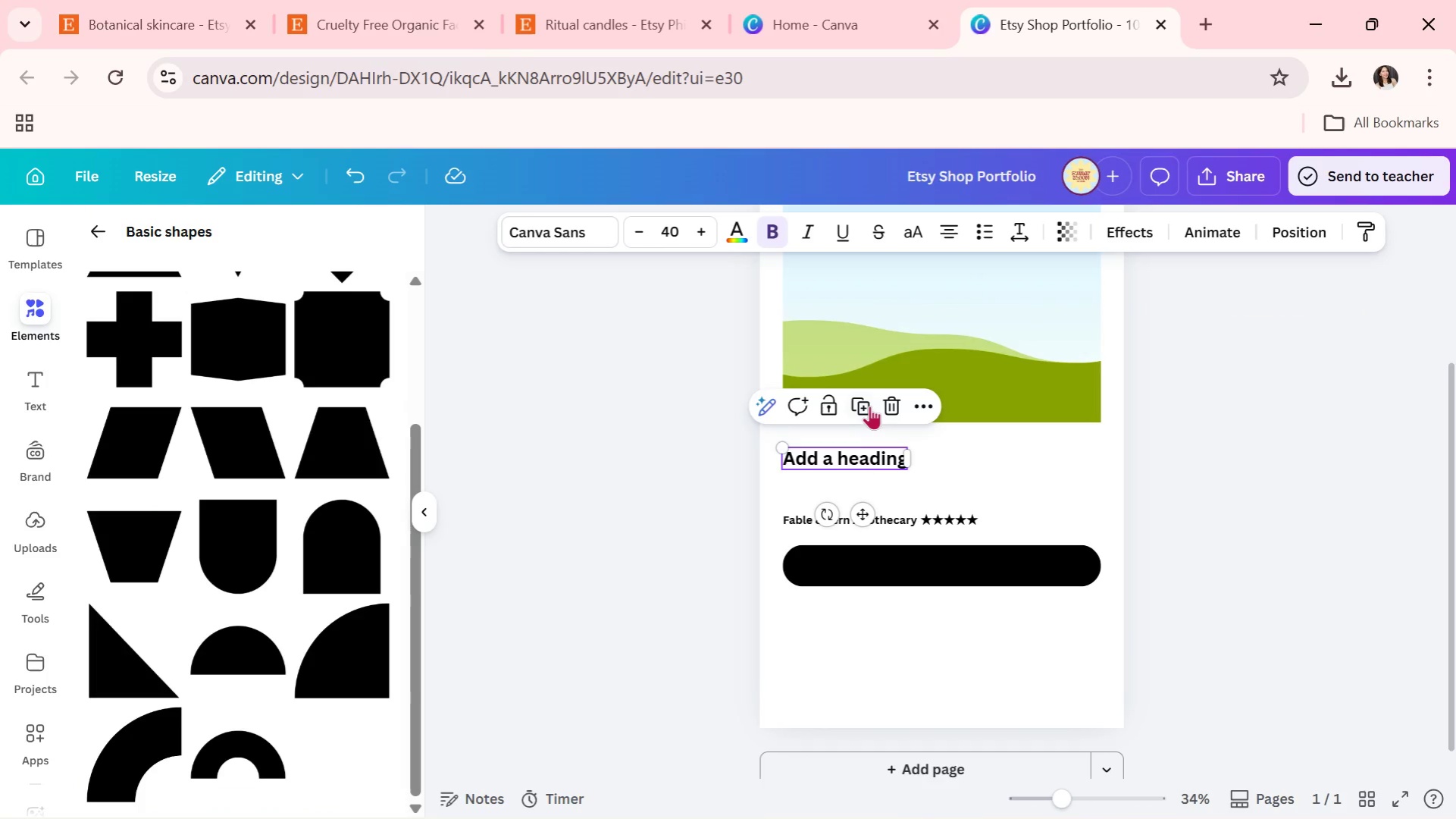 
left_click([862, 402])
 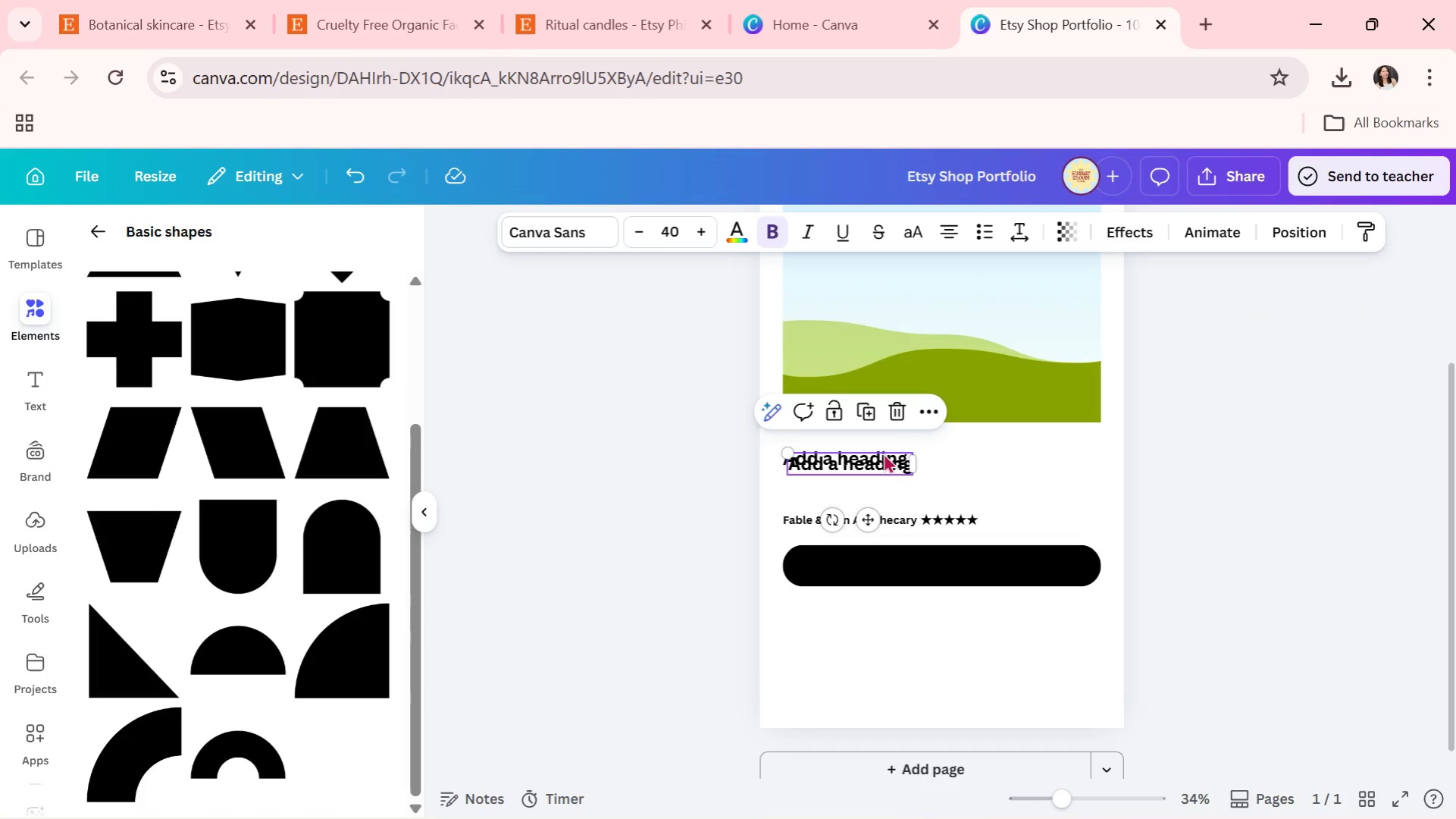 
left_click_drag(start_coordinate=[881, 455], to_coordinate=[950, 478])
 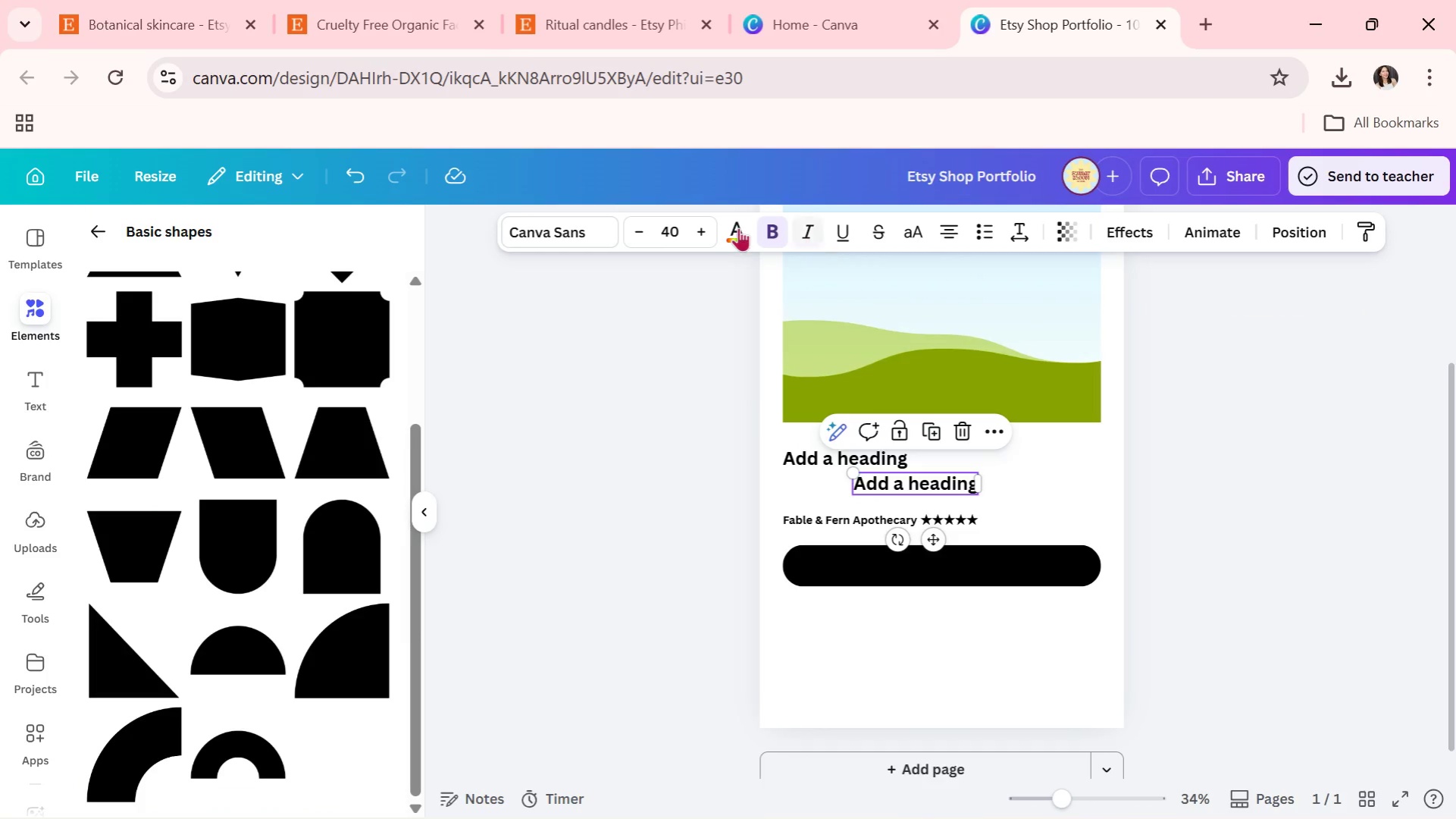 
left_click([737, 228])
 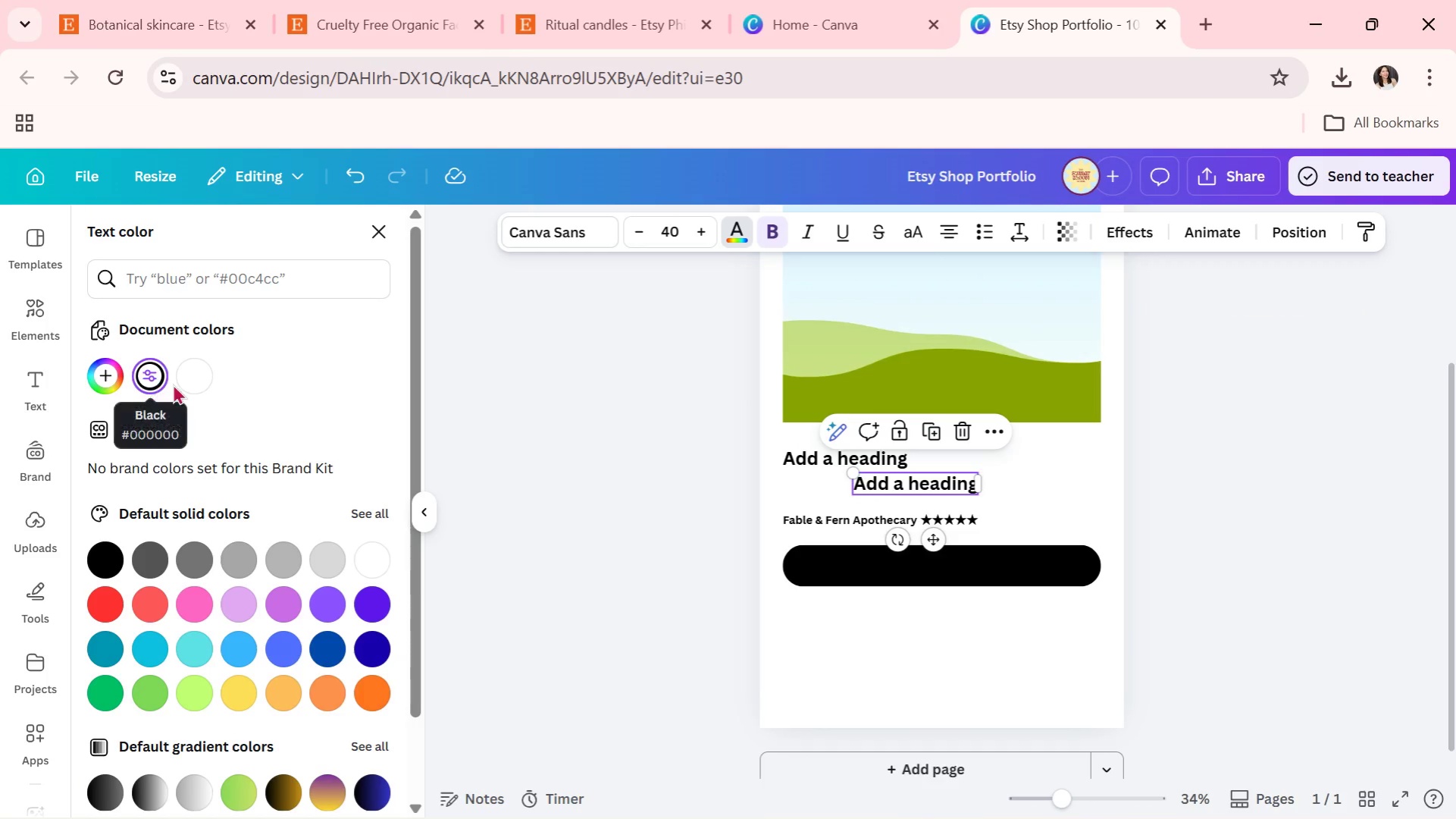 
left_click([193, 381])
 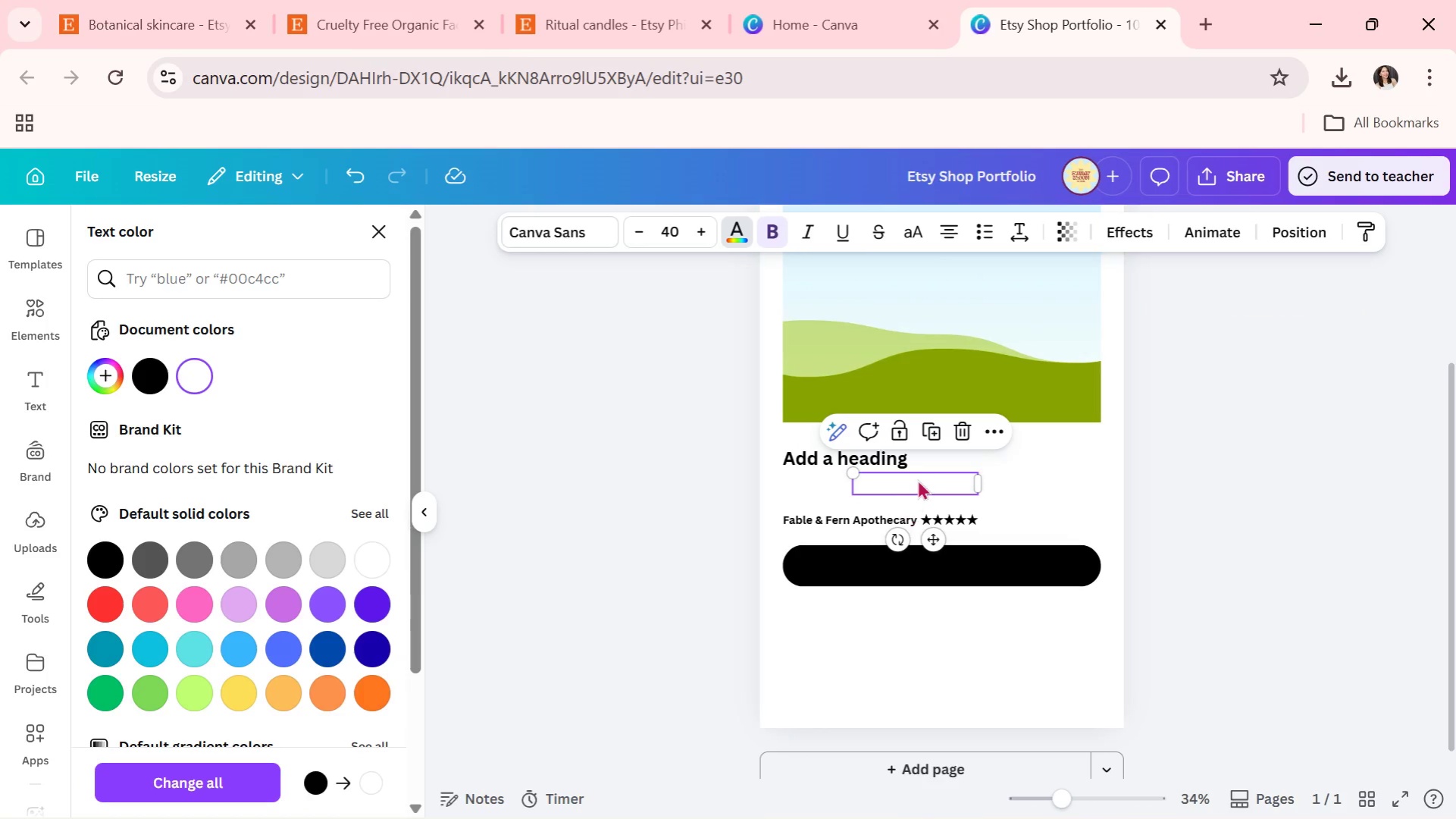 
left_click_drag(start_coordinate=[919, 477], to_coordinate=[939, 562])
 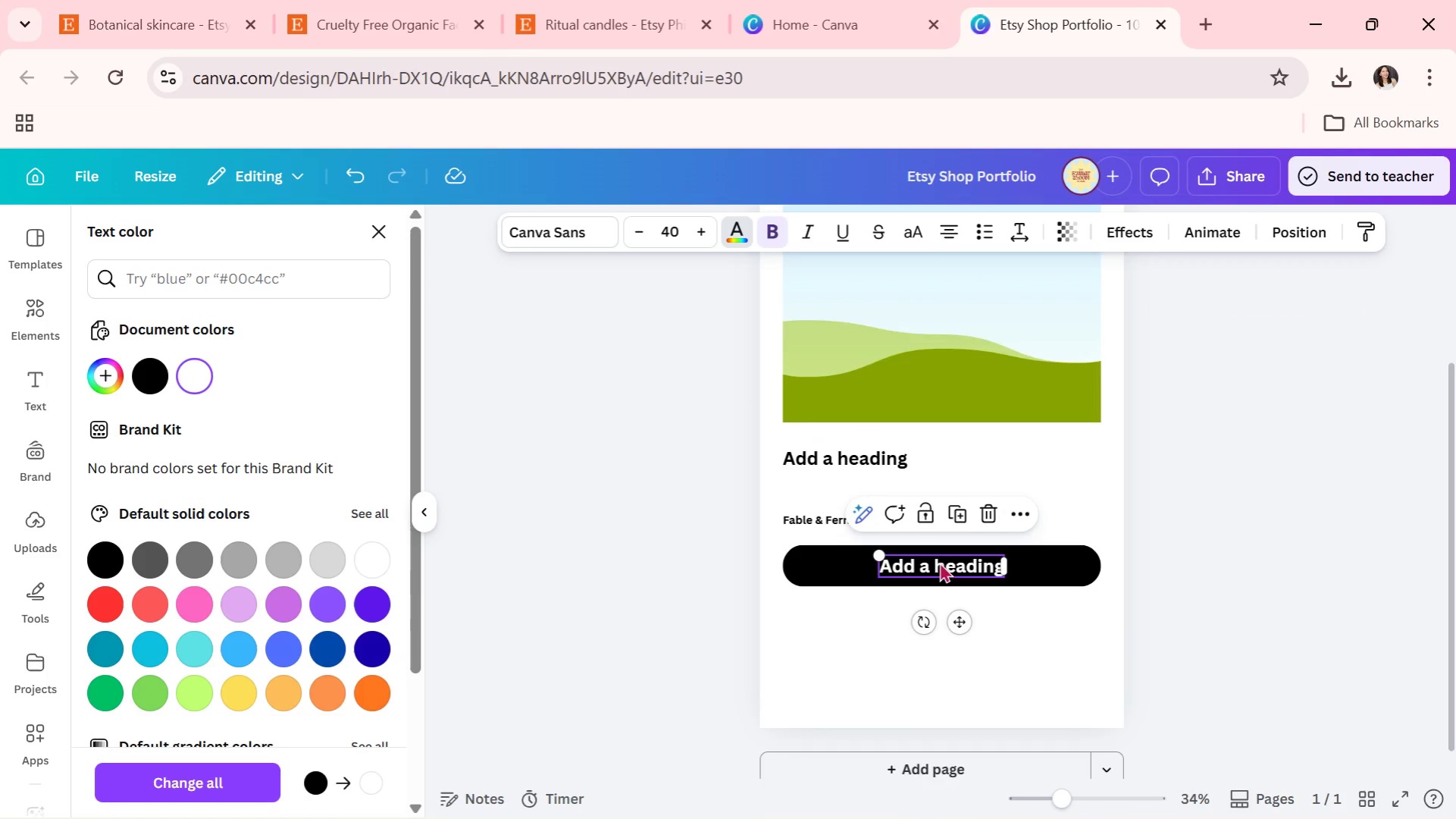 
left_click([939, 562])
 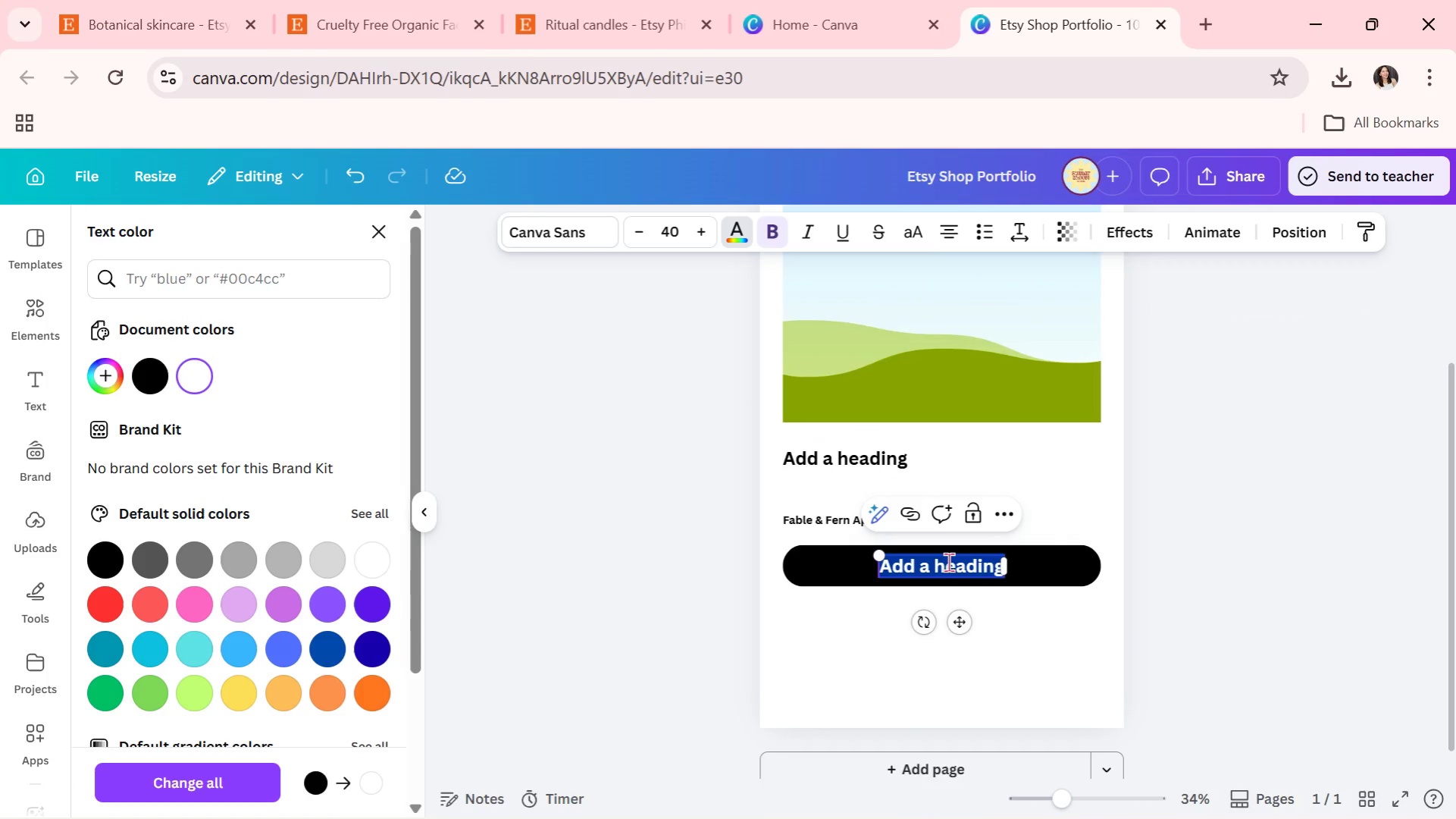 
type(Add)
key(Backspace)
key(Backspace)
key(Backspace)
key(Backspace)
type(aDD TOC)
key(Backspace)
type( CART)
 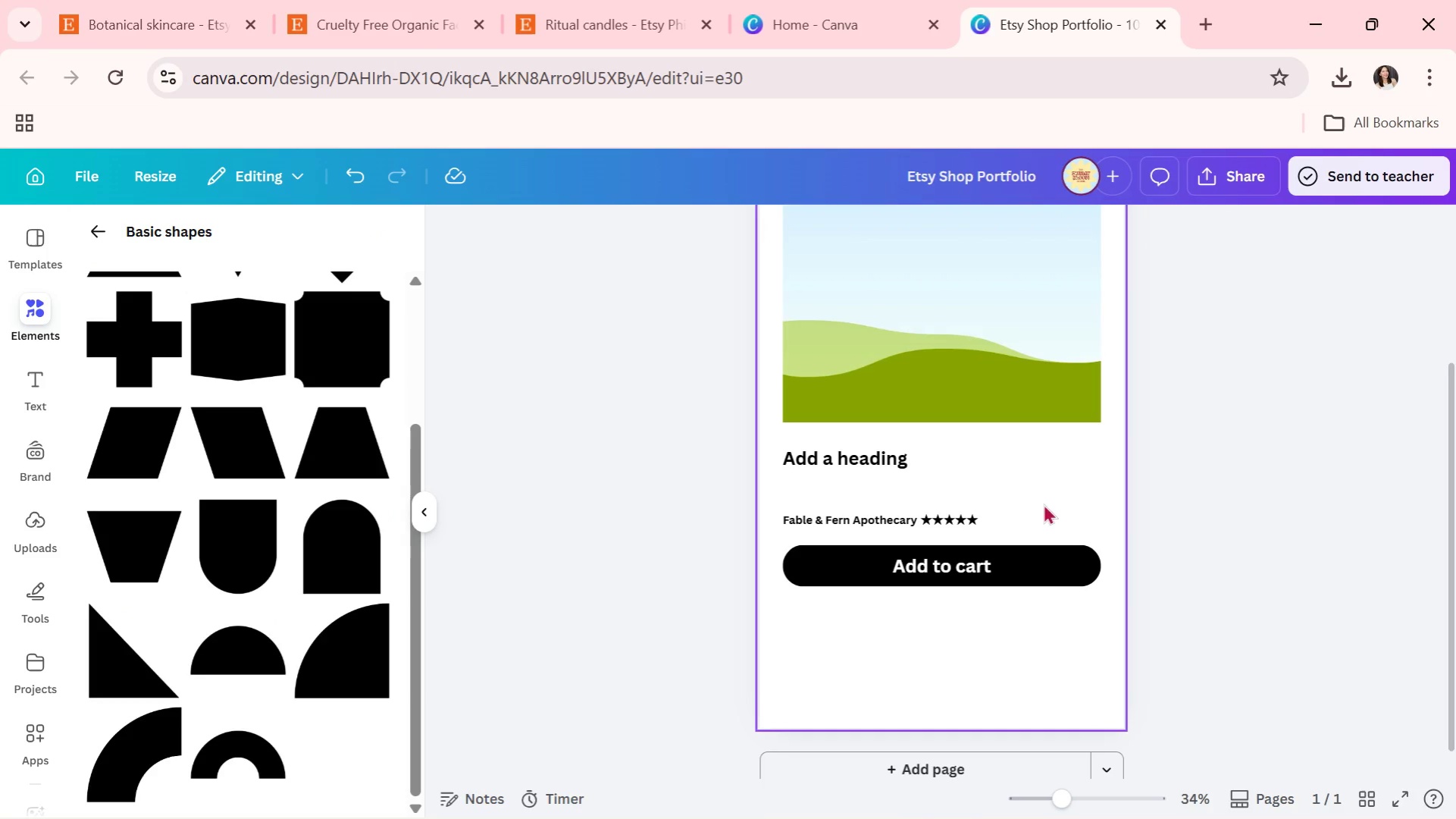 
left_click([935, 566])
 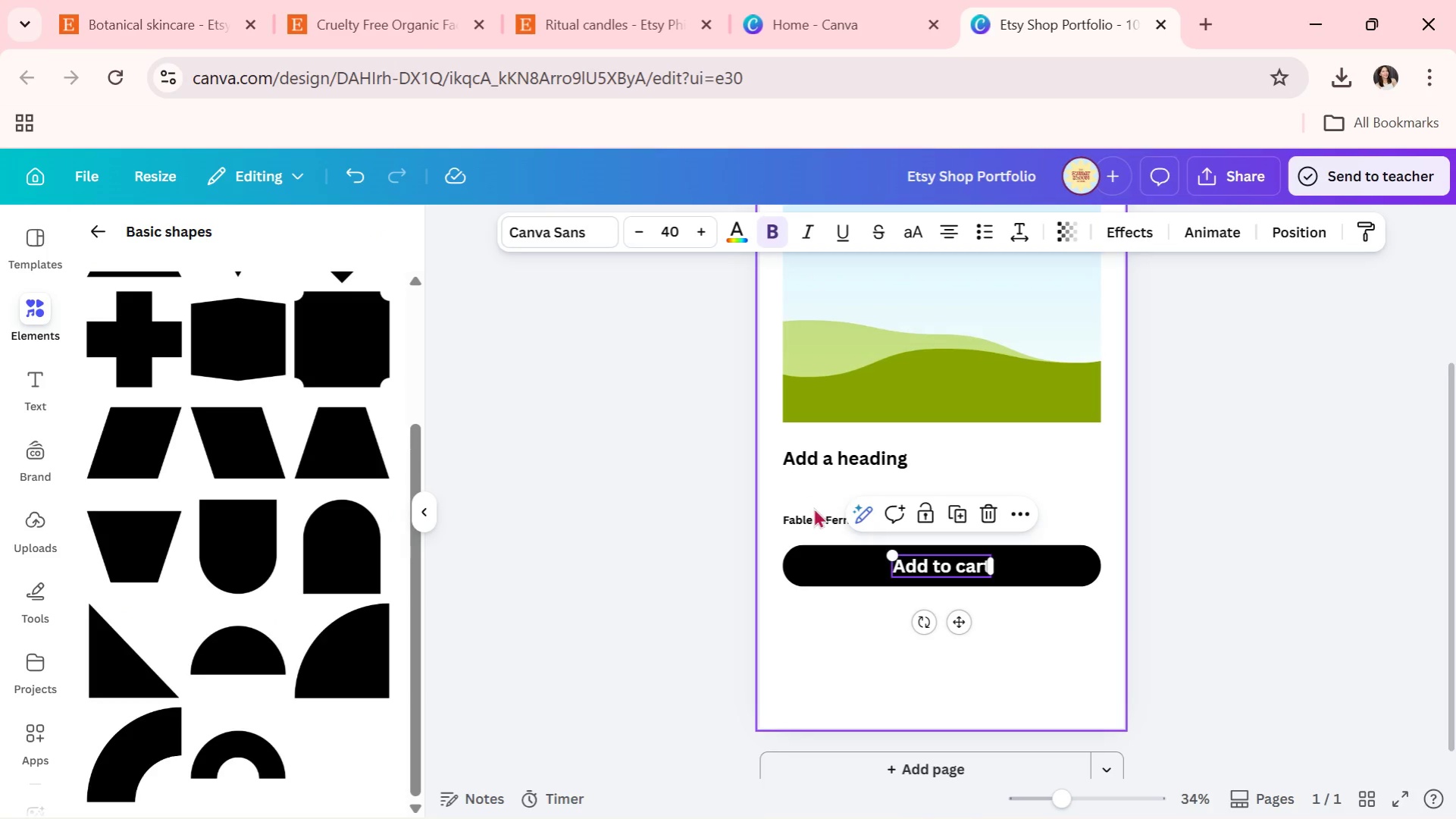 
left_click([806, 517])
 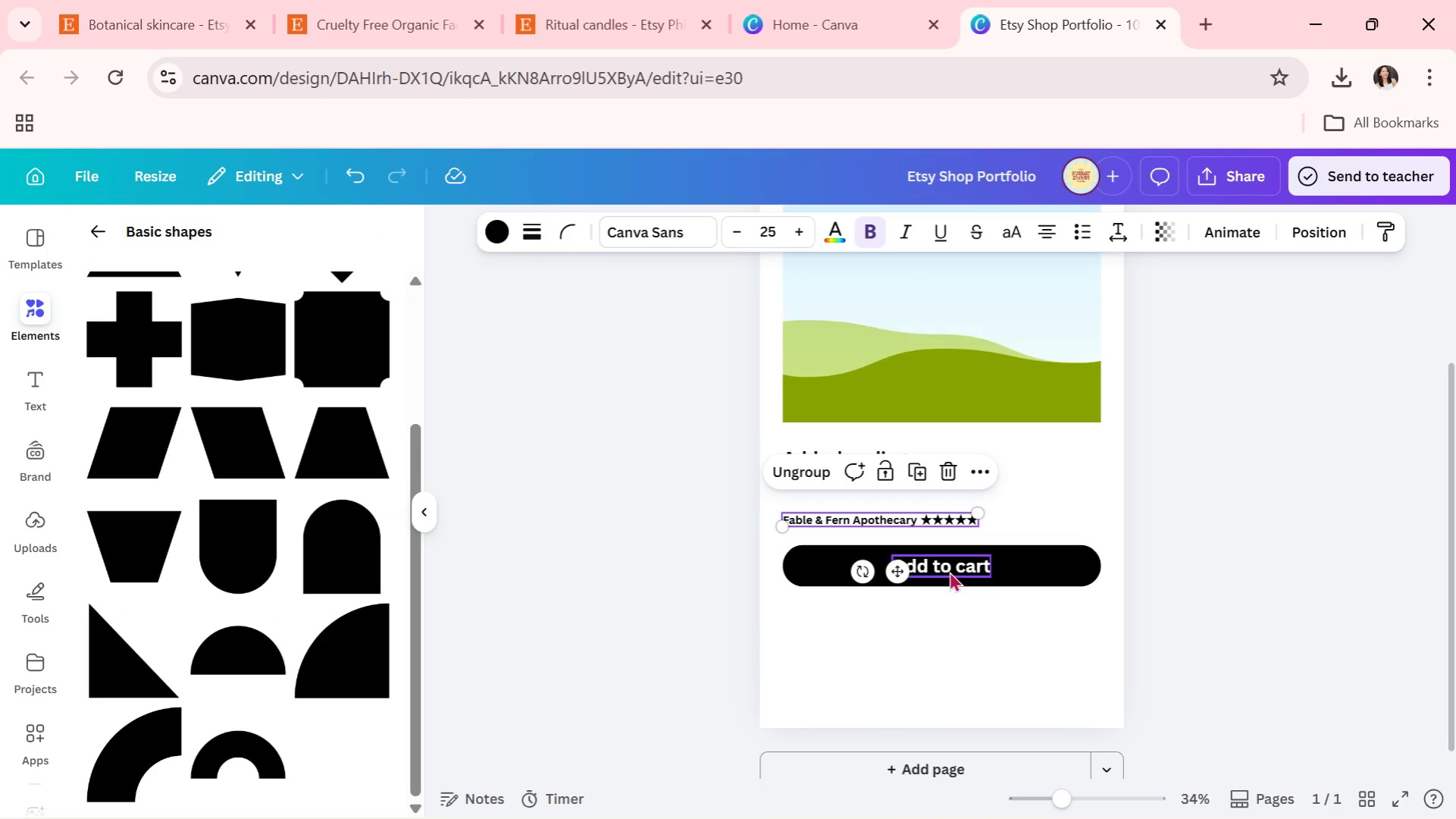 
left_click([949, 571])
 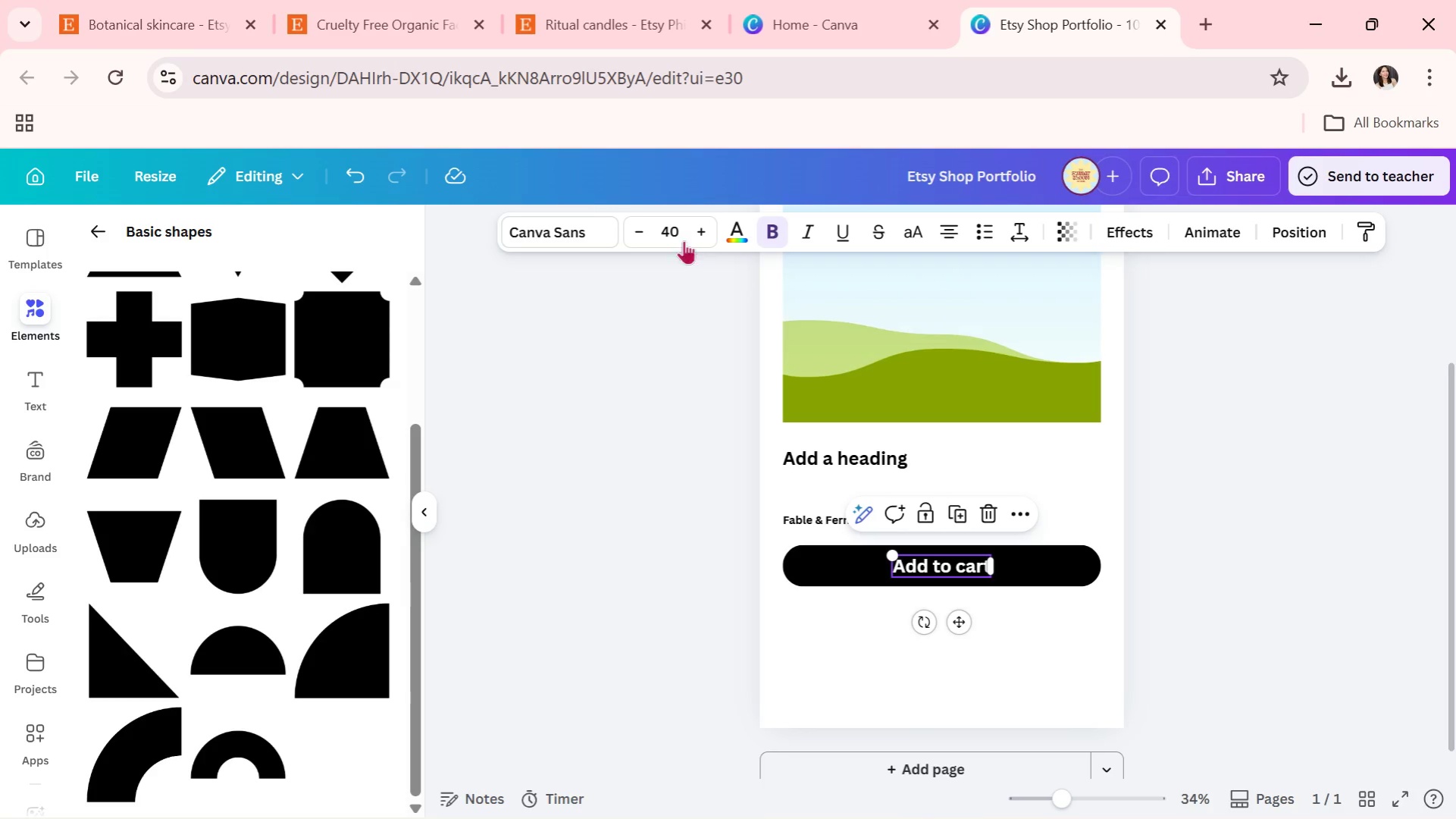 
left_click([665, 233])
 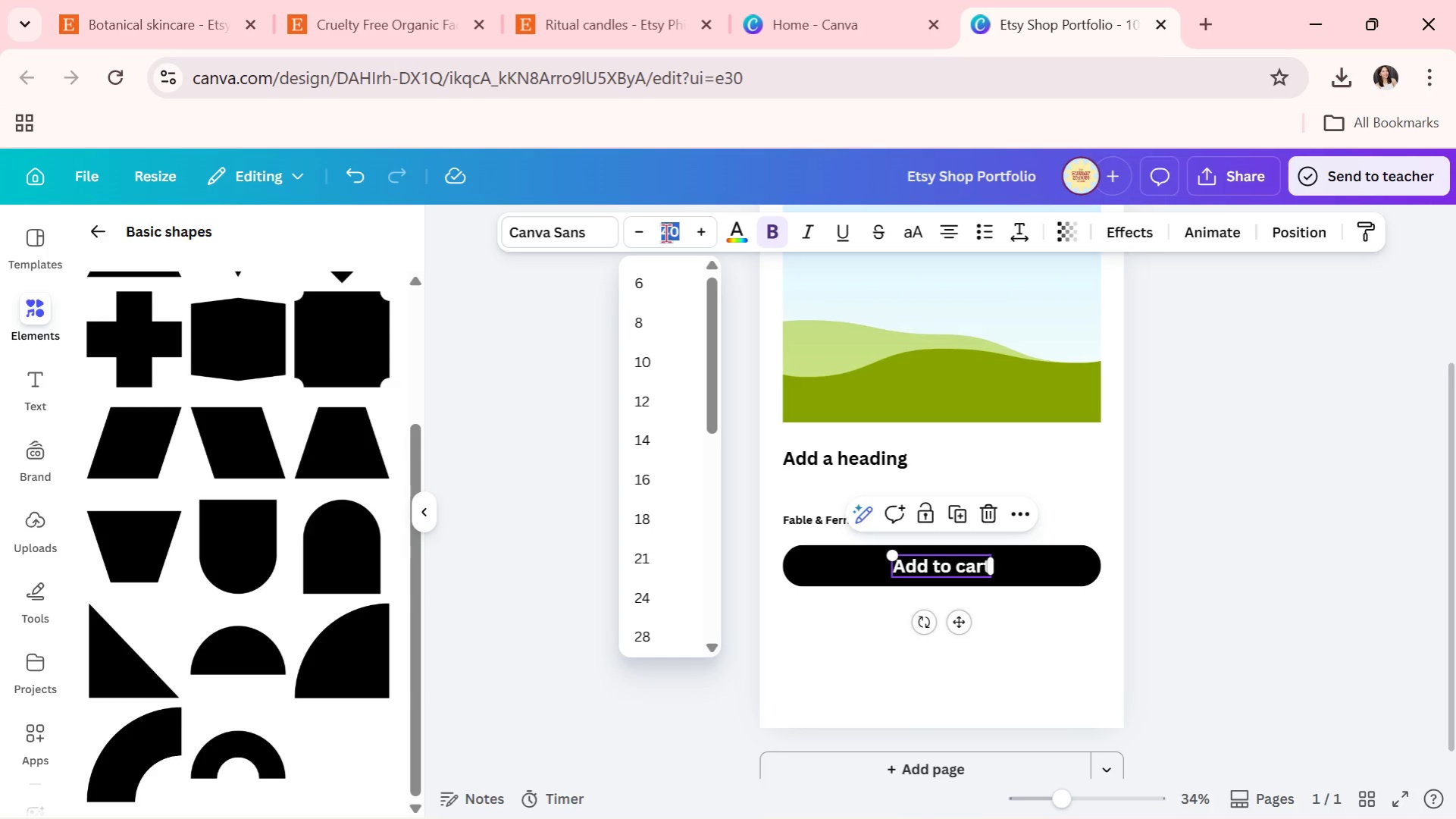 
type(30)
 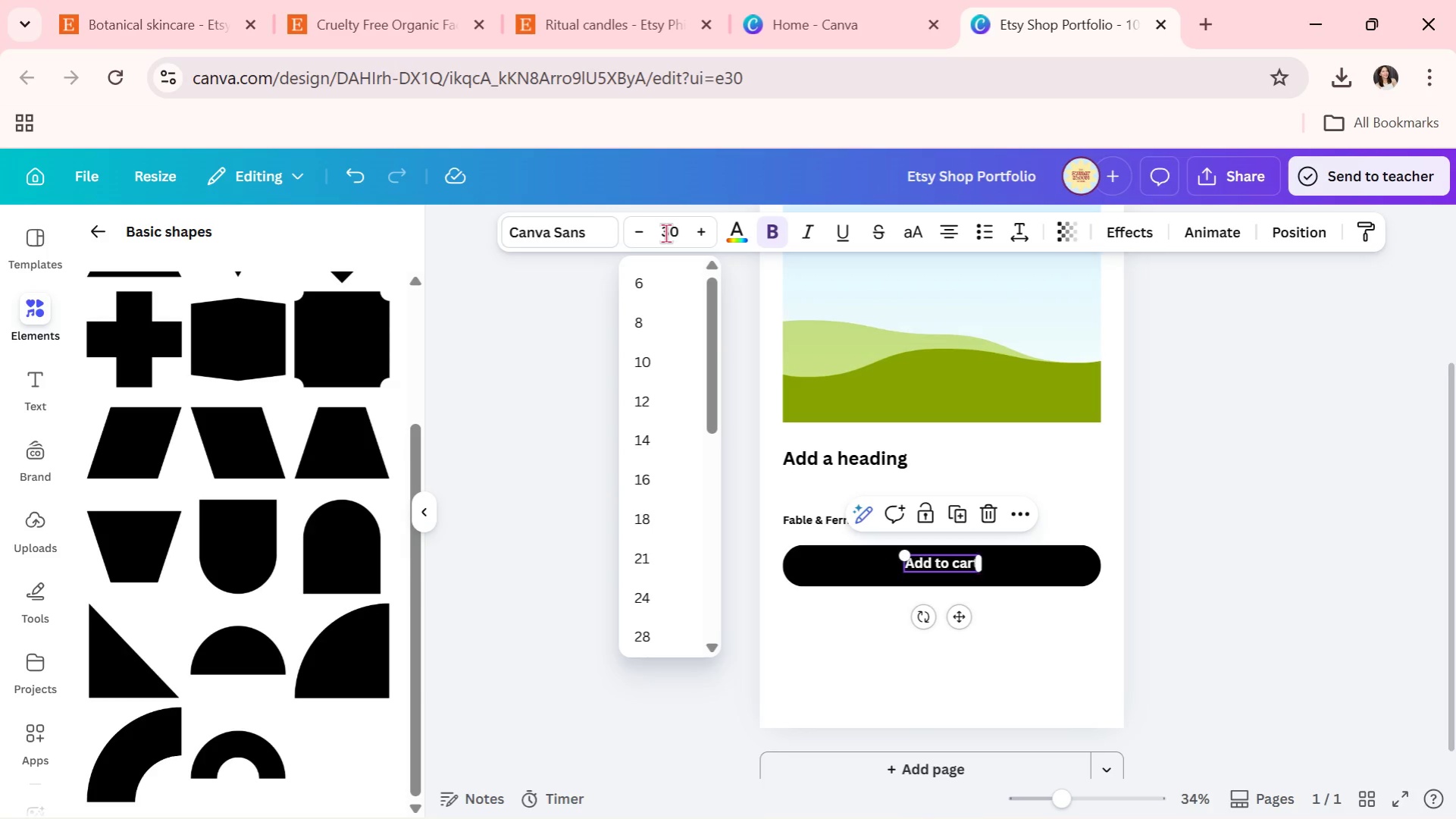 
key(Enter)
 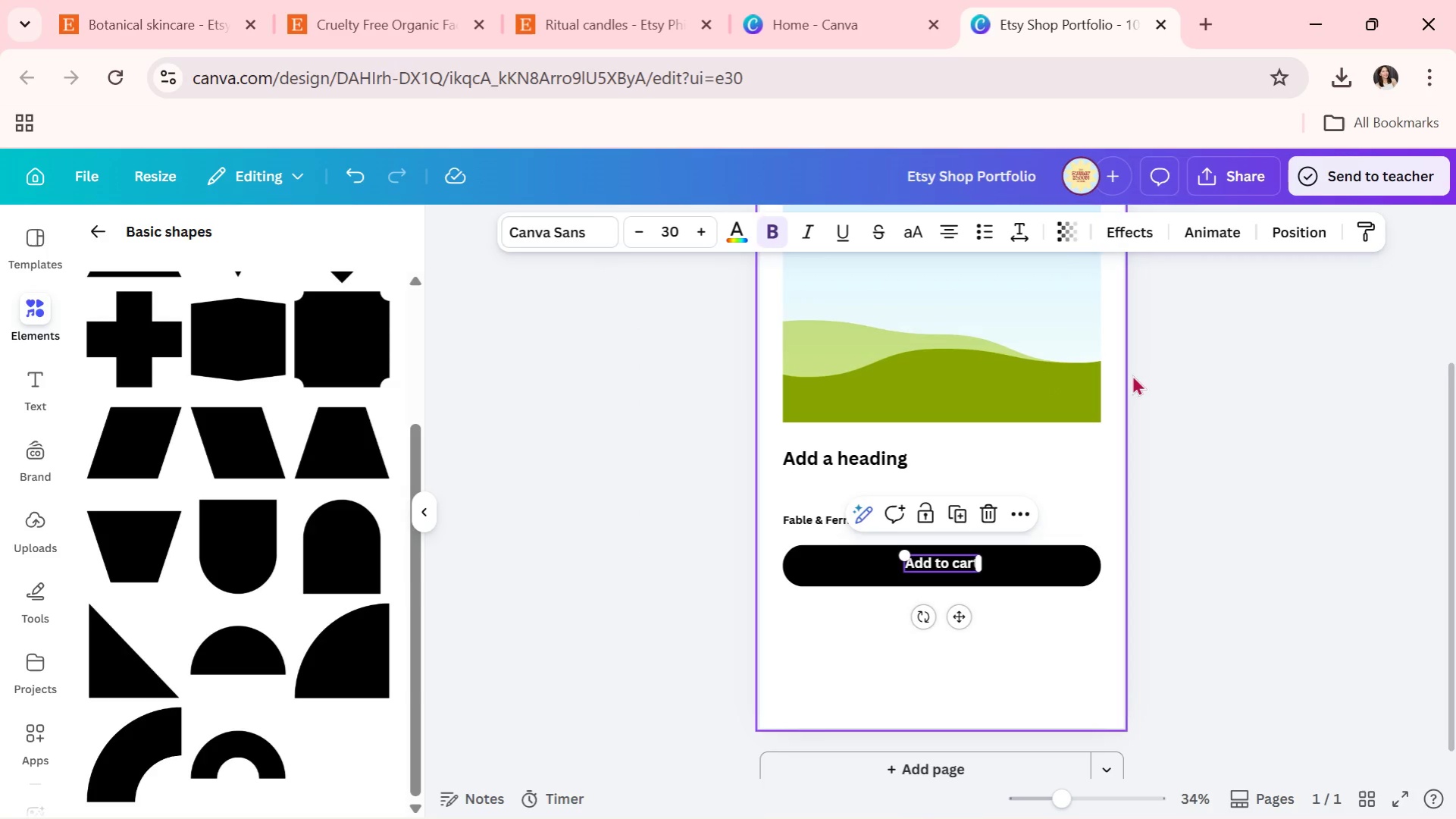 
double_click([1197, 375])
 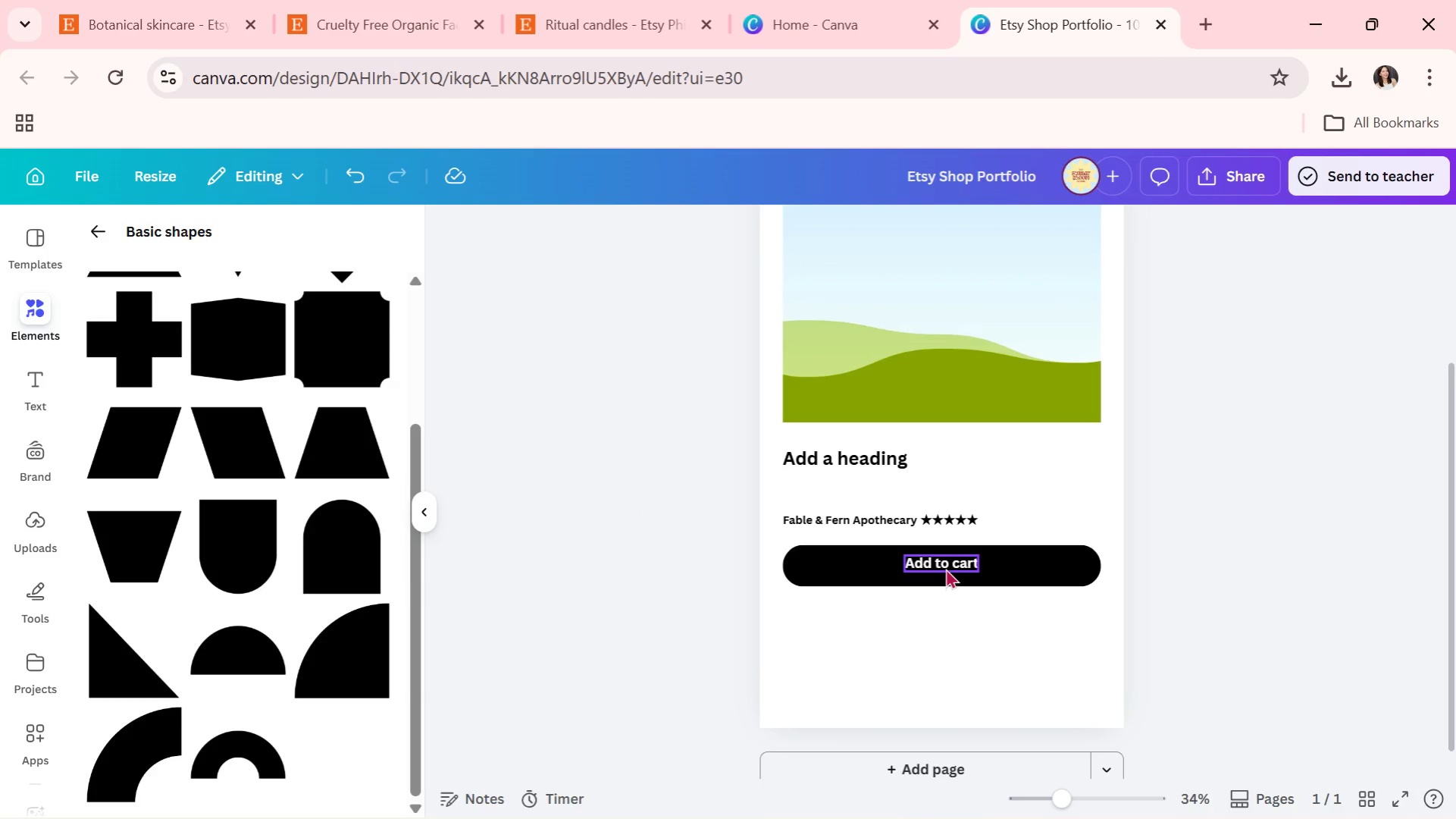 
left_click_drag(start_coordinate=[945, 568], to_coordinate=[945, 573])
 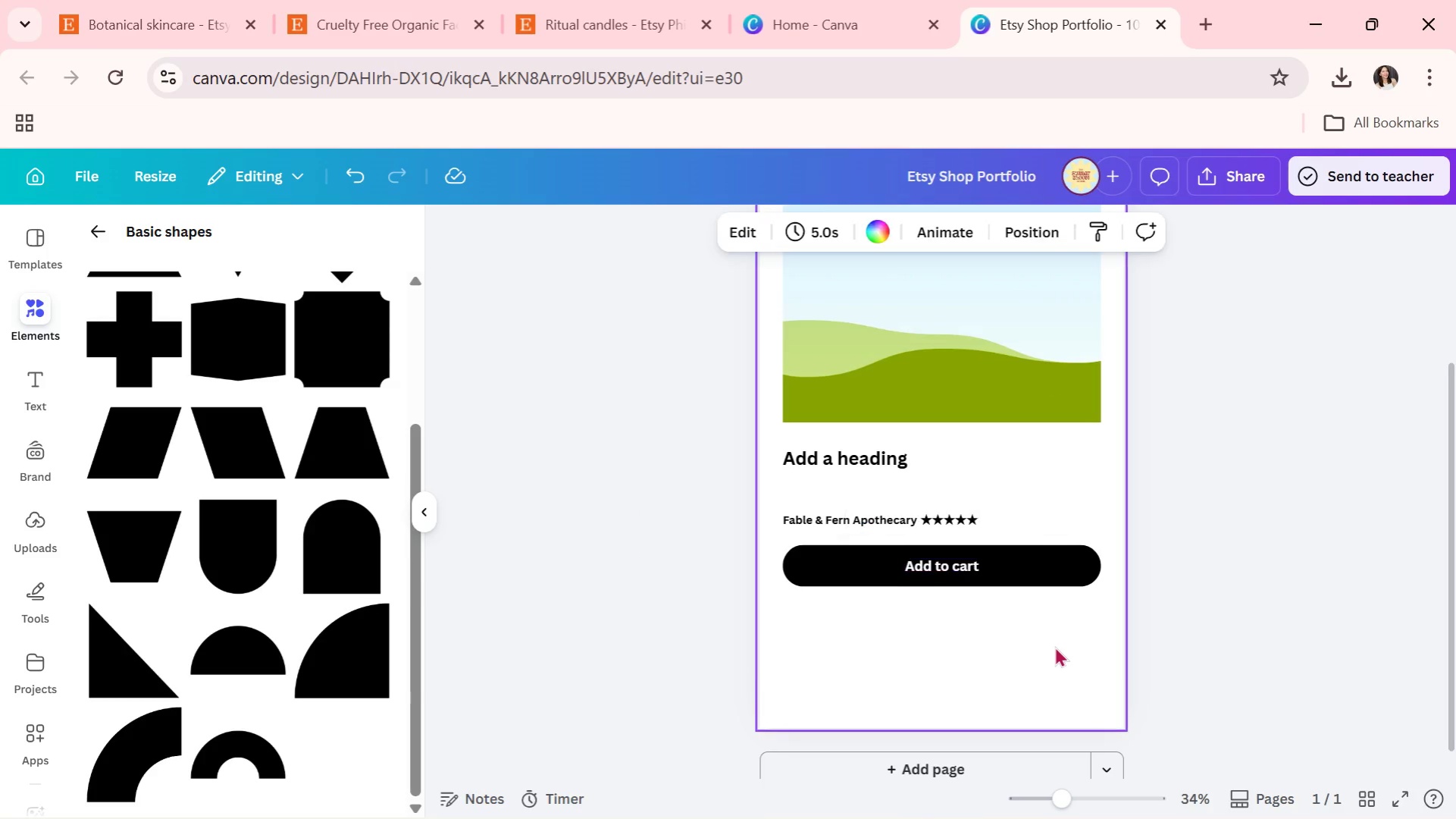 
double_click([1054, 646])
 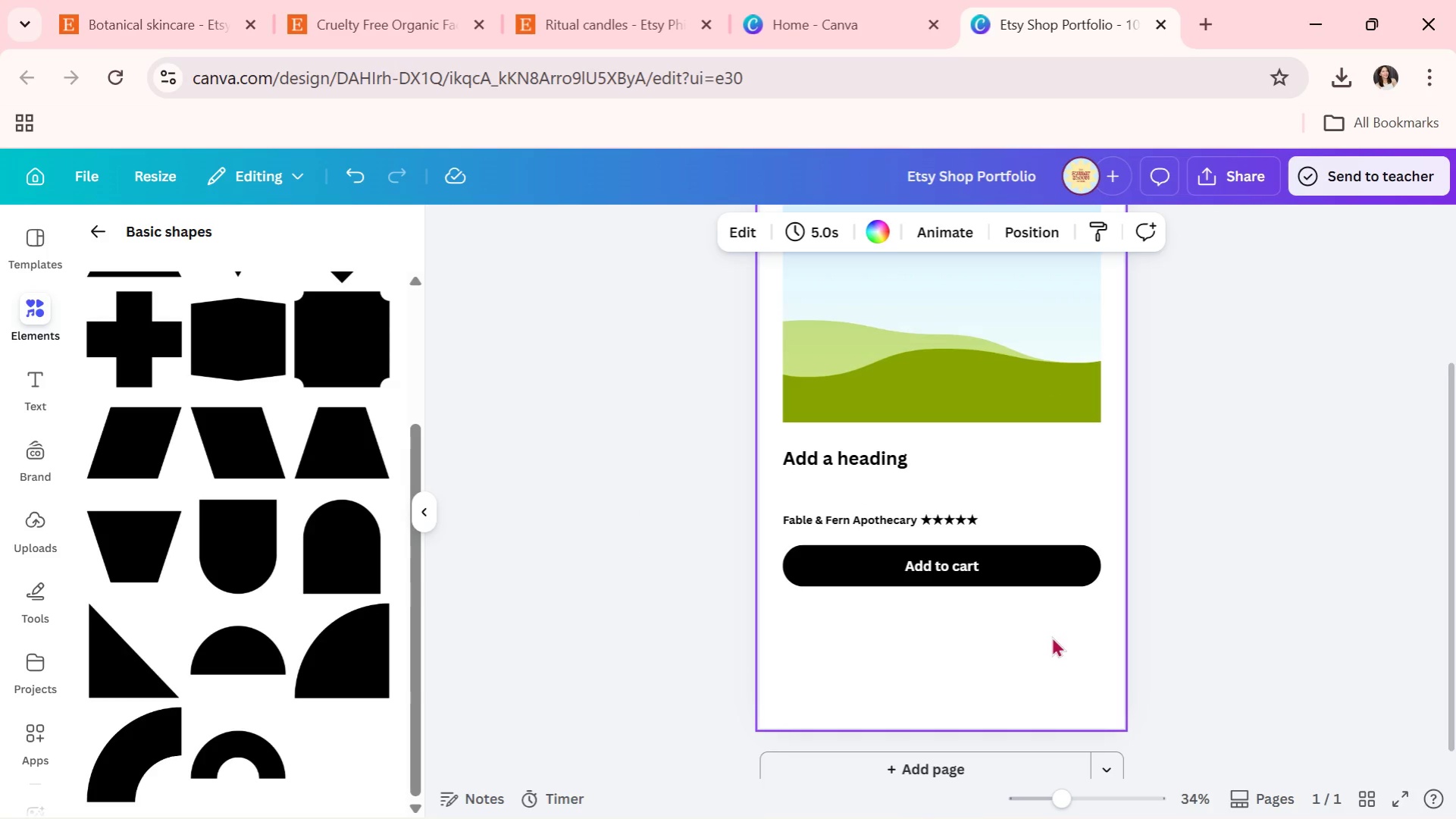 
left_click_drag(start_coordinate=[1051, 635], to_coordinate=[1047, 634])
 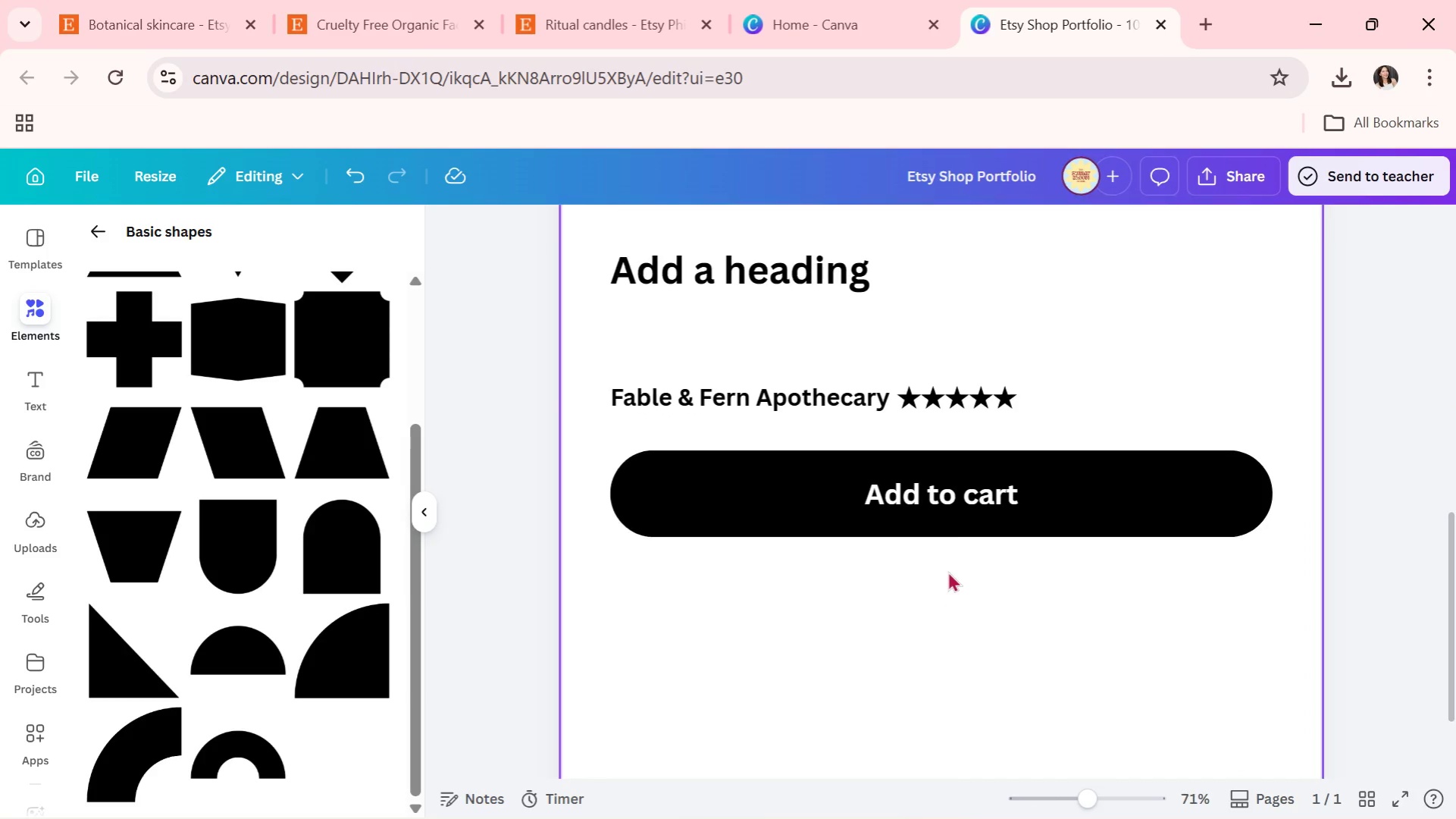 
left_click([957, 502])
 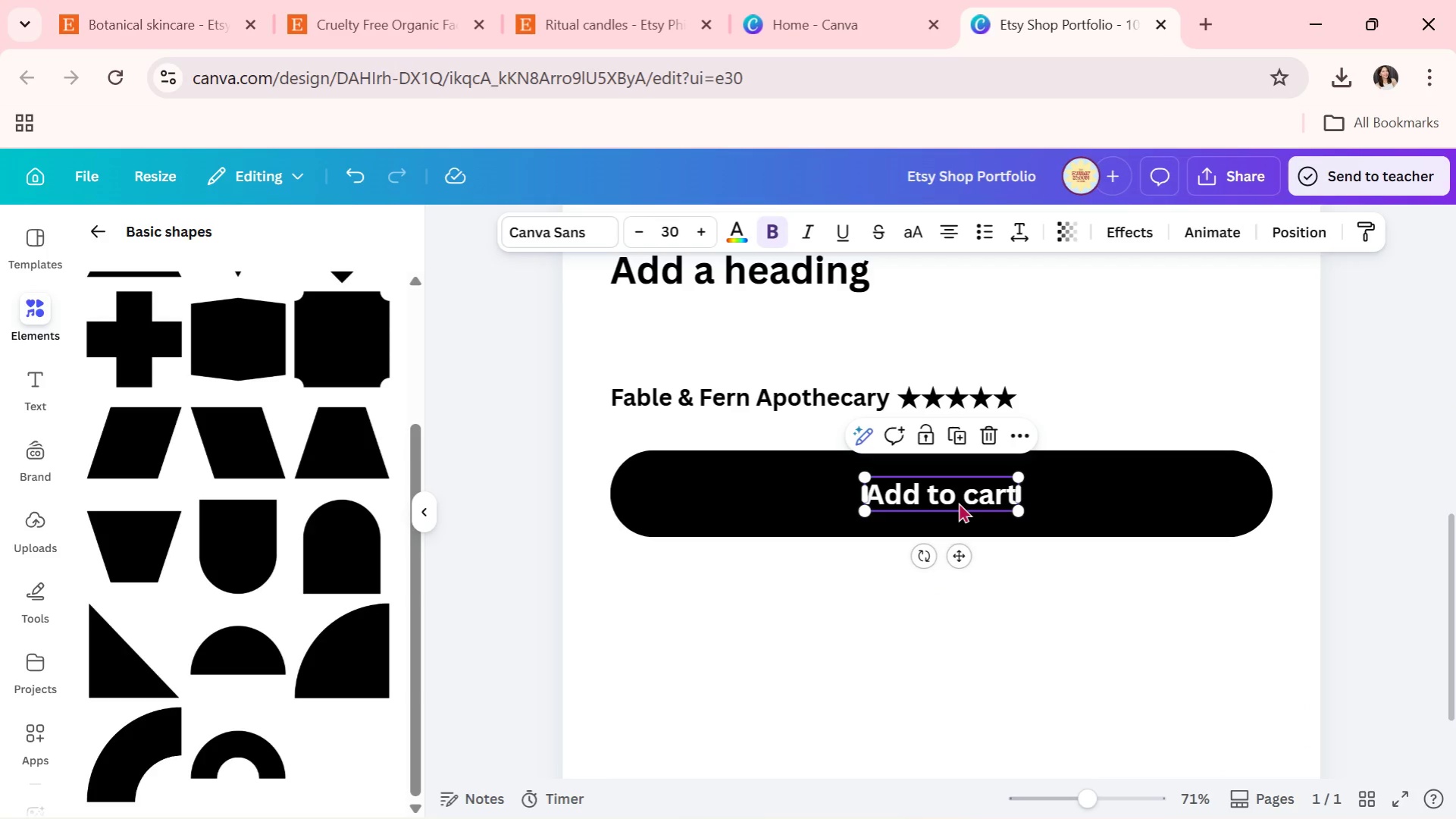 
left_click_drag(start_coordinate=[958, 502], to_coordinate=[958, 497])
 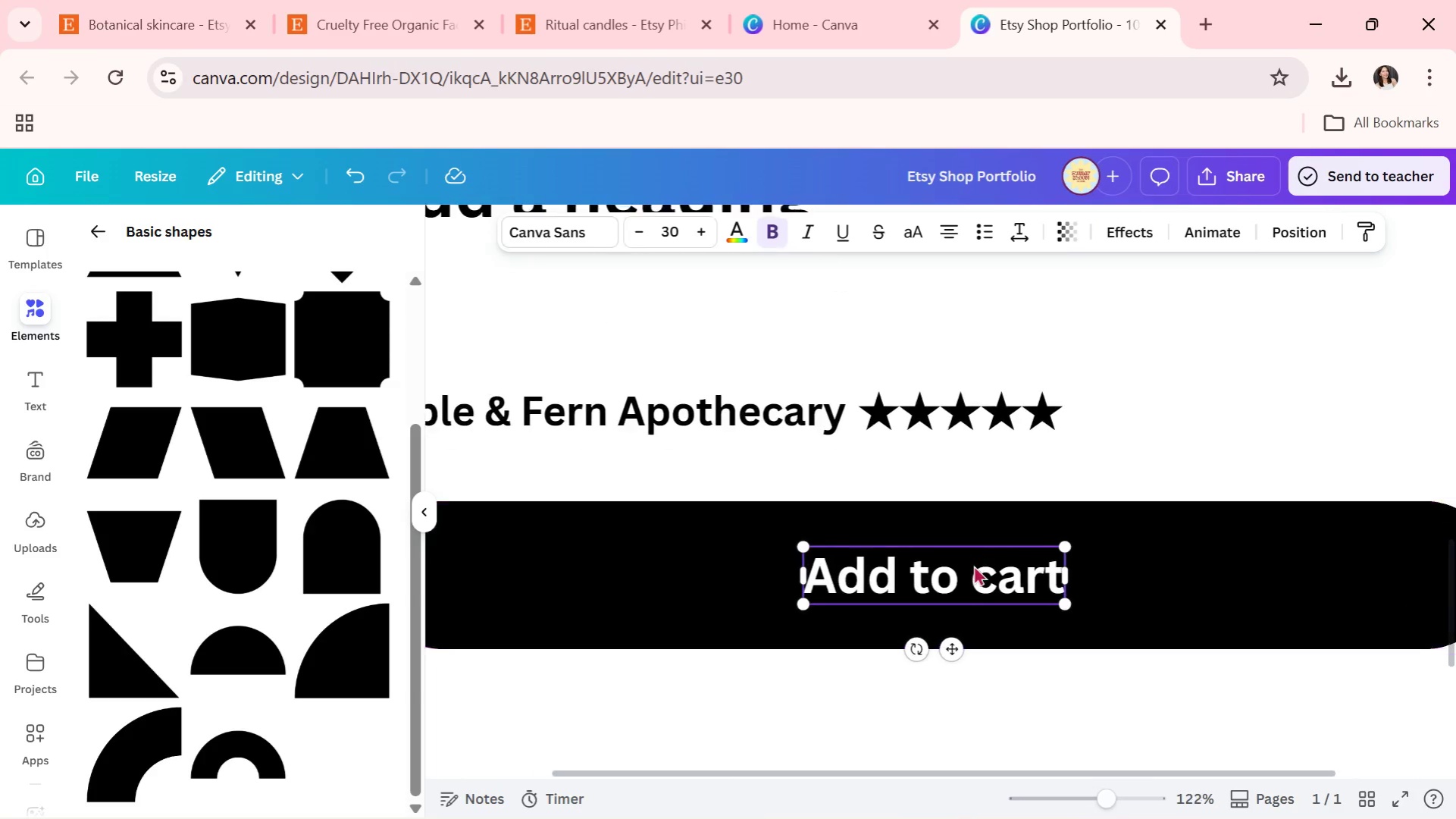 
left_click_drag(start_coordinate=[934, 575], to_coordinate=[933, 570])
 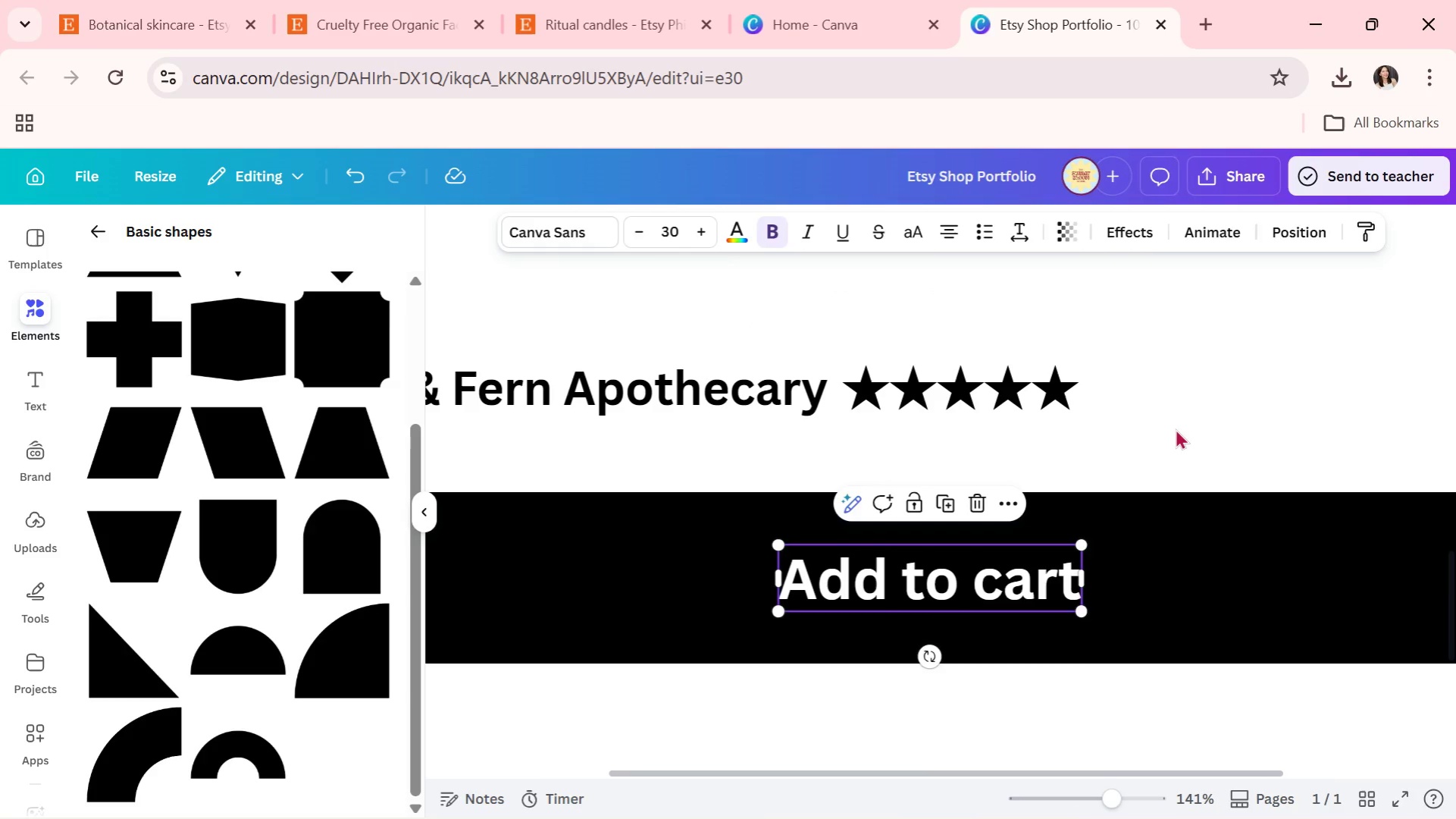 
left_click([1175, 428])
 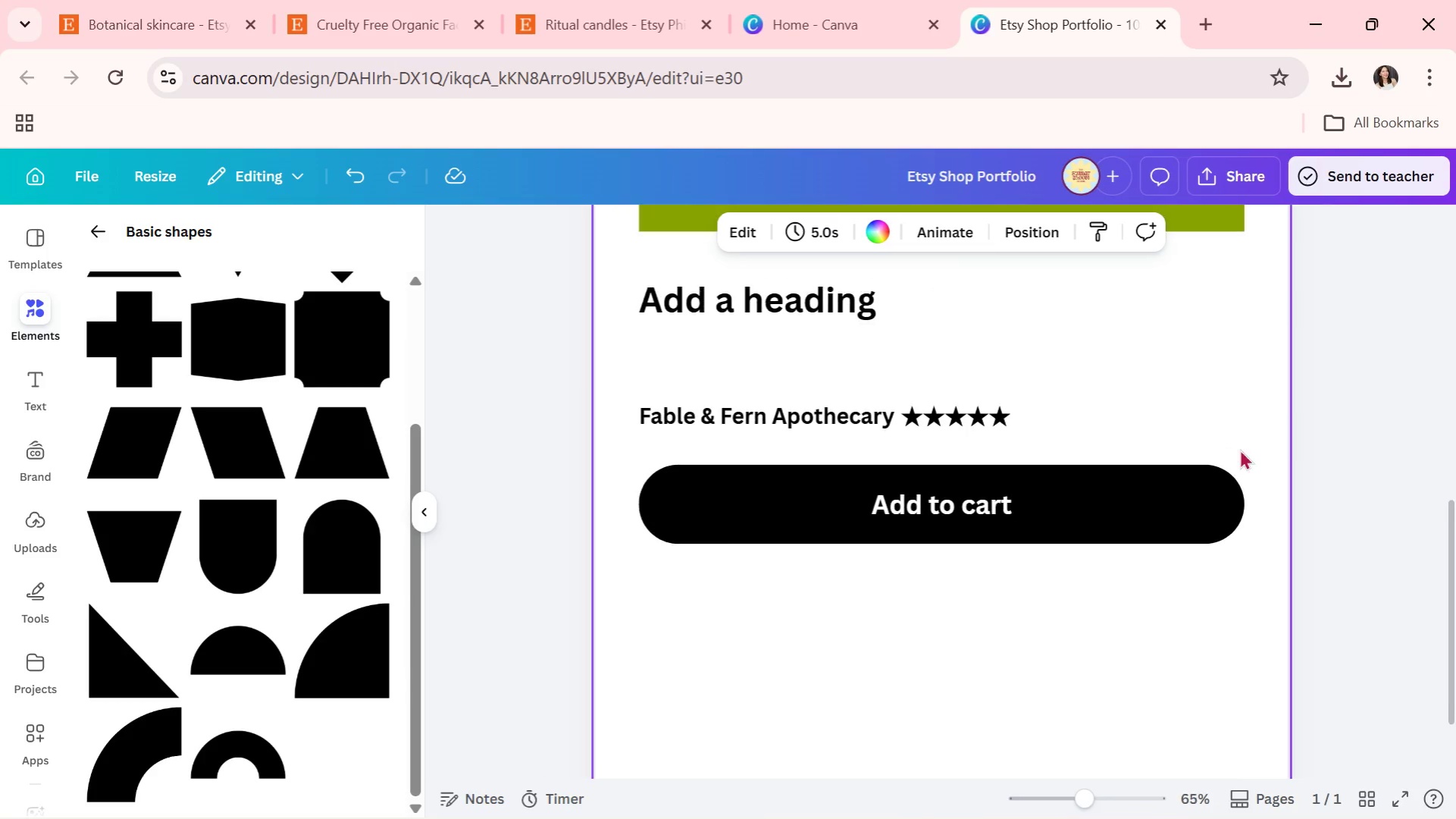 
left_click([1320, 479])
 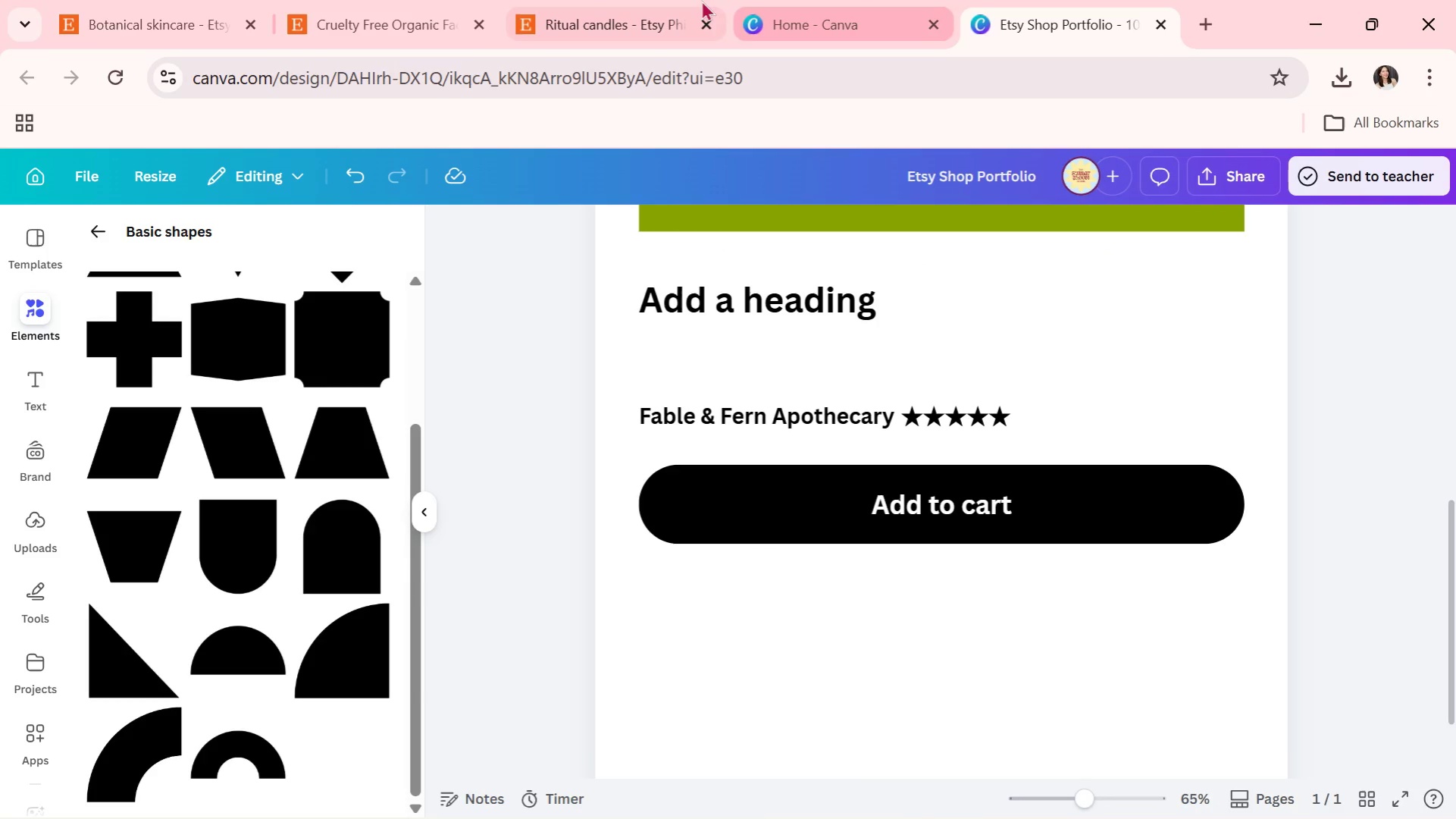 
left_click_drag(start_coordinate=[678, 0], to_coordinate=[672, 0])
 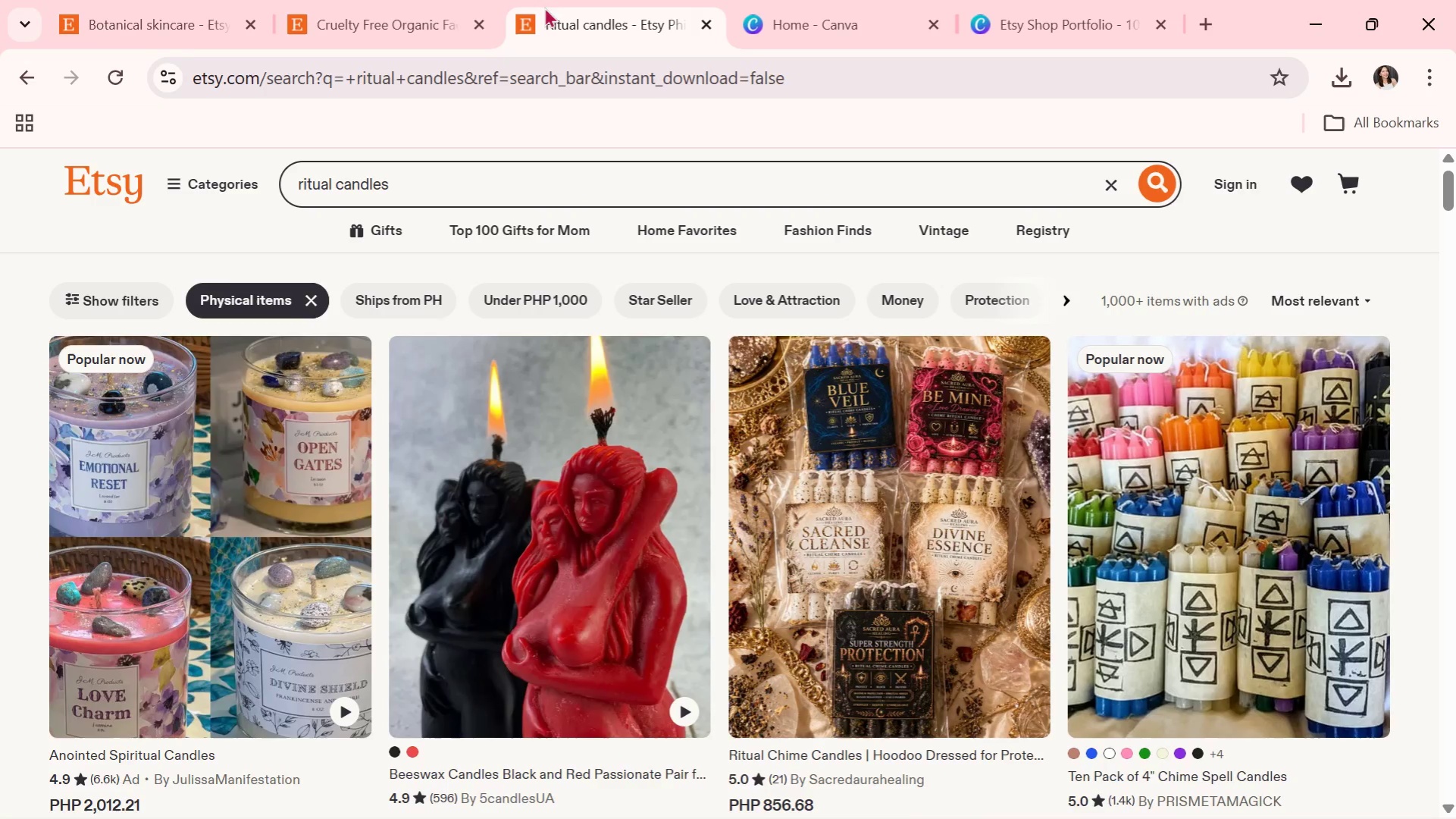 
double_click([461, 0])
 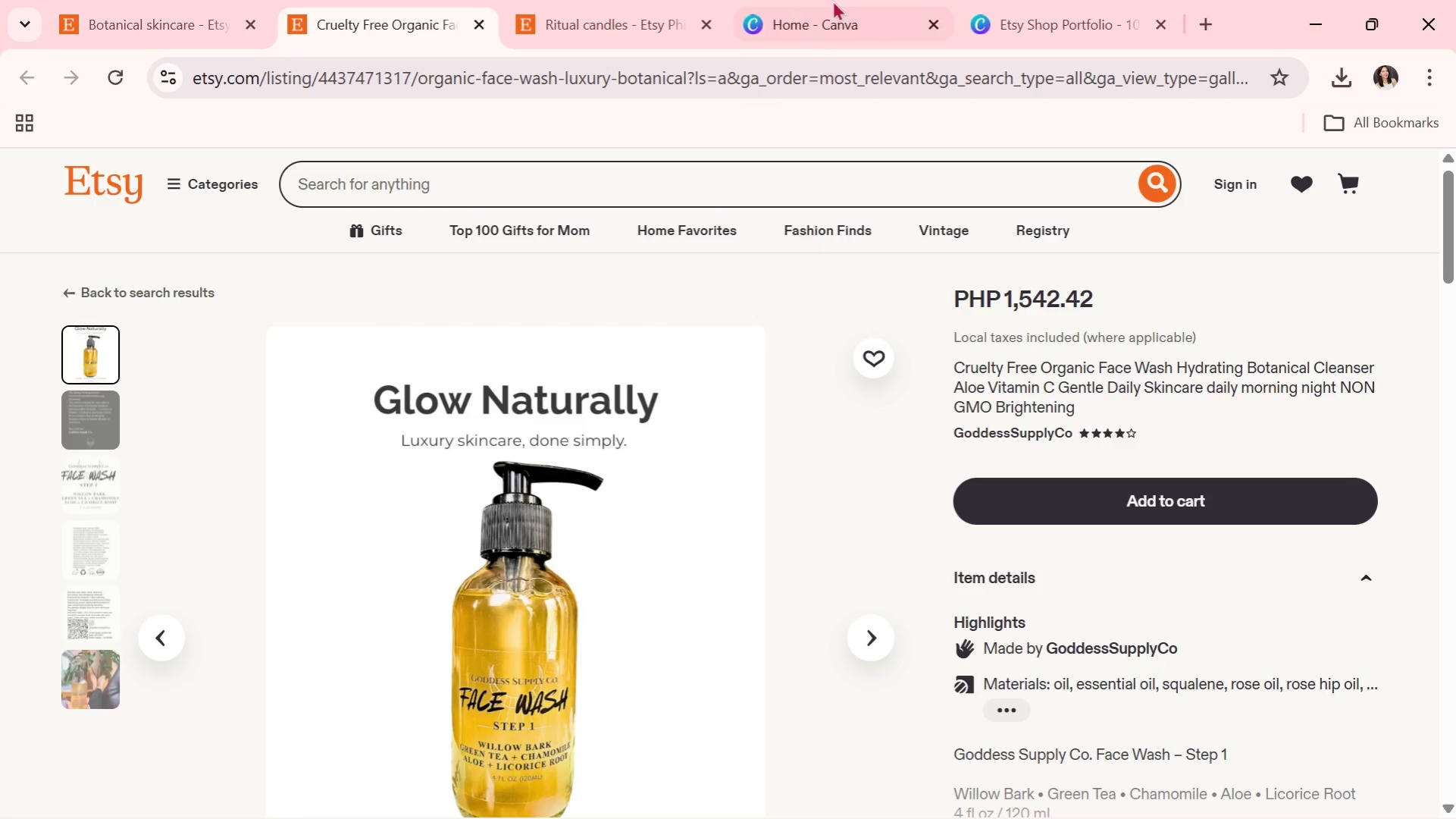 
left_click([813, 0])
 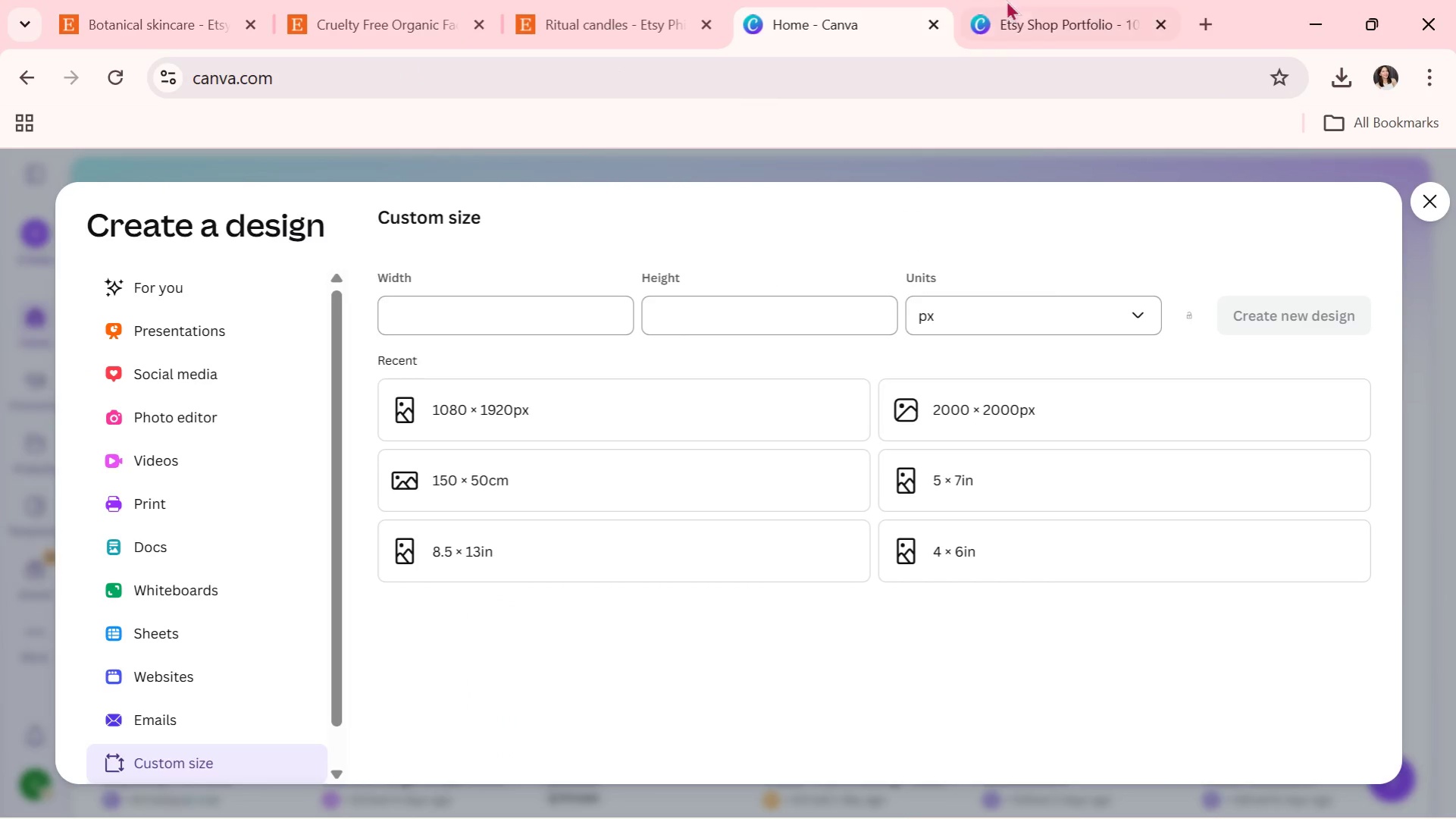 
left_click([1023, 0])
 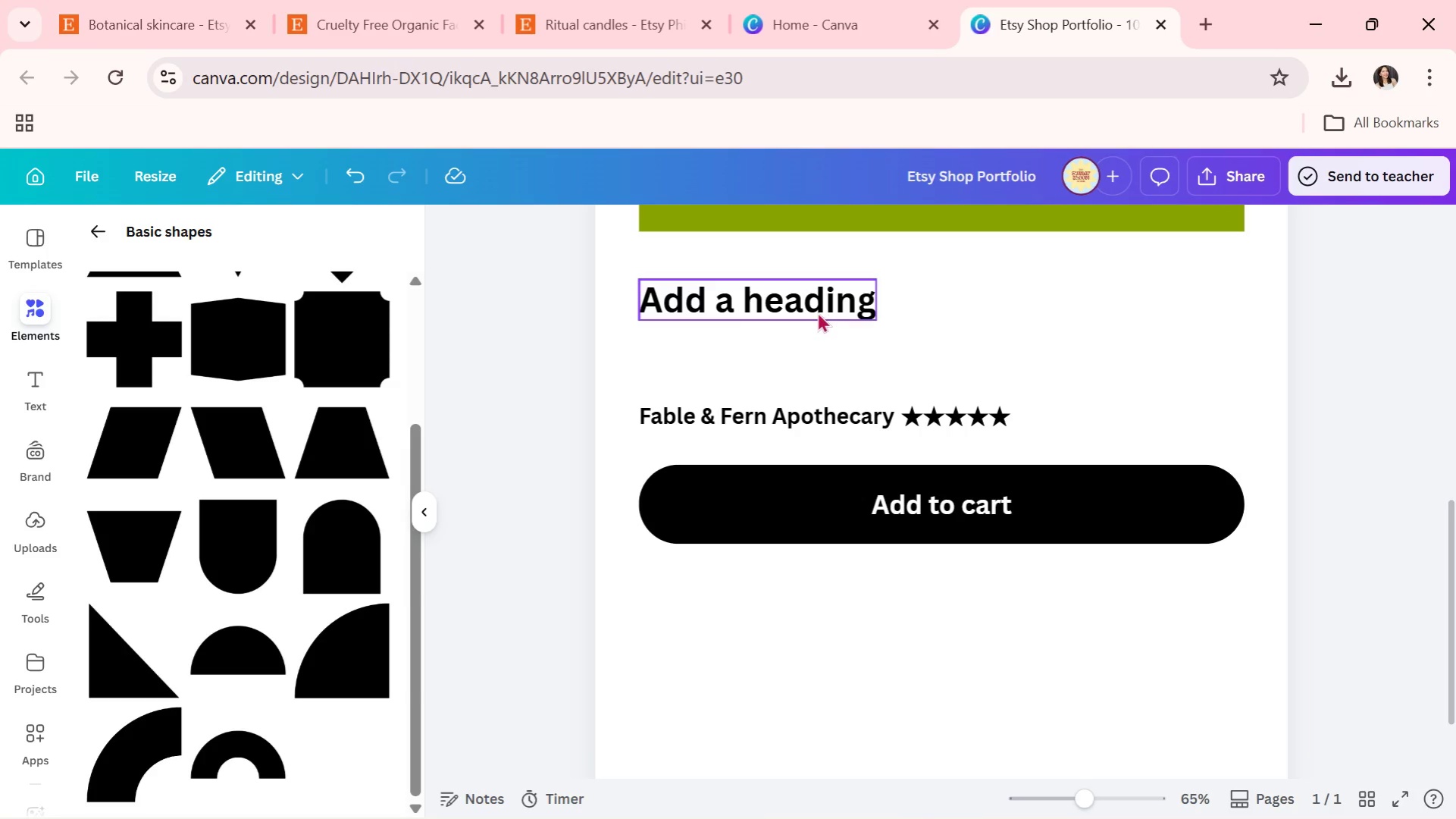 
left_click_drag(start_coordinate=[817, 302], to_coordinate=[817, 295])
 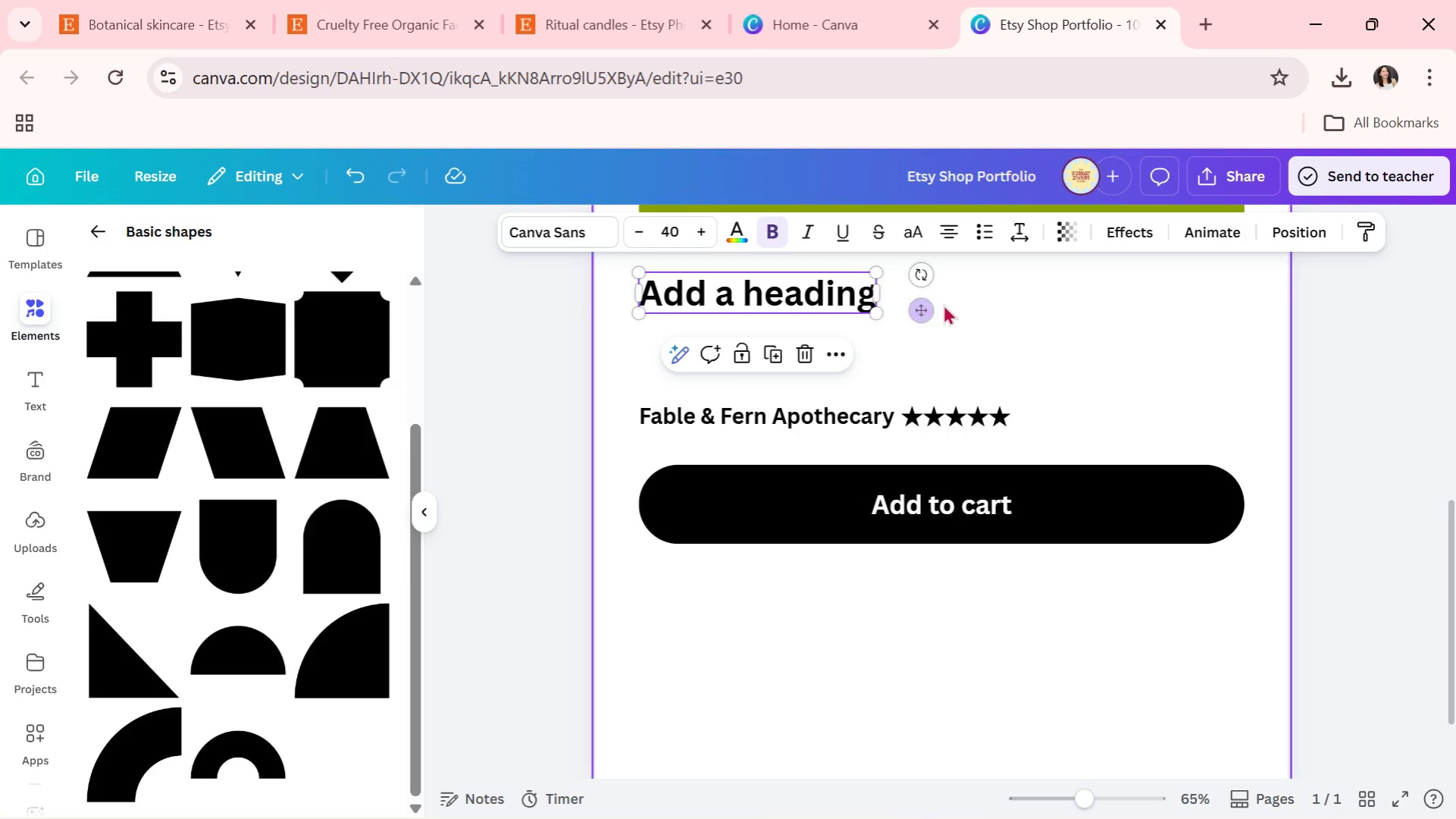 
left_click([944, 303])
 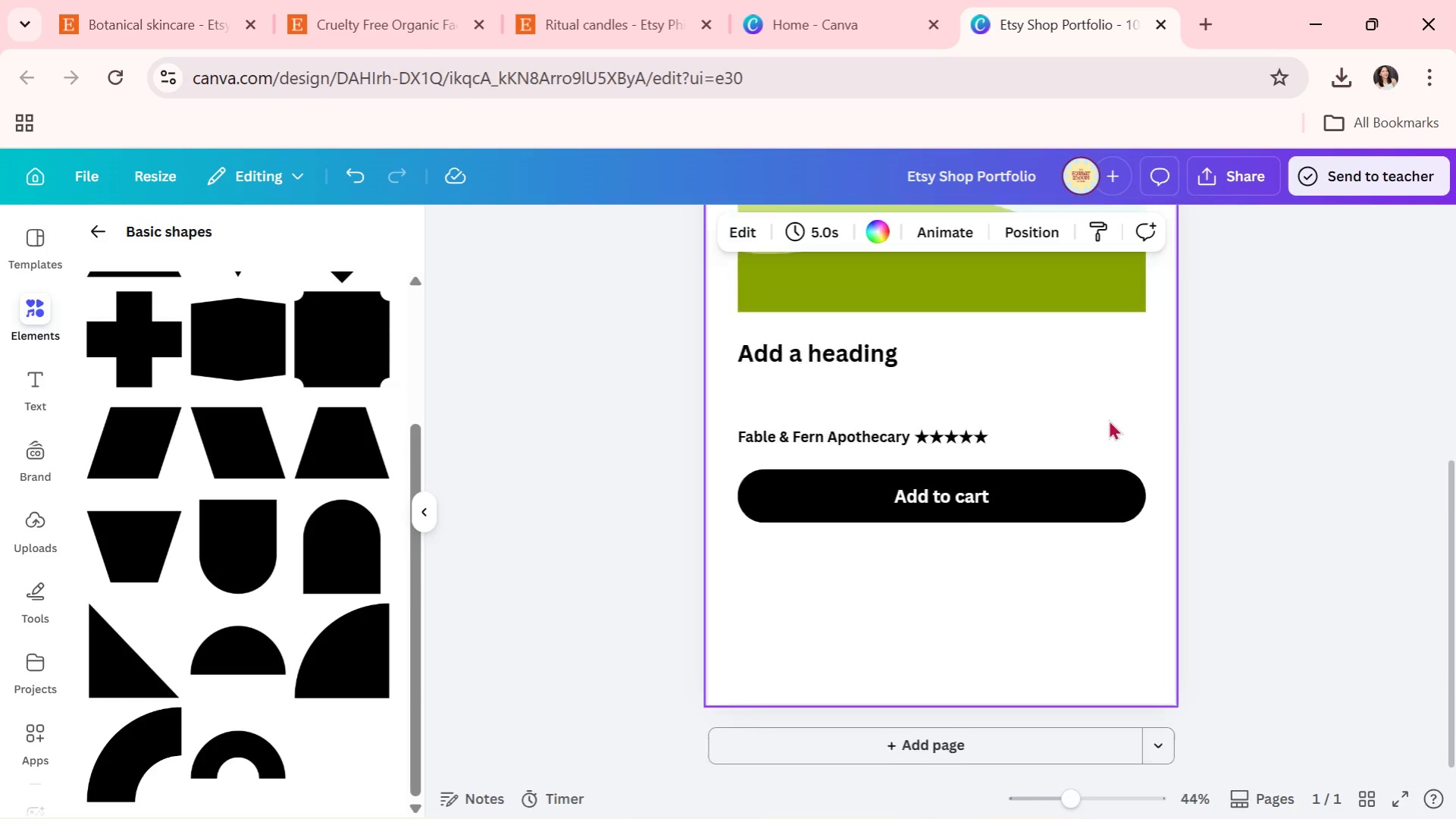 
left_click([1182, 392])
 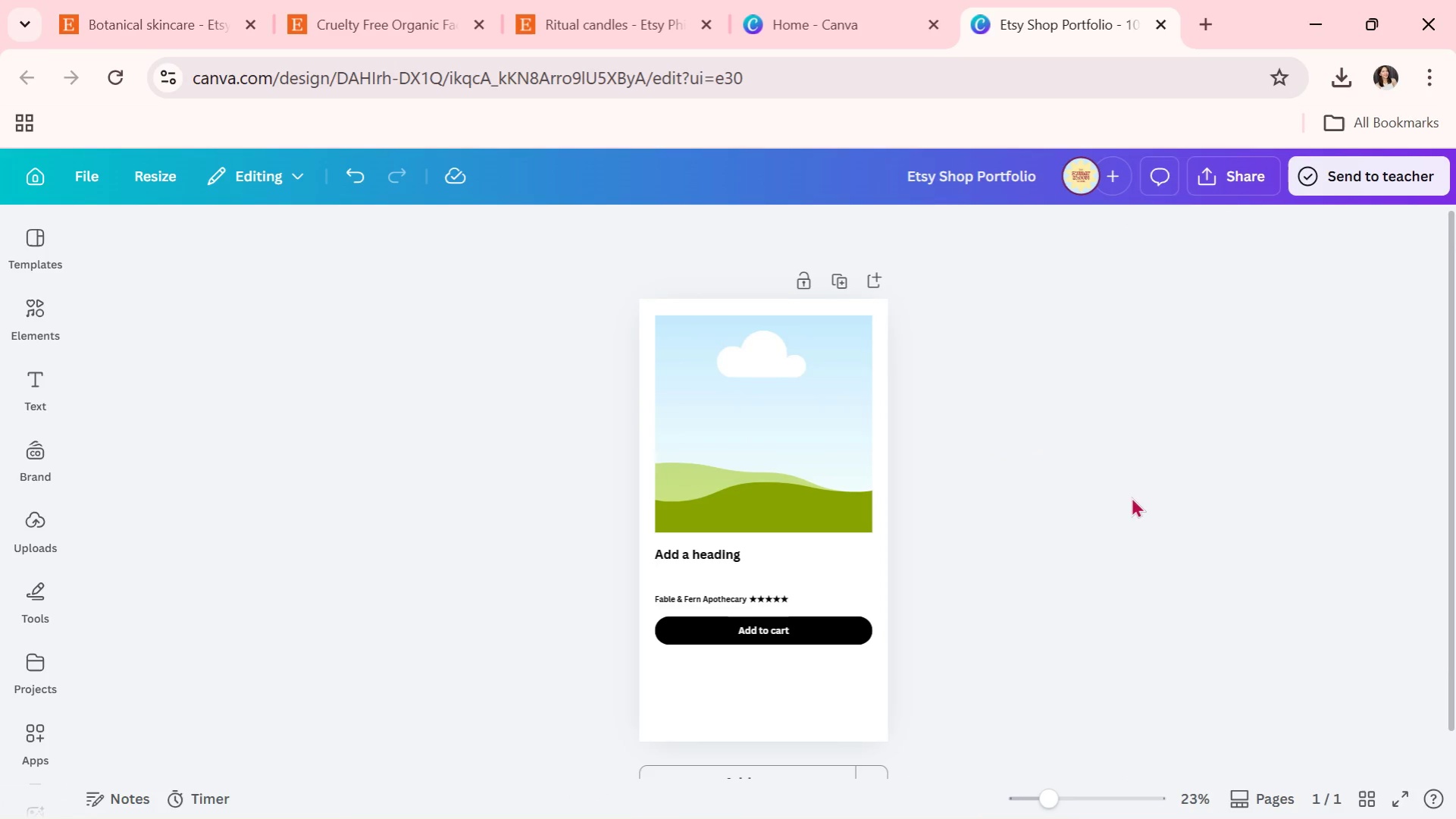 
wait(5.17)
 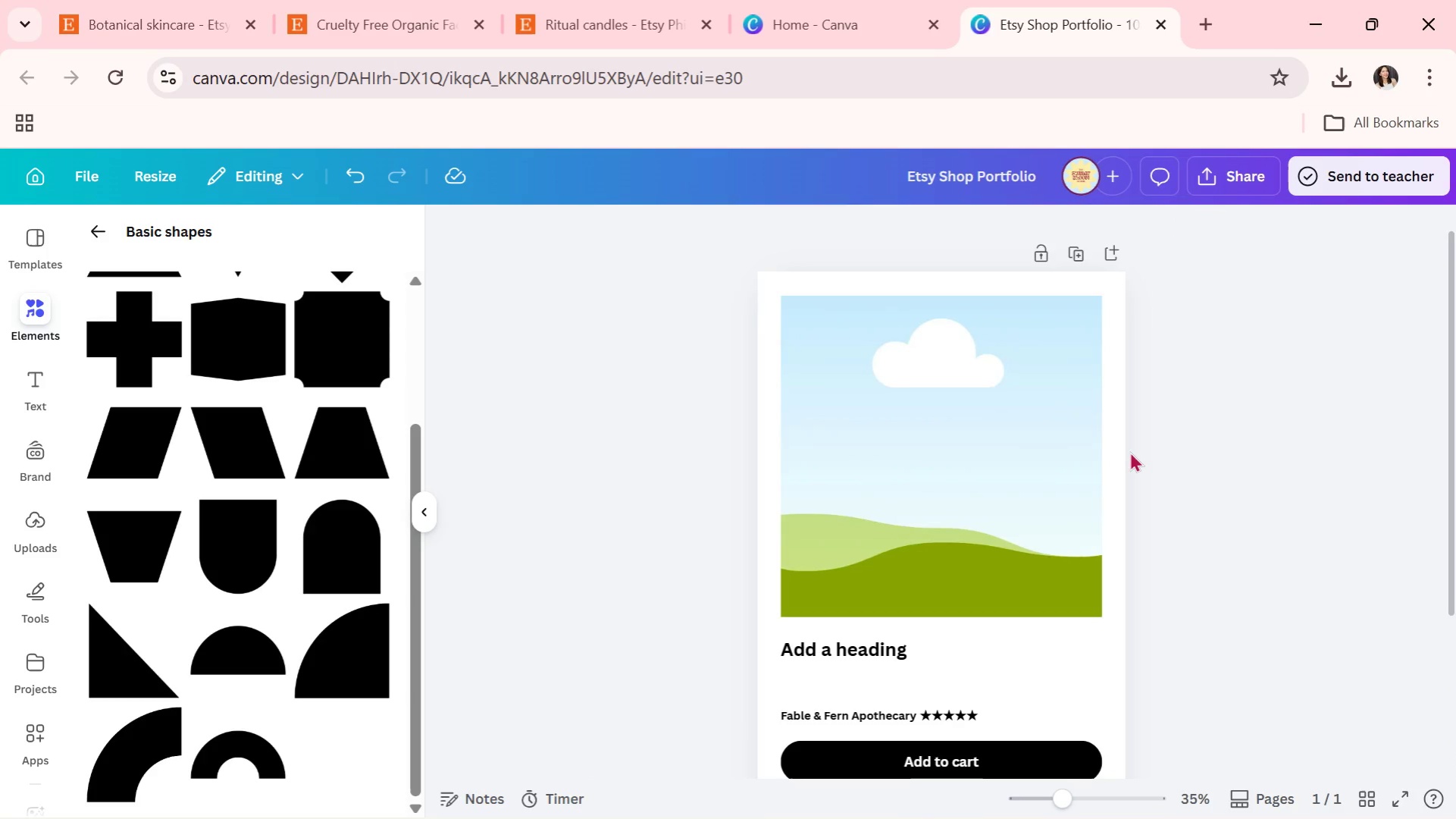 
left_click_drag(start_coordinate=[629, 382], to_coordinate=[850, 649])
 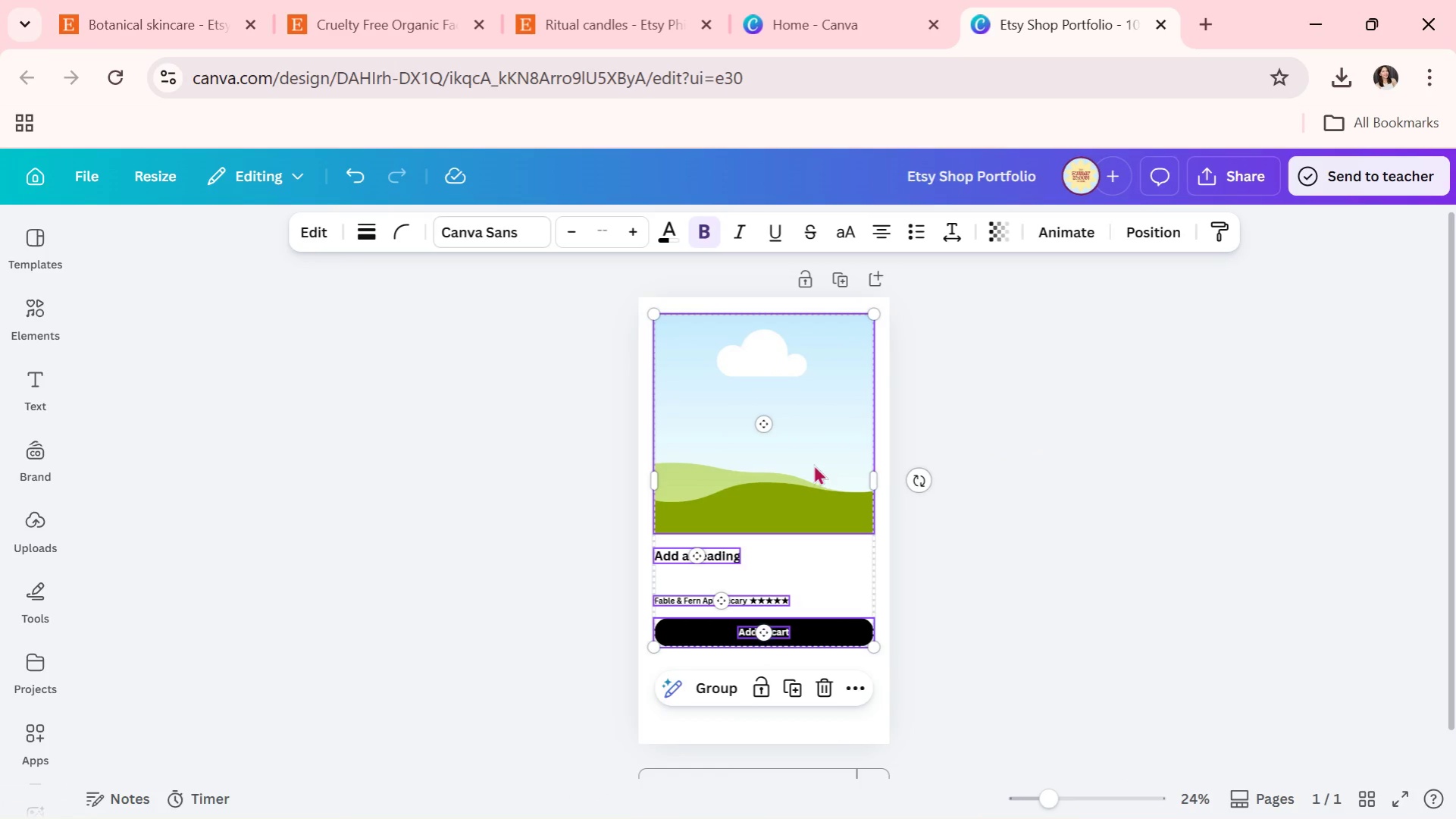 
left_click_drag(start_coordinate=[813, 464], to_coordinate=[816, 500])
 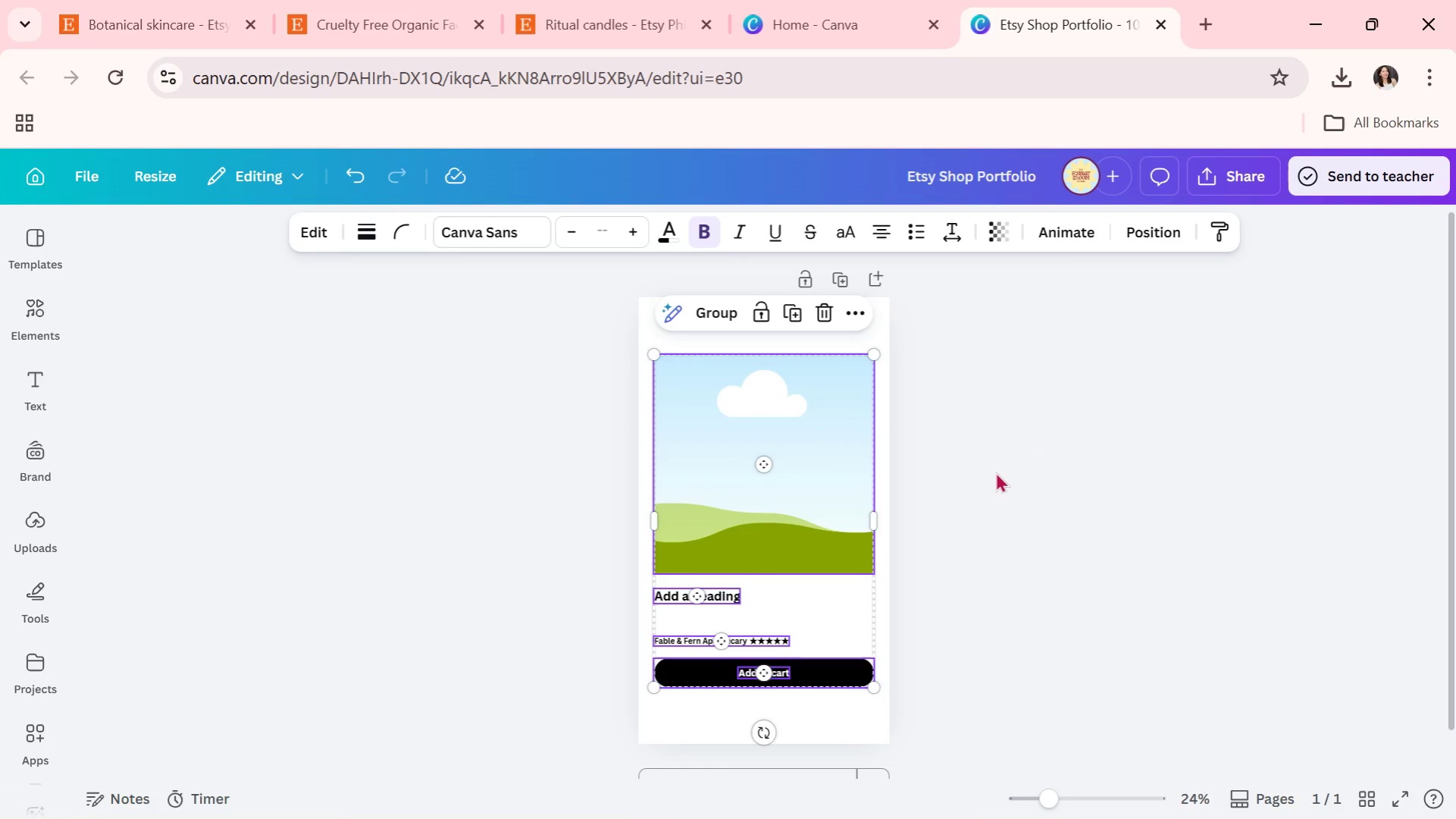 
left_click([997, 472])
 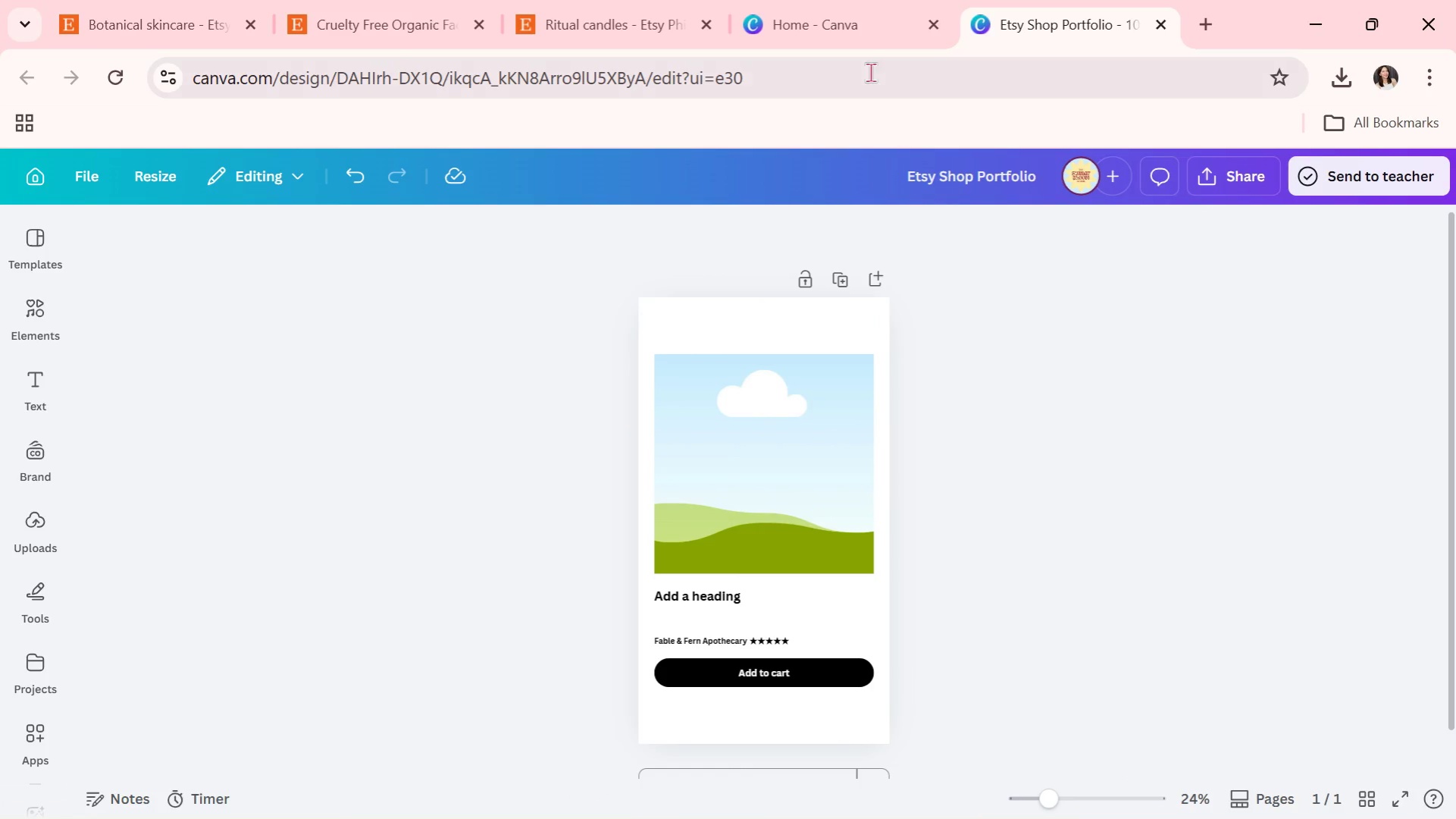 
left_click([868, 24])
 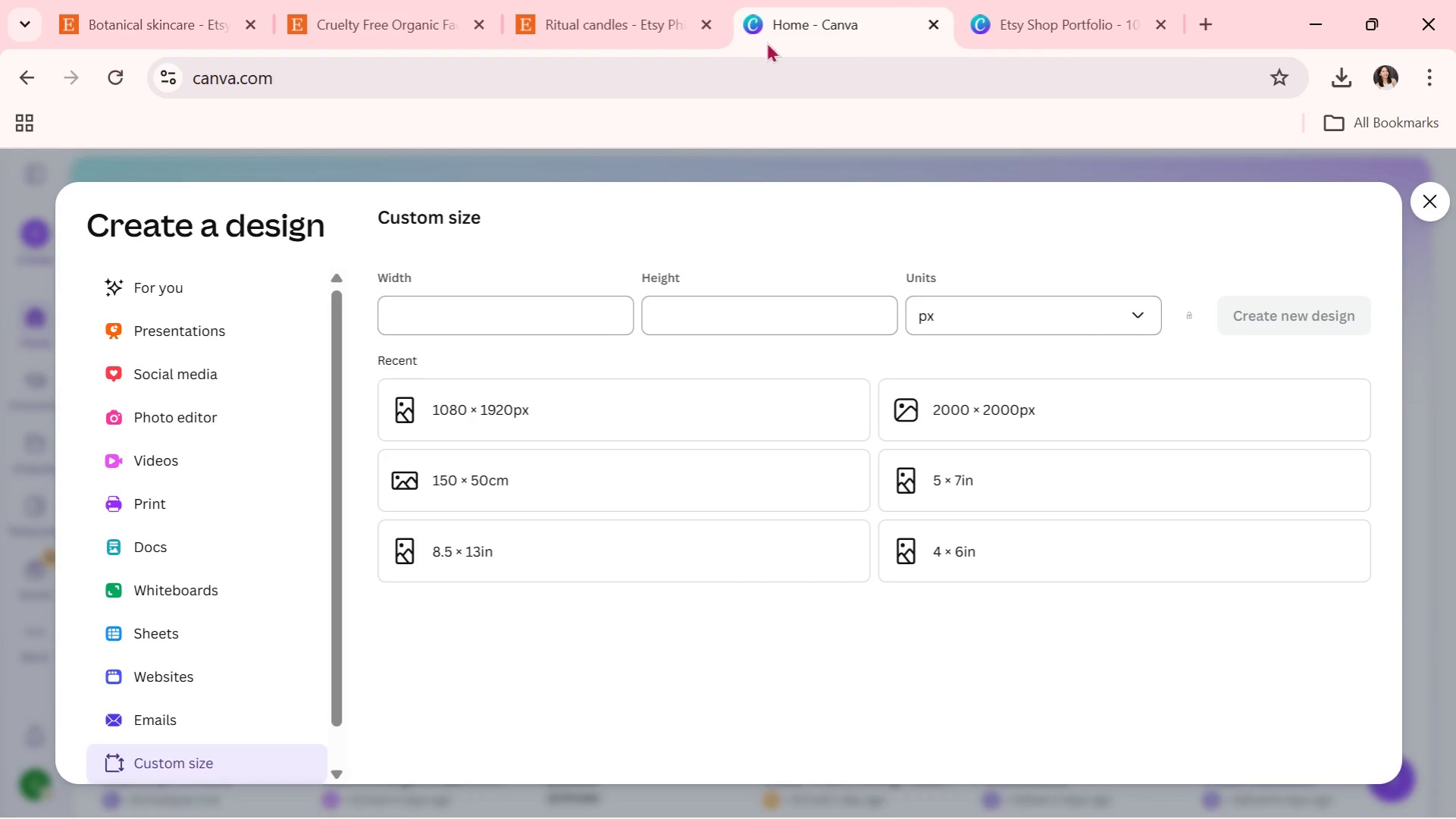 
left_click([580, 0])
 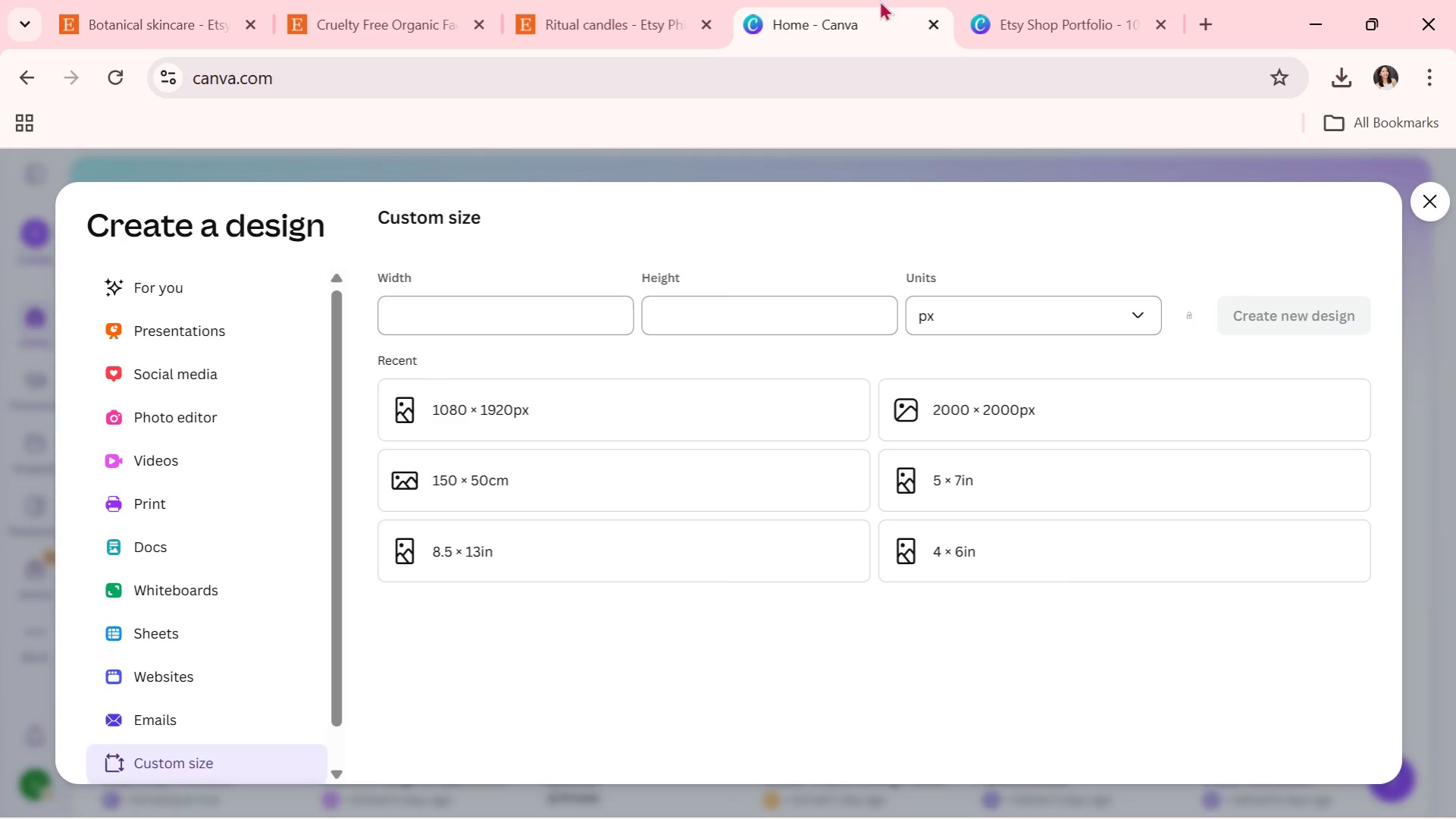 
double_click([1011, 0])
 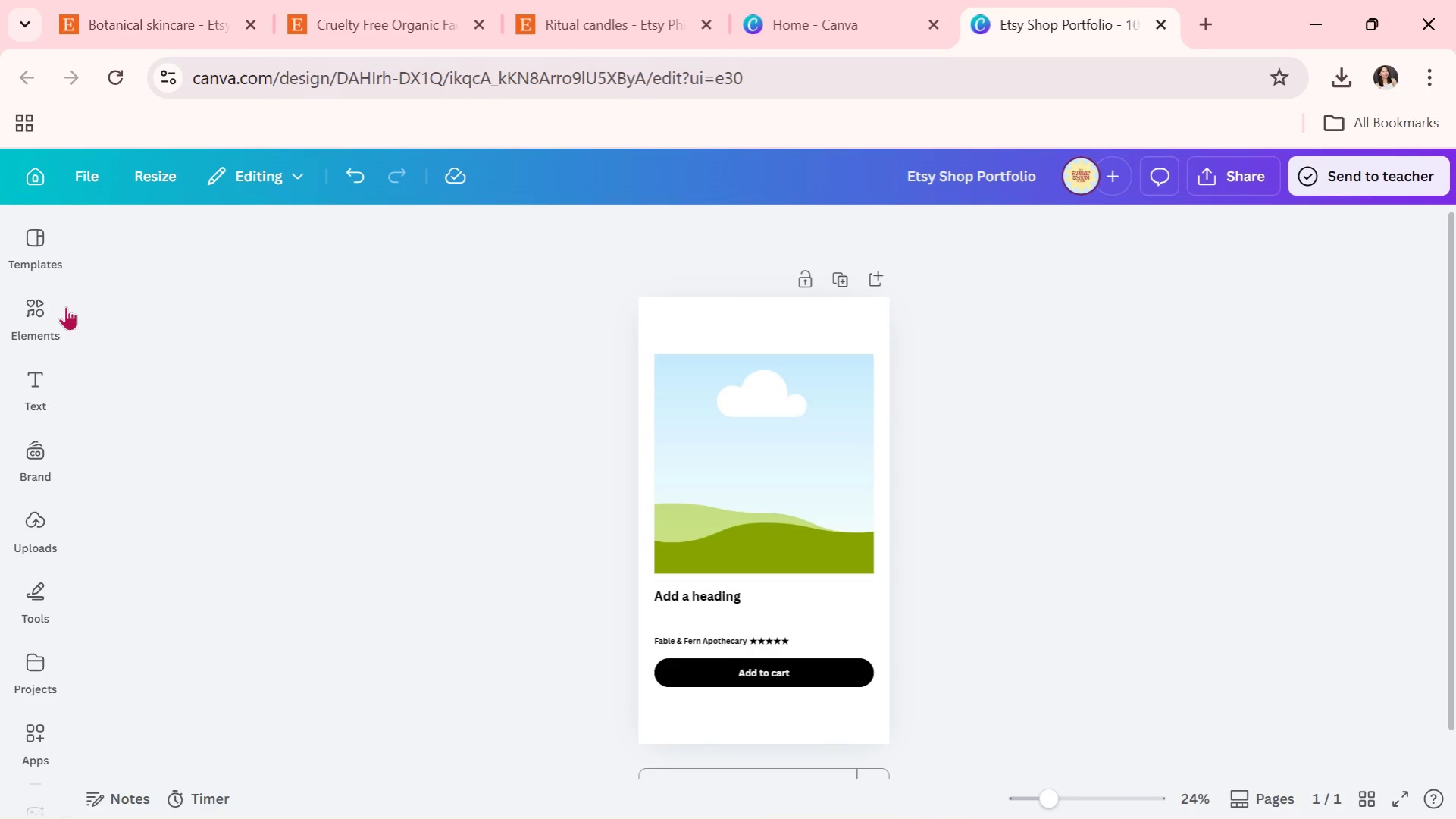 
left_click([32, 306])
 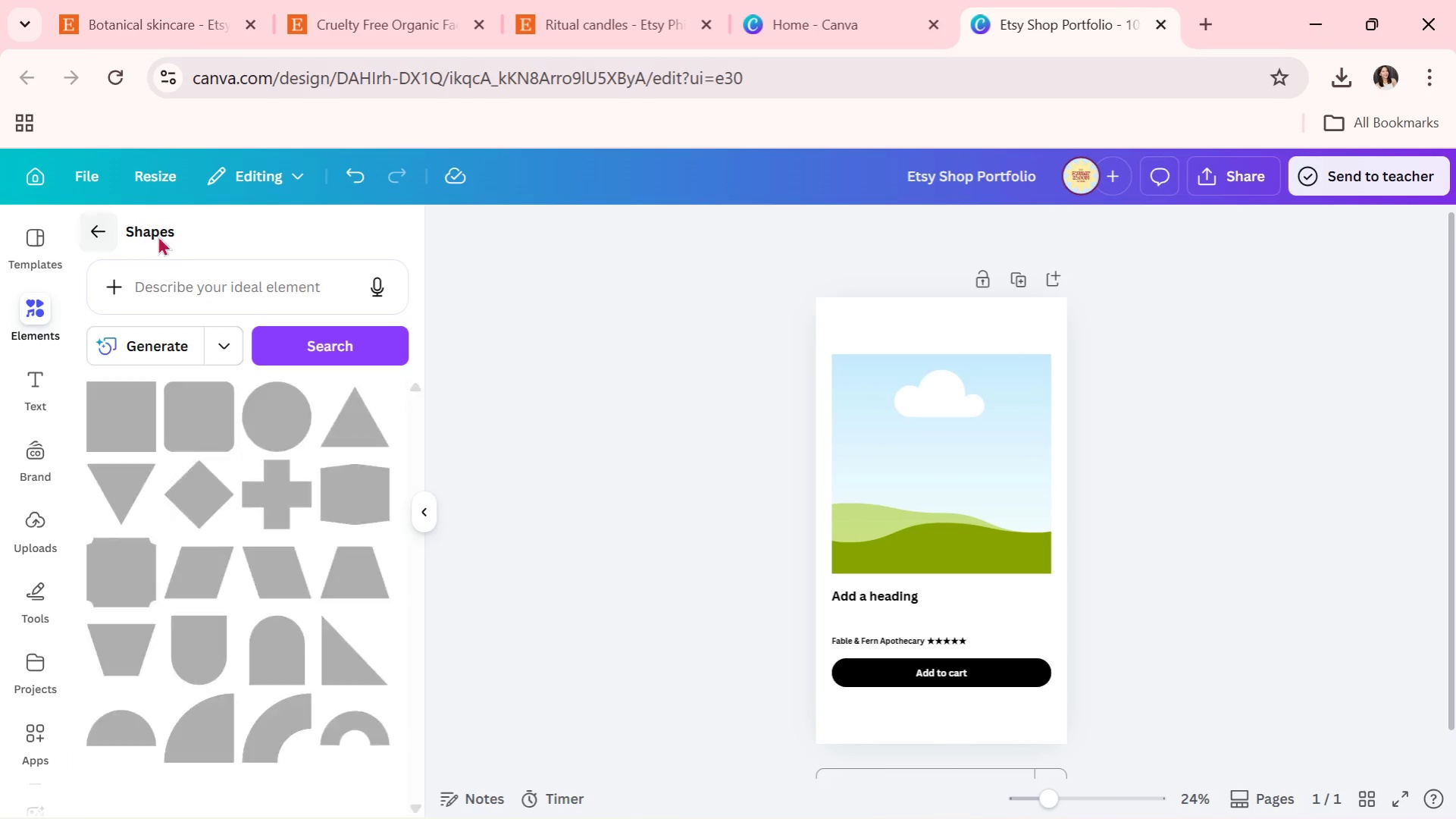 
left_click([174, 234])
 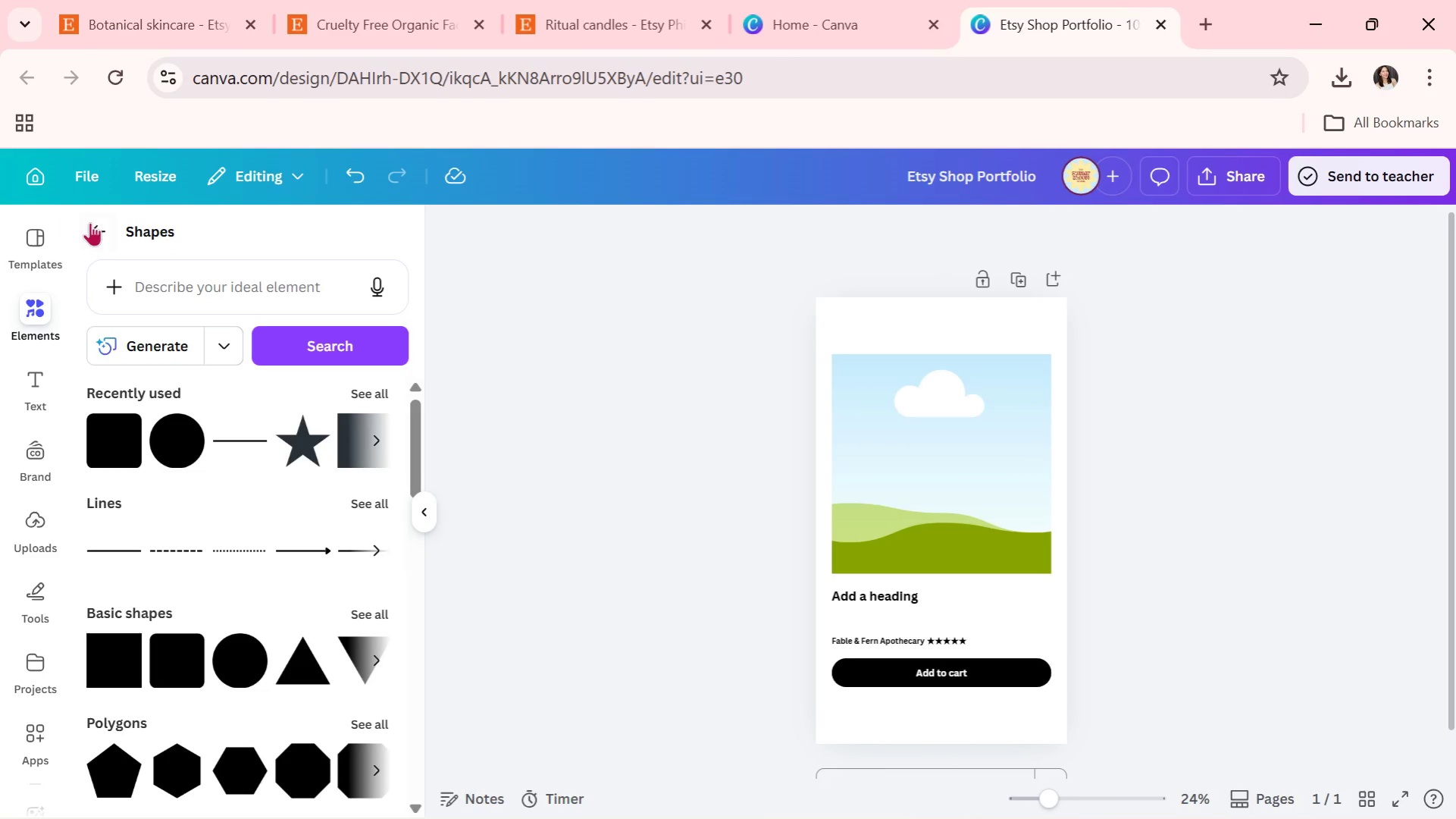 
left_click([98, 222])
 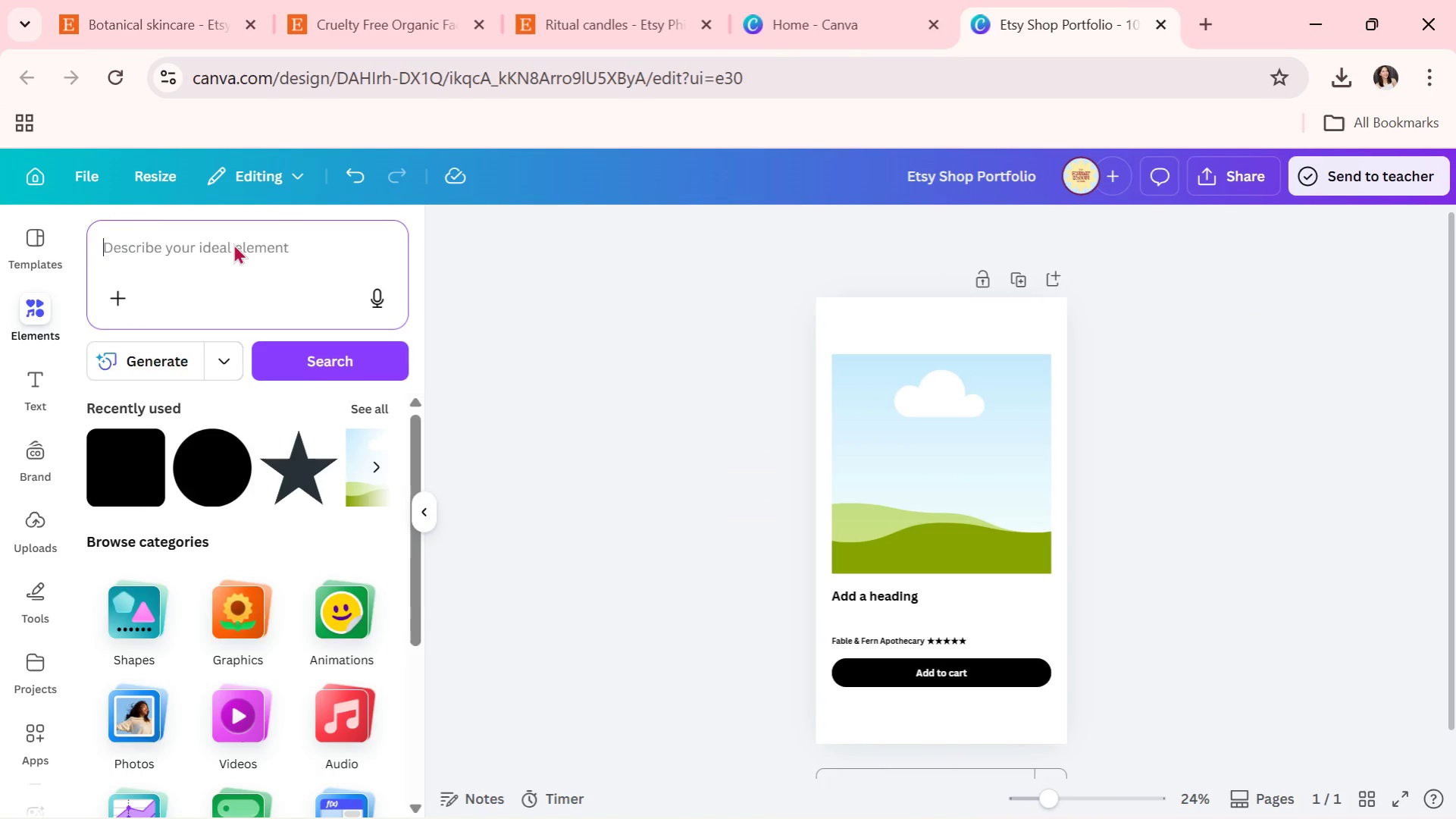 
type(ETSY)
 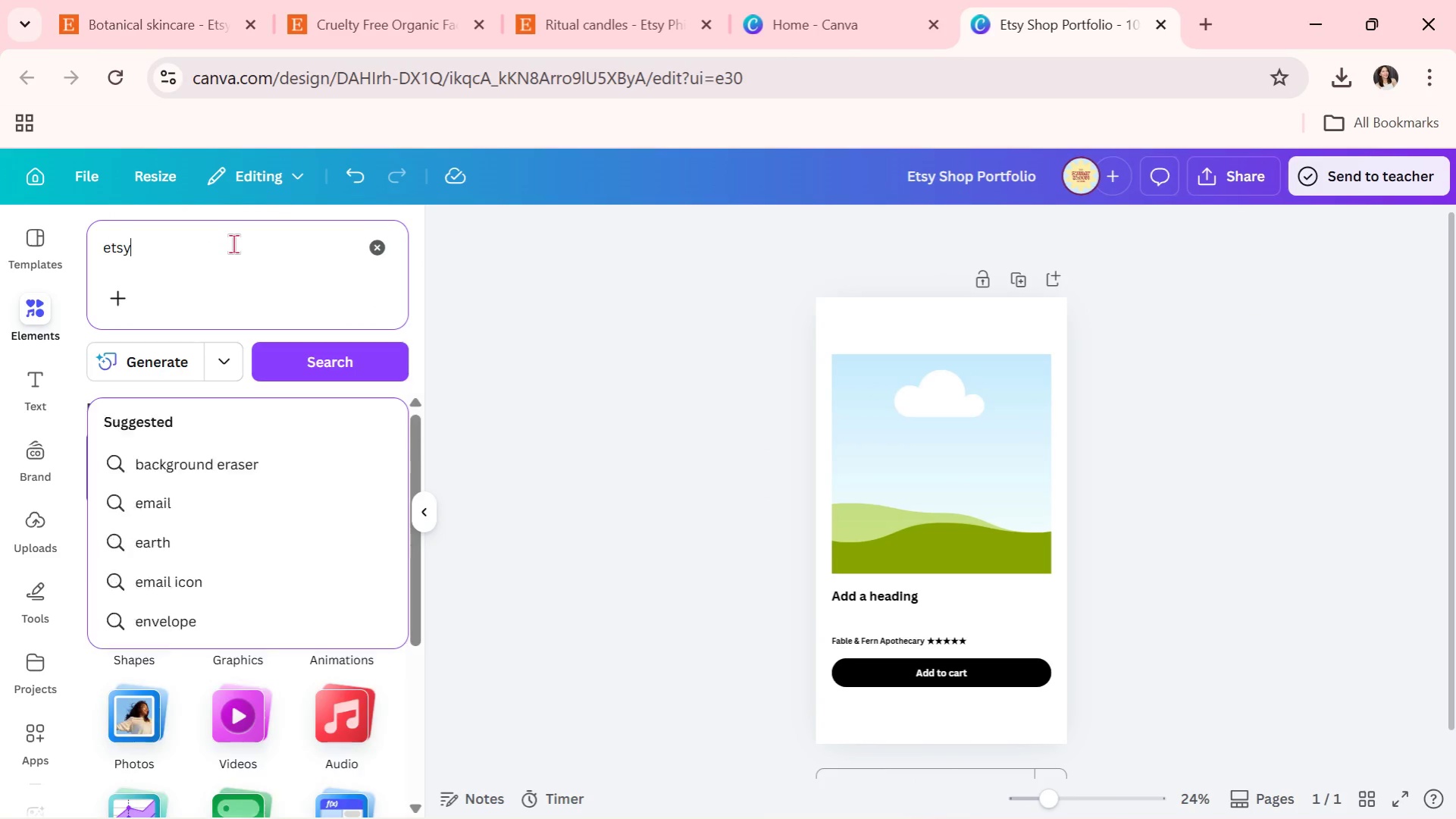 
key(Enter)
 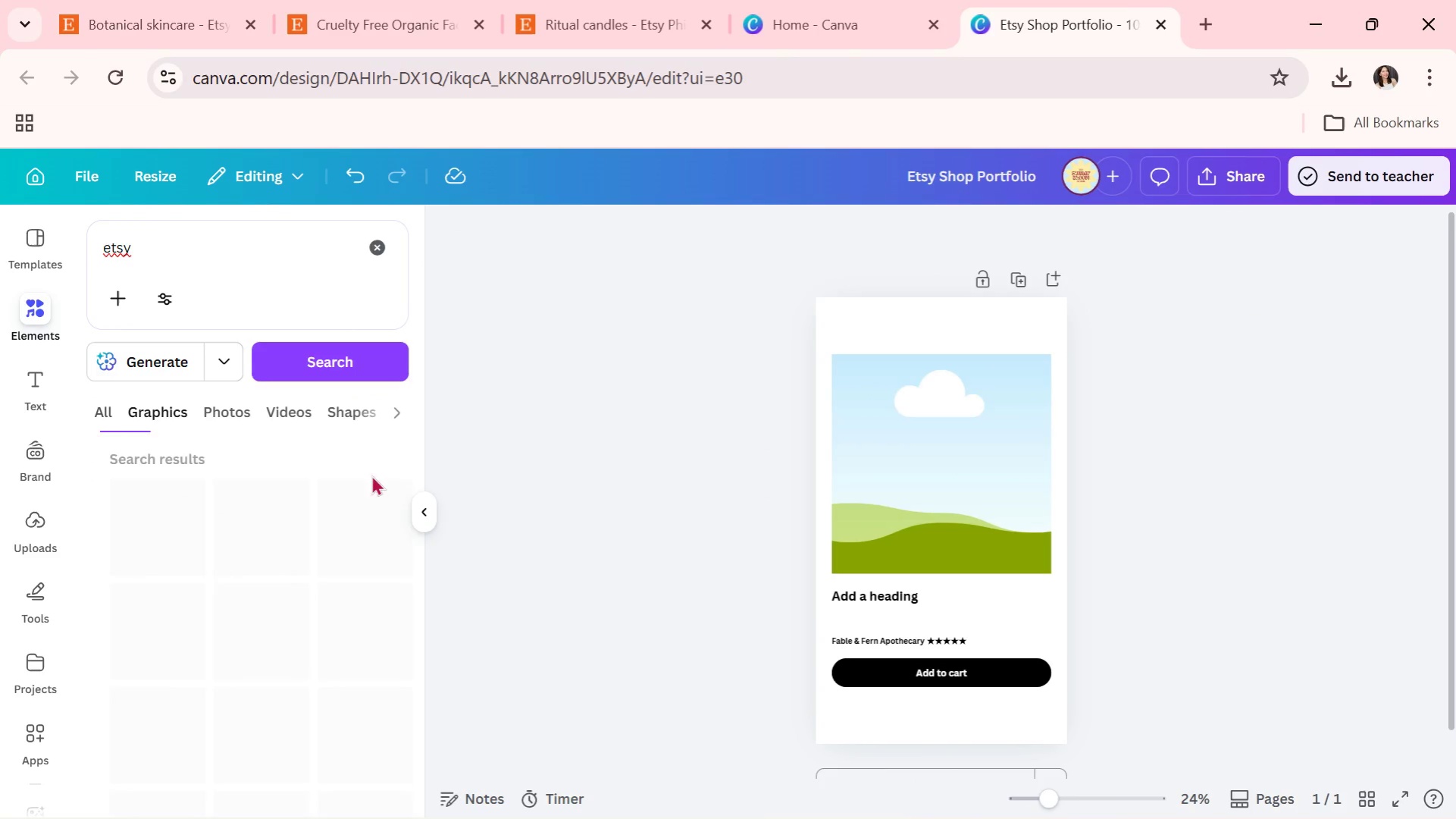 
scroll: coordinate [333, 645], scroll_direction: down, amount: 12.0
 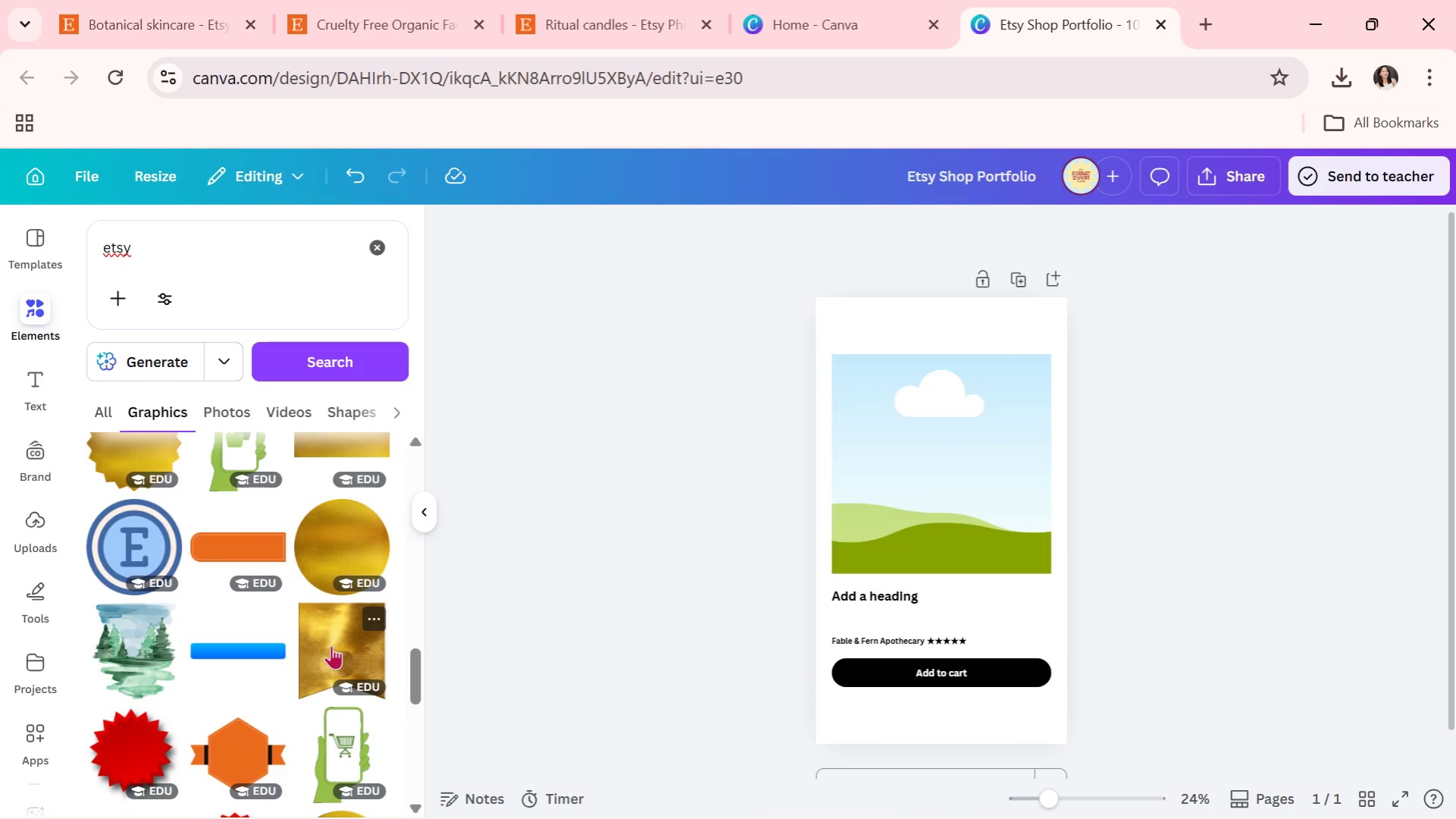 
scroll: coordinate [330, 645], scroll_direction: down, amount: 6.0
 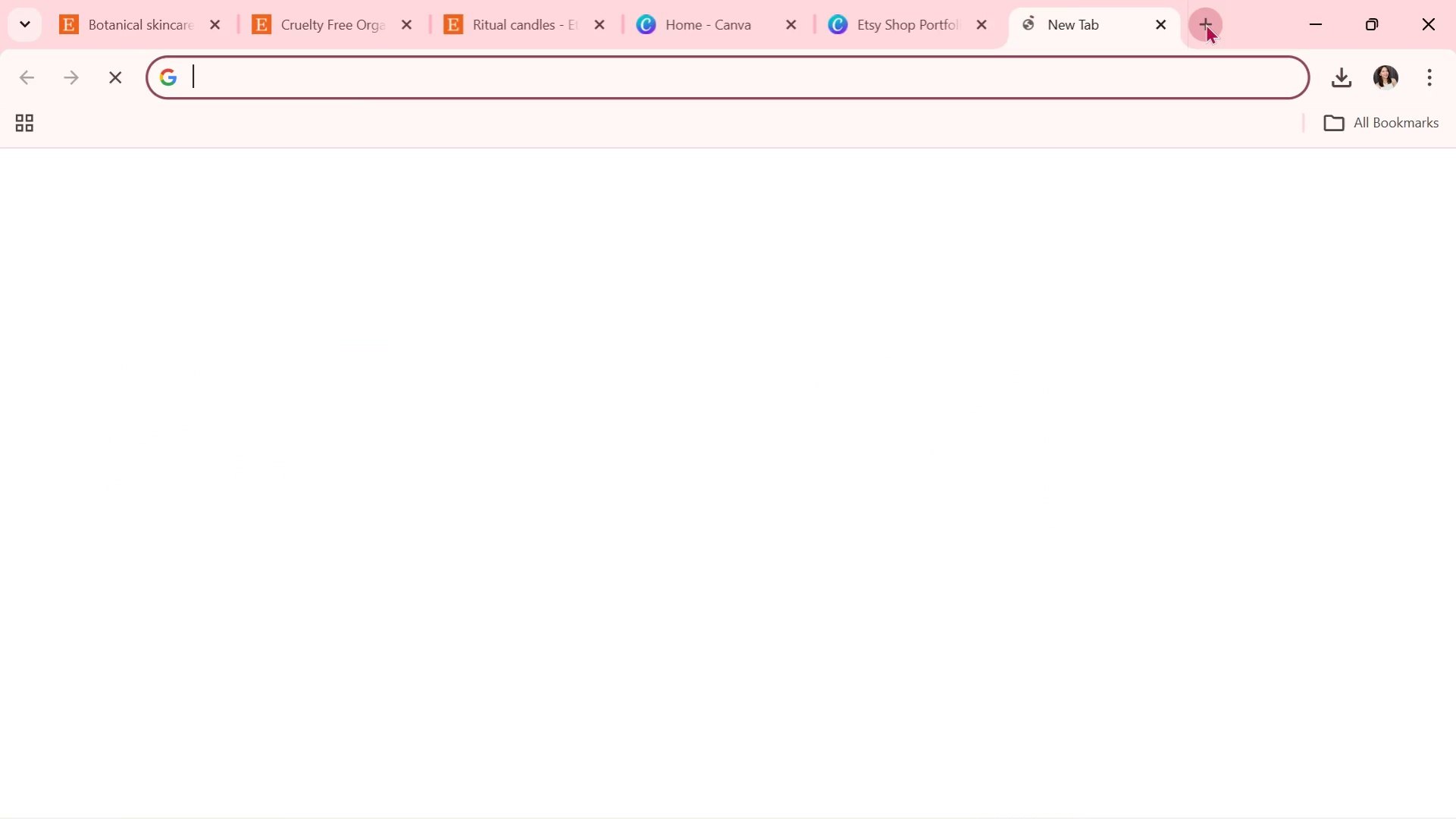 
type(ETSY LOGO)
 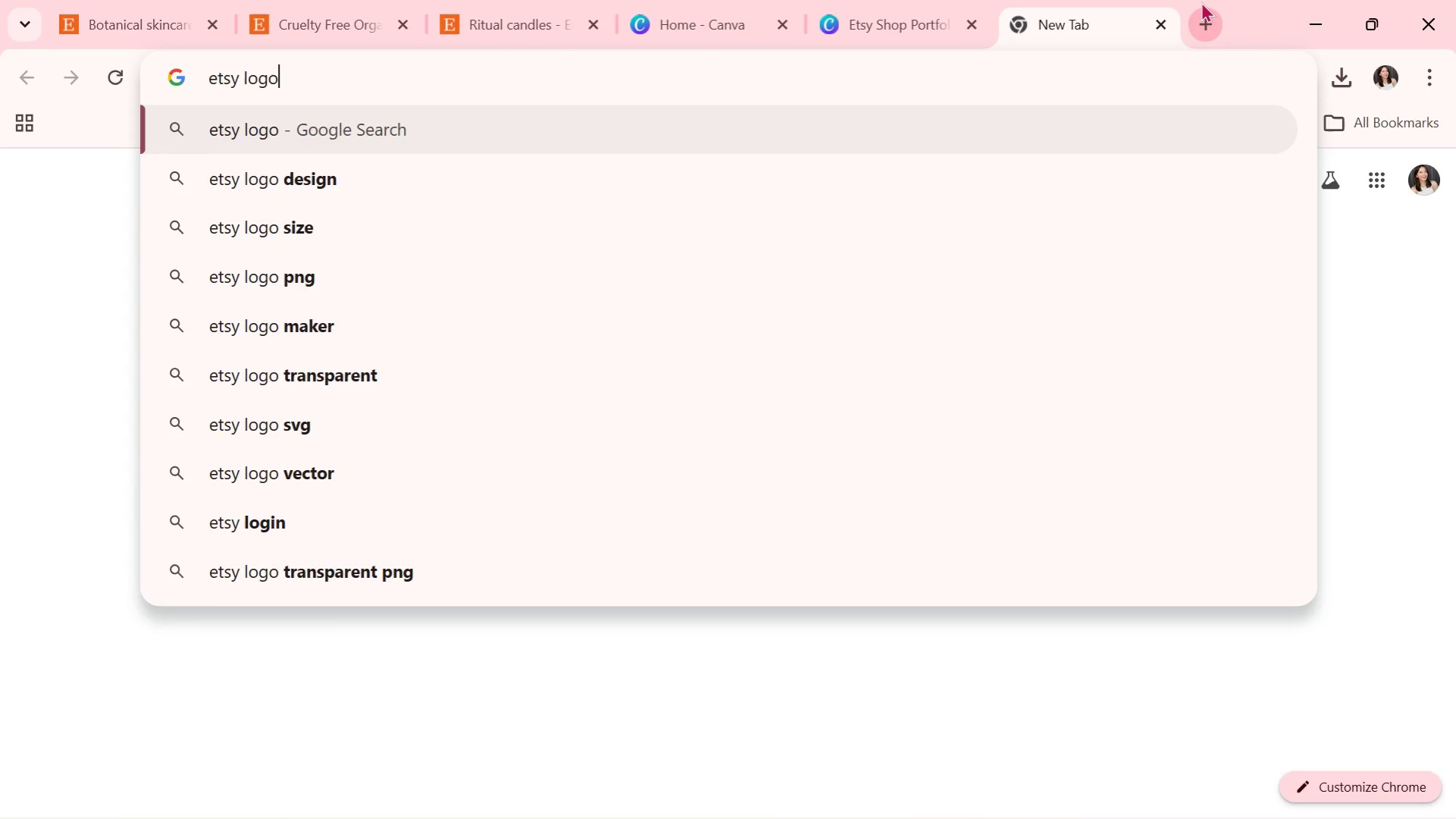 
key(Enter)
 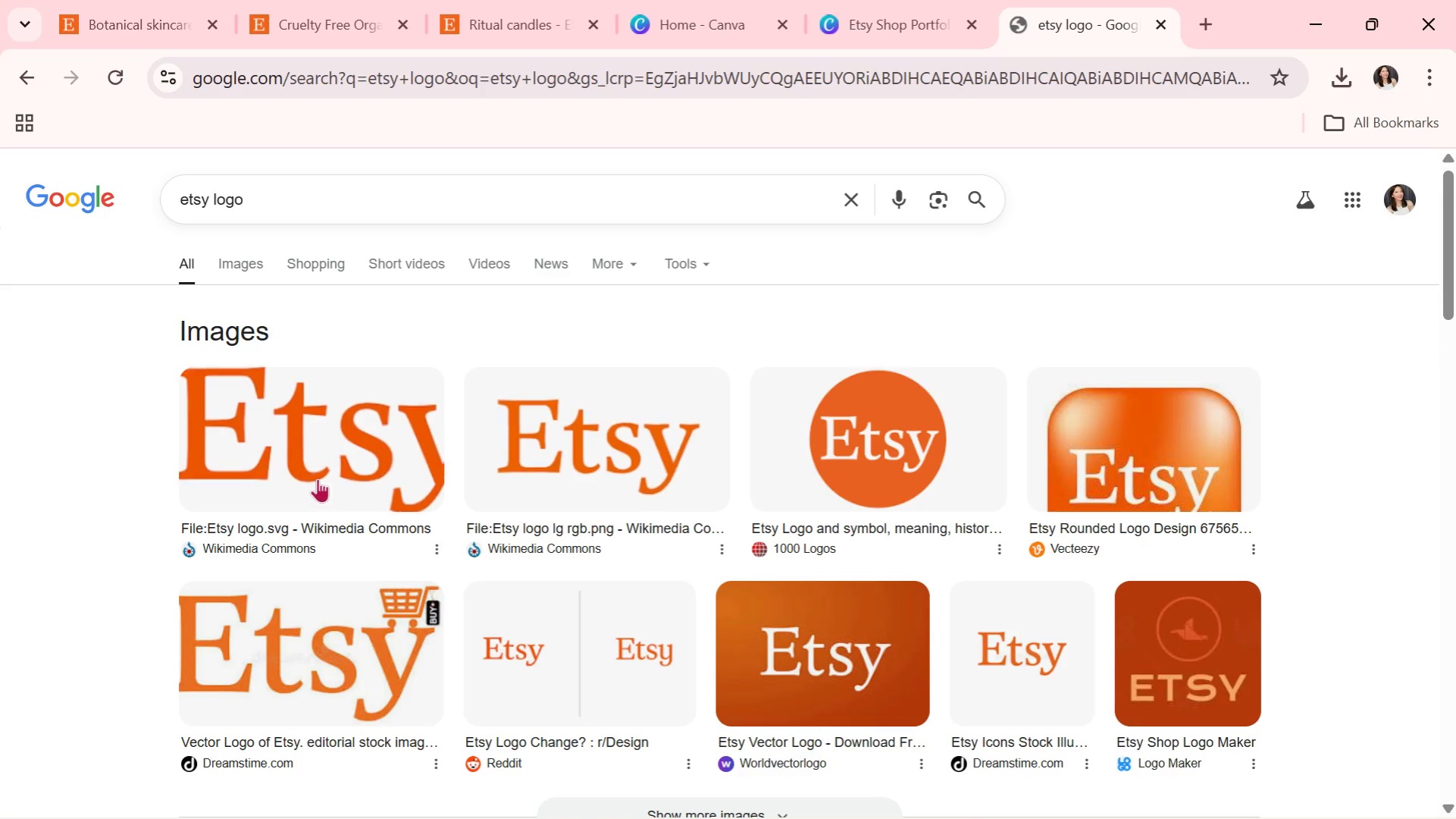 
left_click([326, 467])
 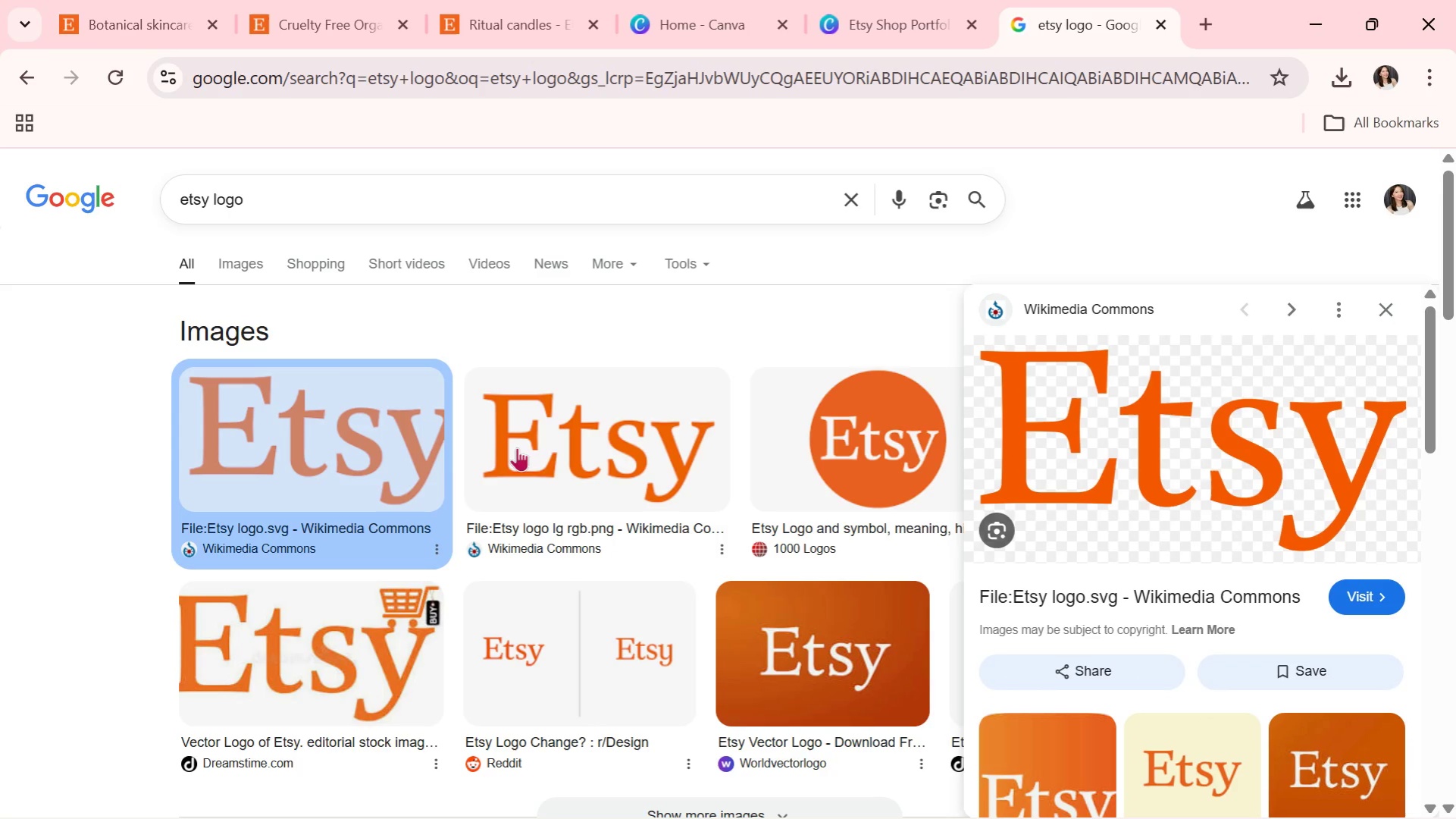 
right_click([1222, 423])
 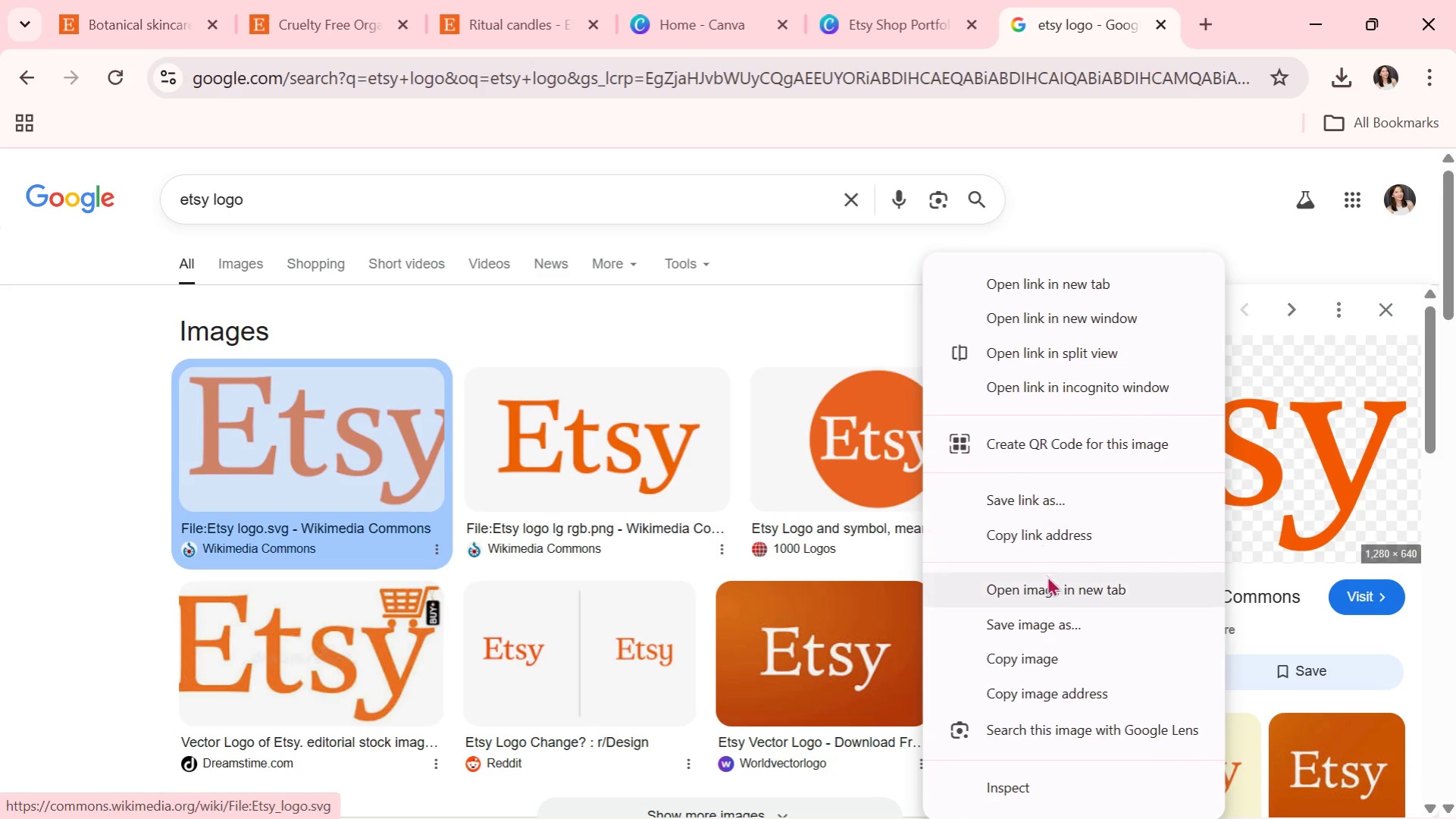 
left_click([1039, 623])
 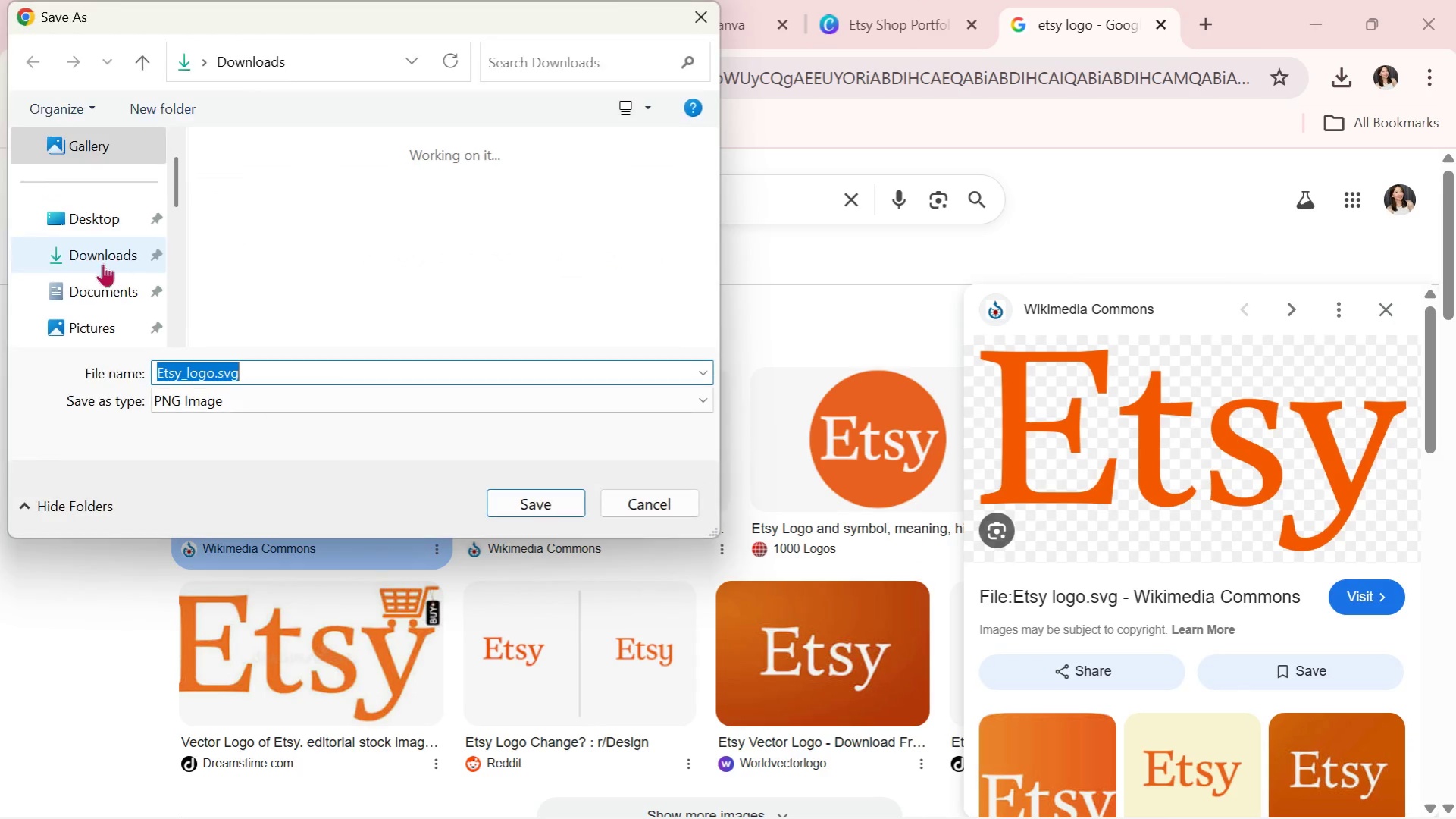 
double_click([97, 245])
 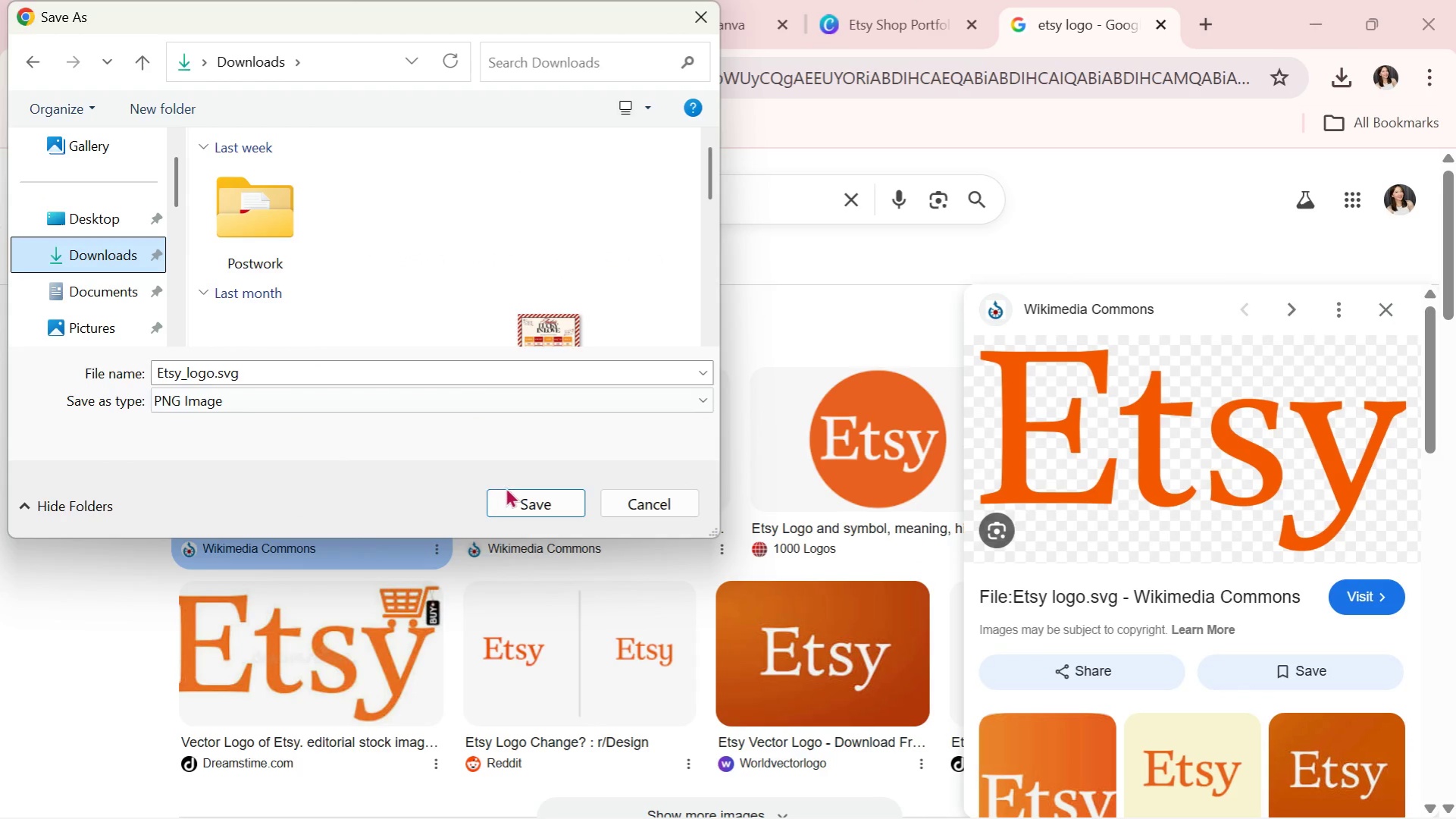 
left_click([523, 500])
 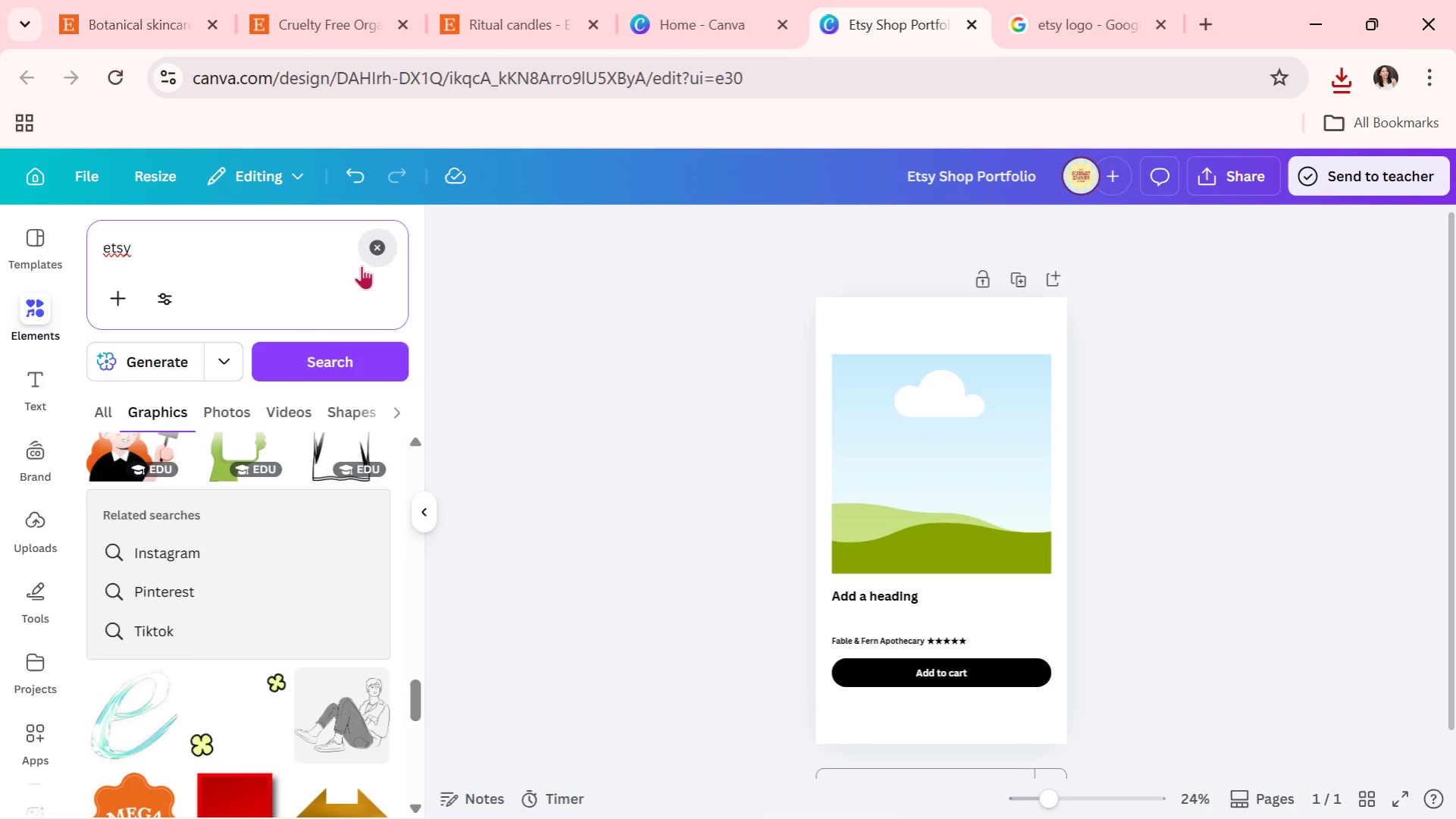 
left_click([36, 539])
 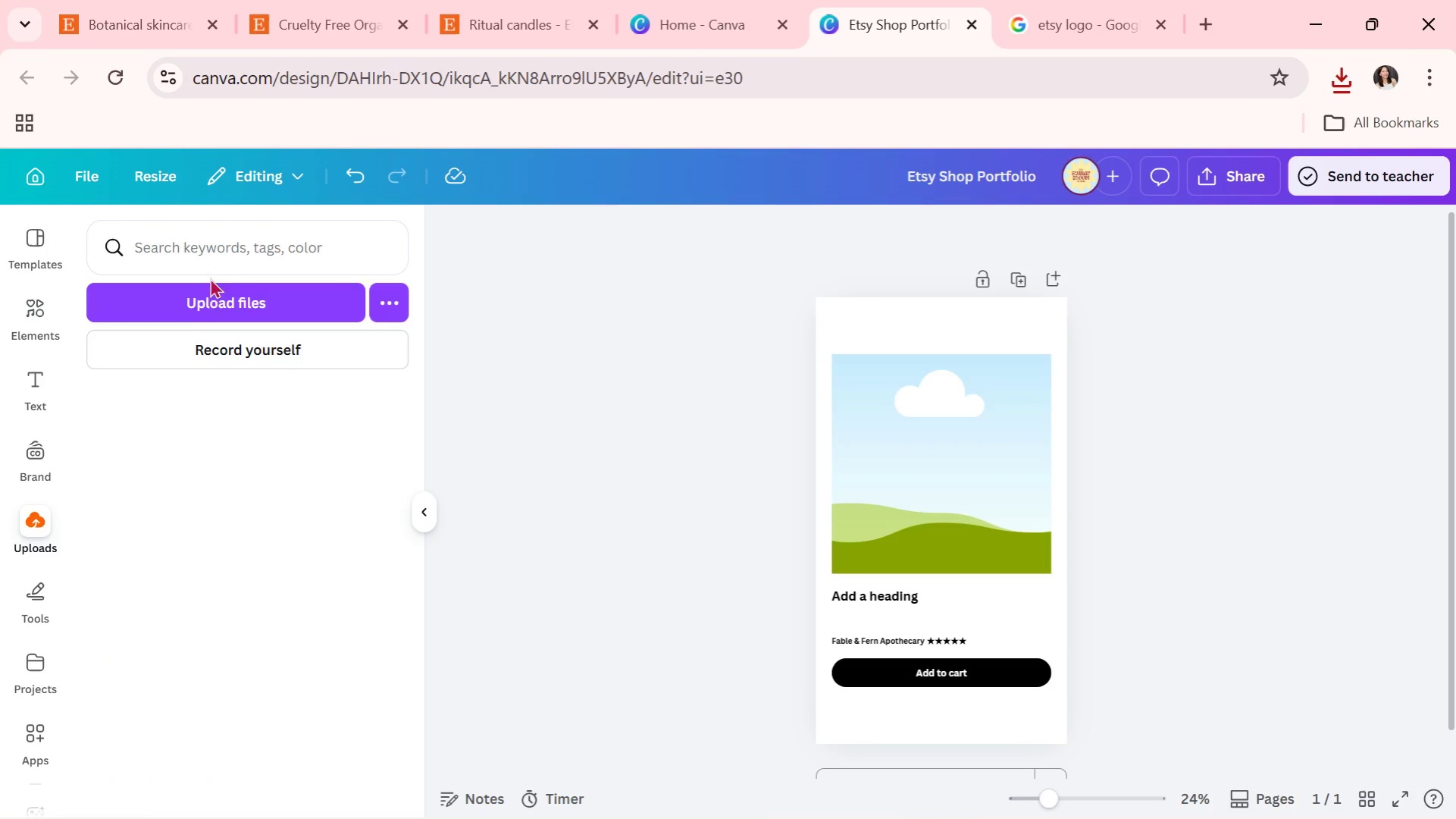 
left_click([203, 304])
 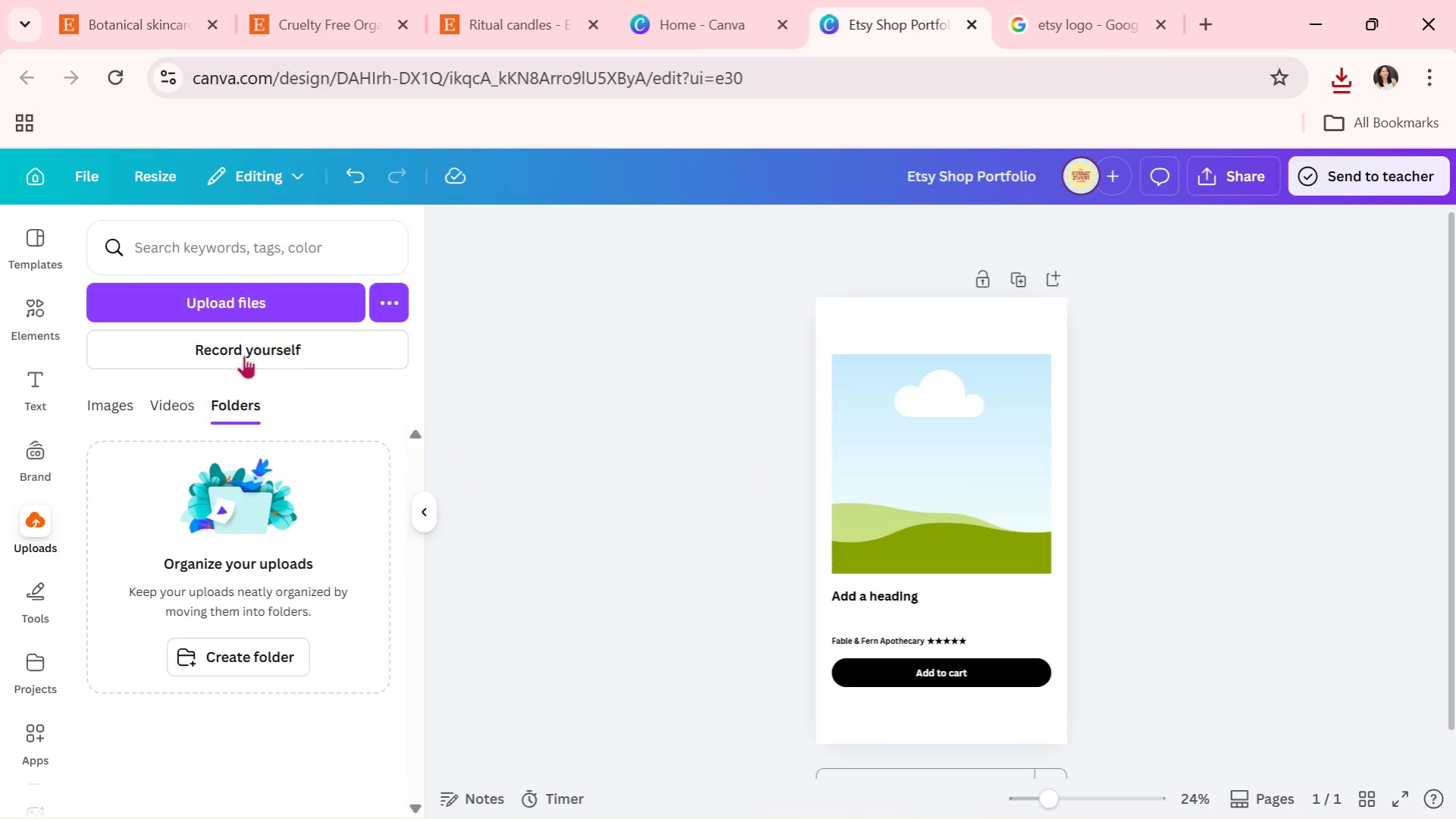 
left_click([112, 402])
 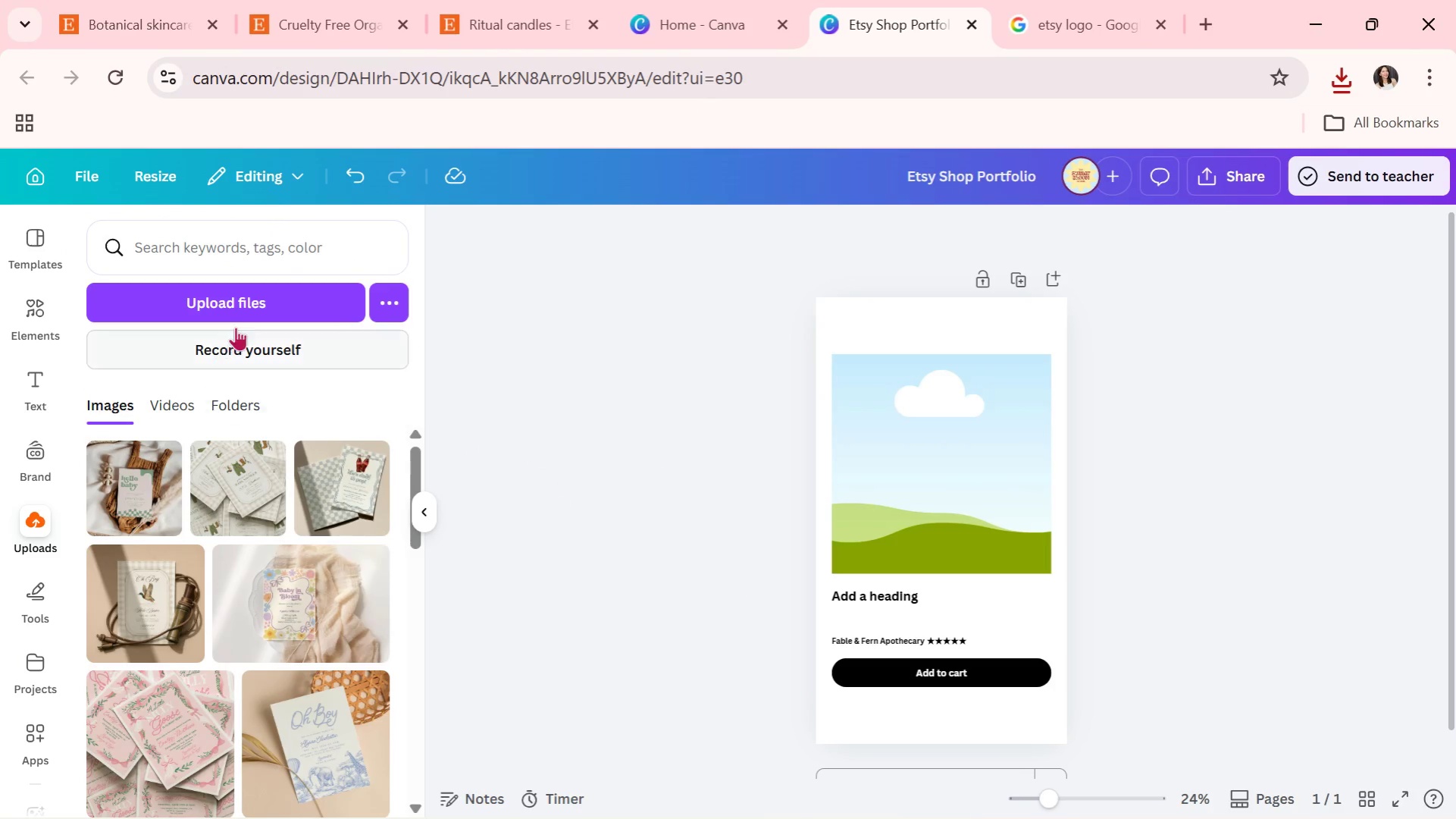 
left_click([239, 303])
 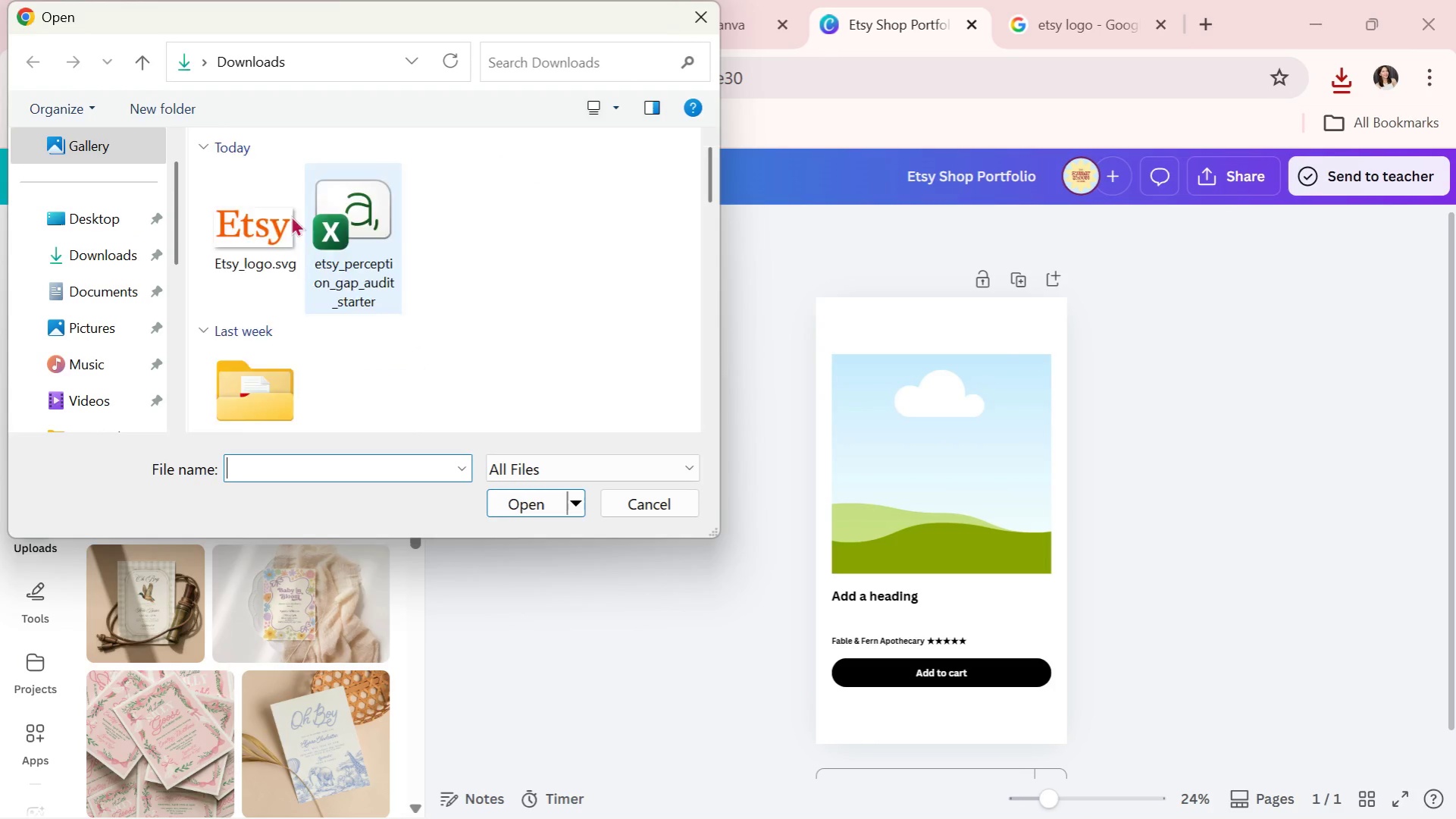 
double_click([230, 218])
 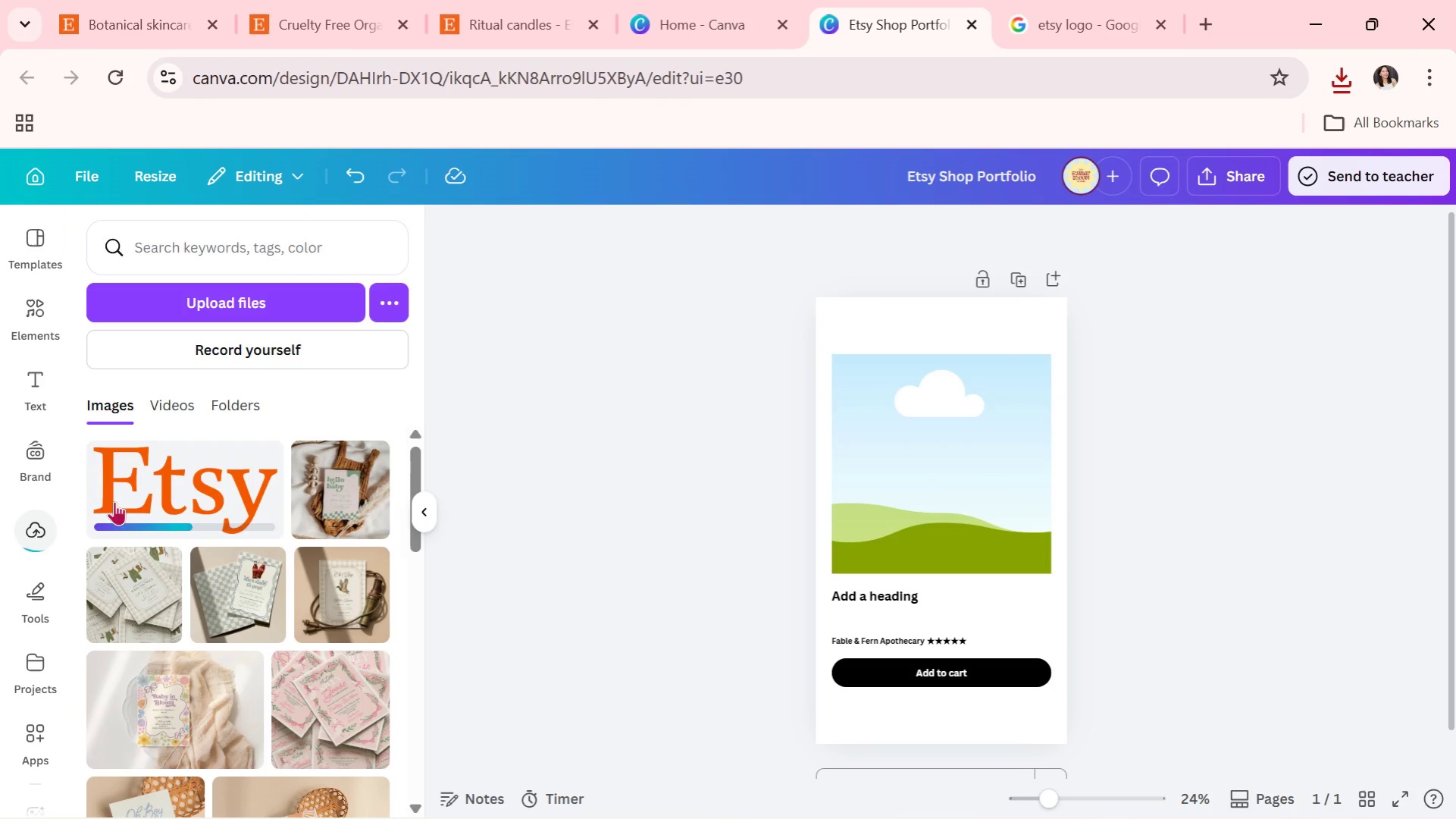 
left_click_drag(start_coordinate=[130, 482], to_coordinate=[192, 462])
 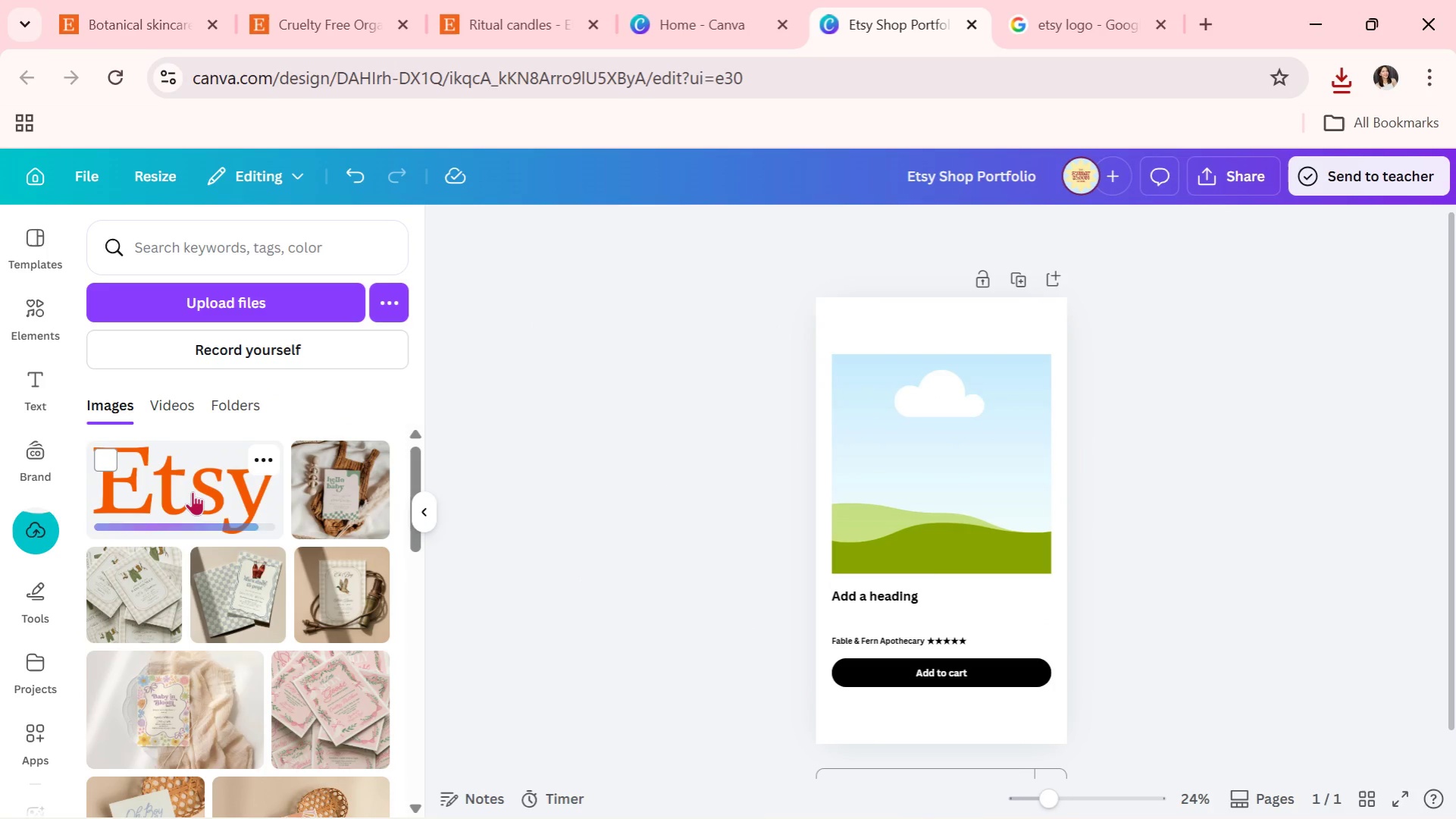 
left_click([192, 491])
 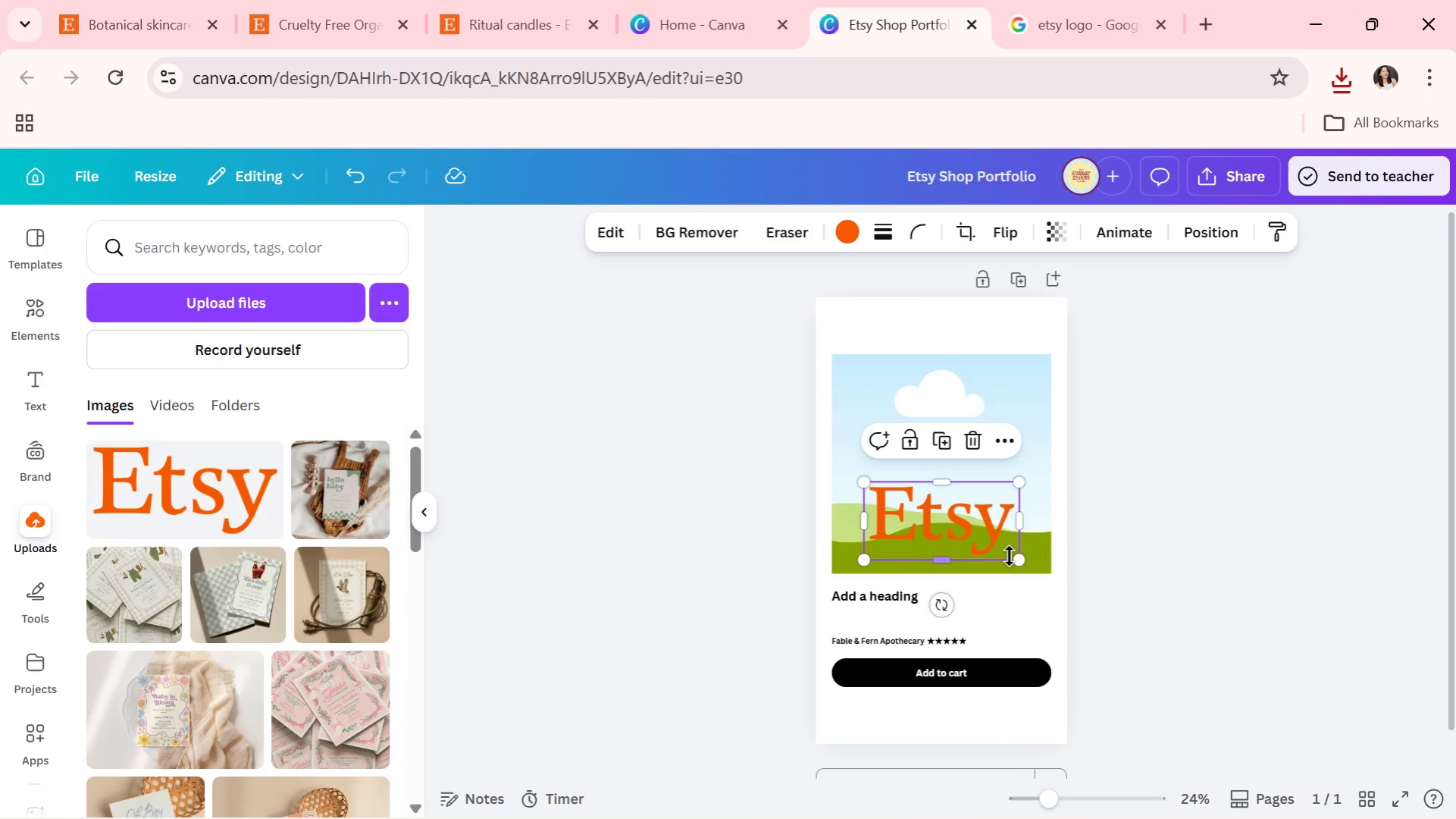 
left_click_drag(start_coordinate=[1016, 561], to_coordinate=[950, 505])
 